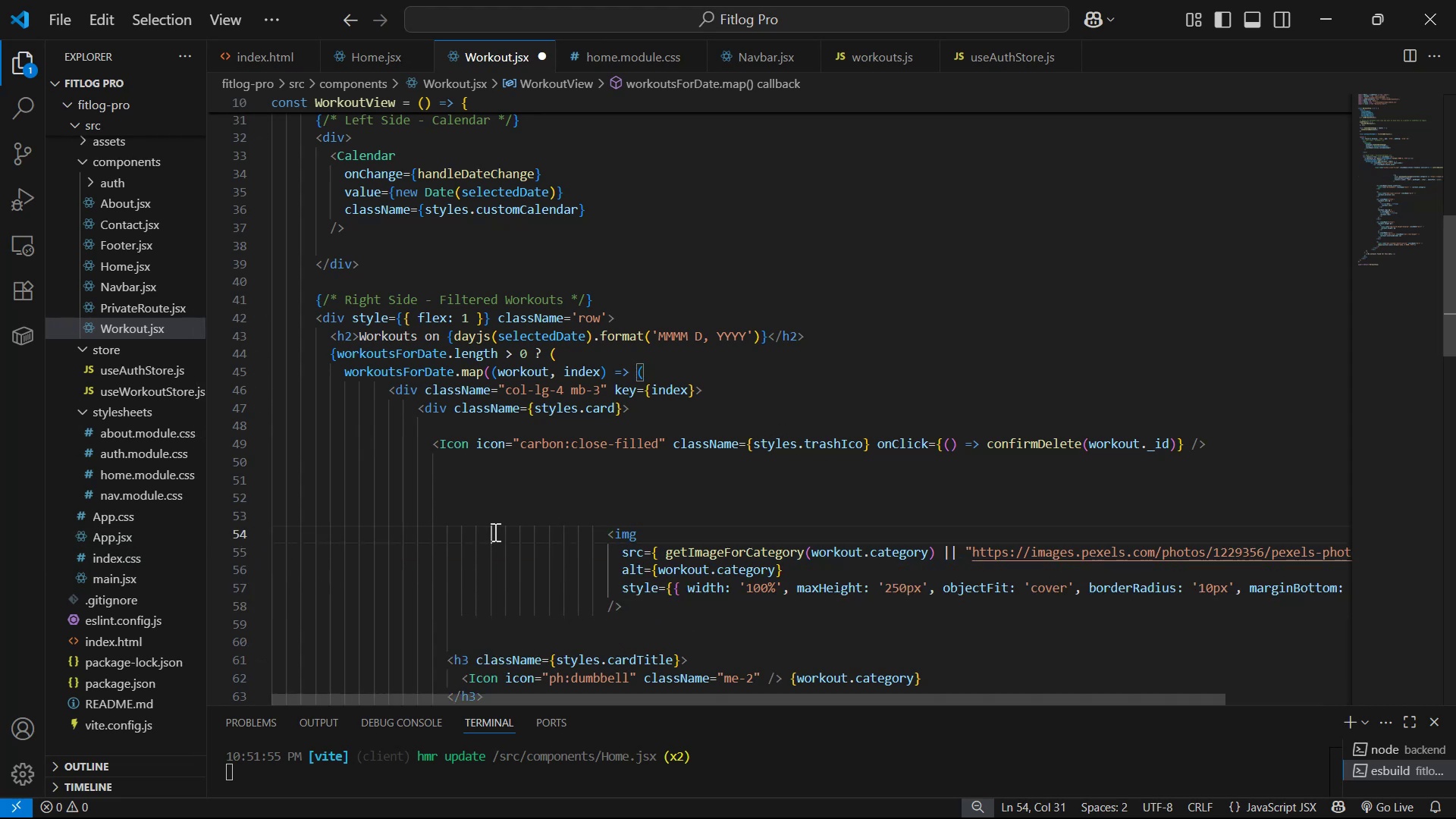 
hold_key(key=AltLeft, duration=0.91)
hold_key(key=ShiftLeft, duration=0.65)
left_click([507, 613])
 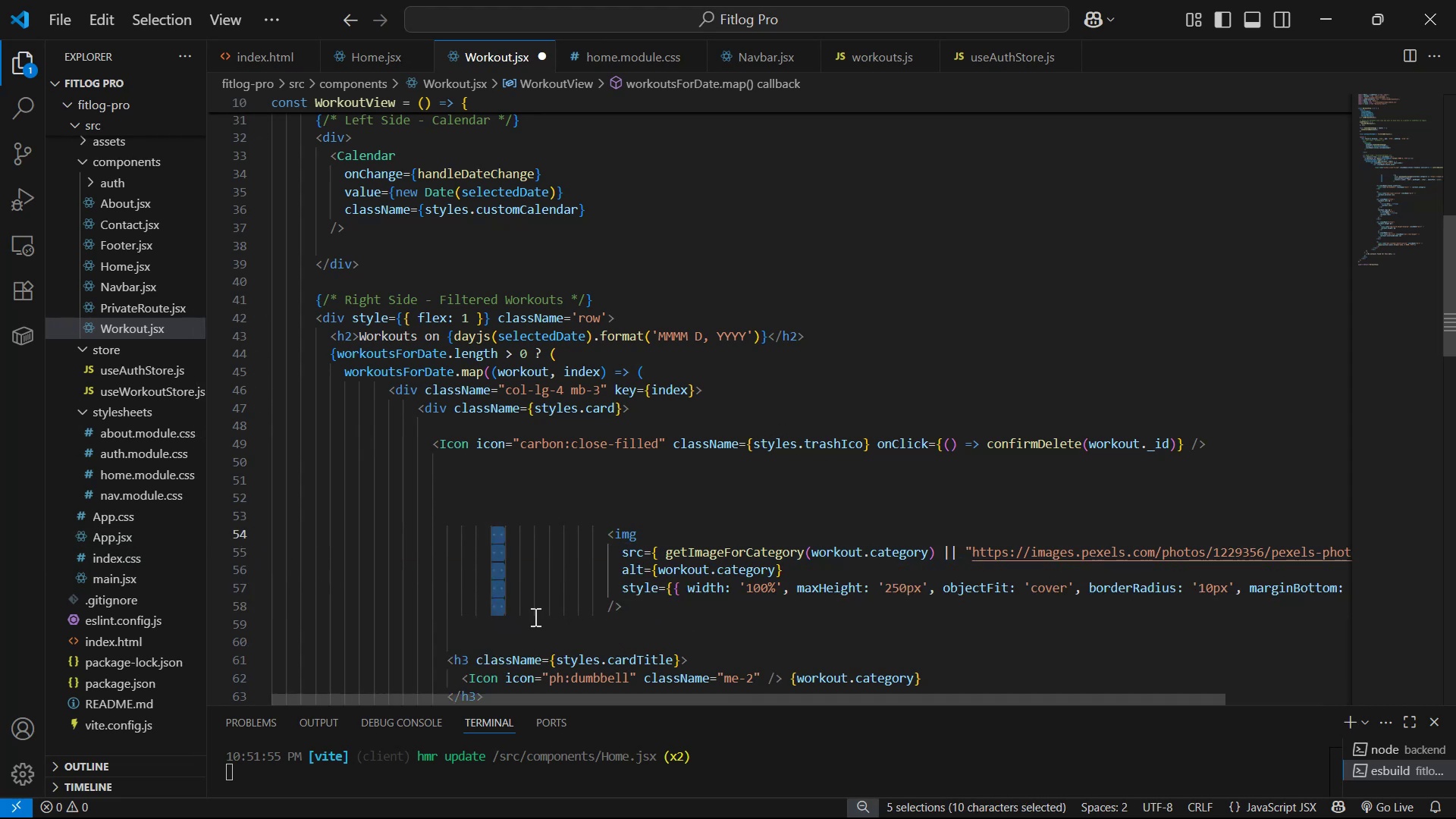 
key(Backspace)
 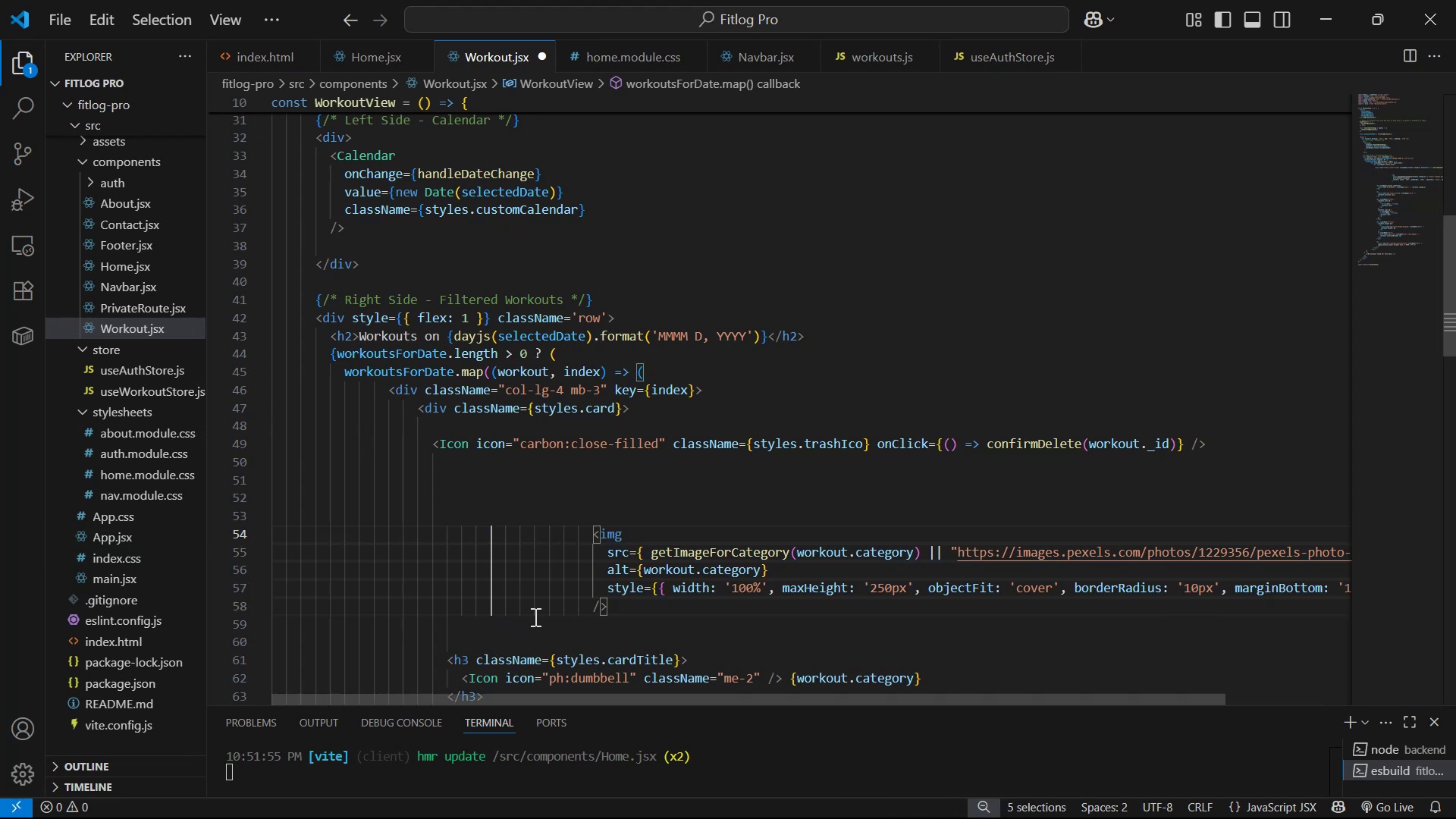 
key(Backspace)
 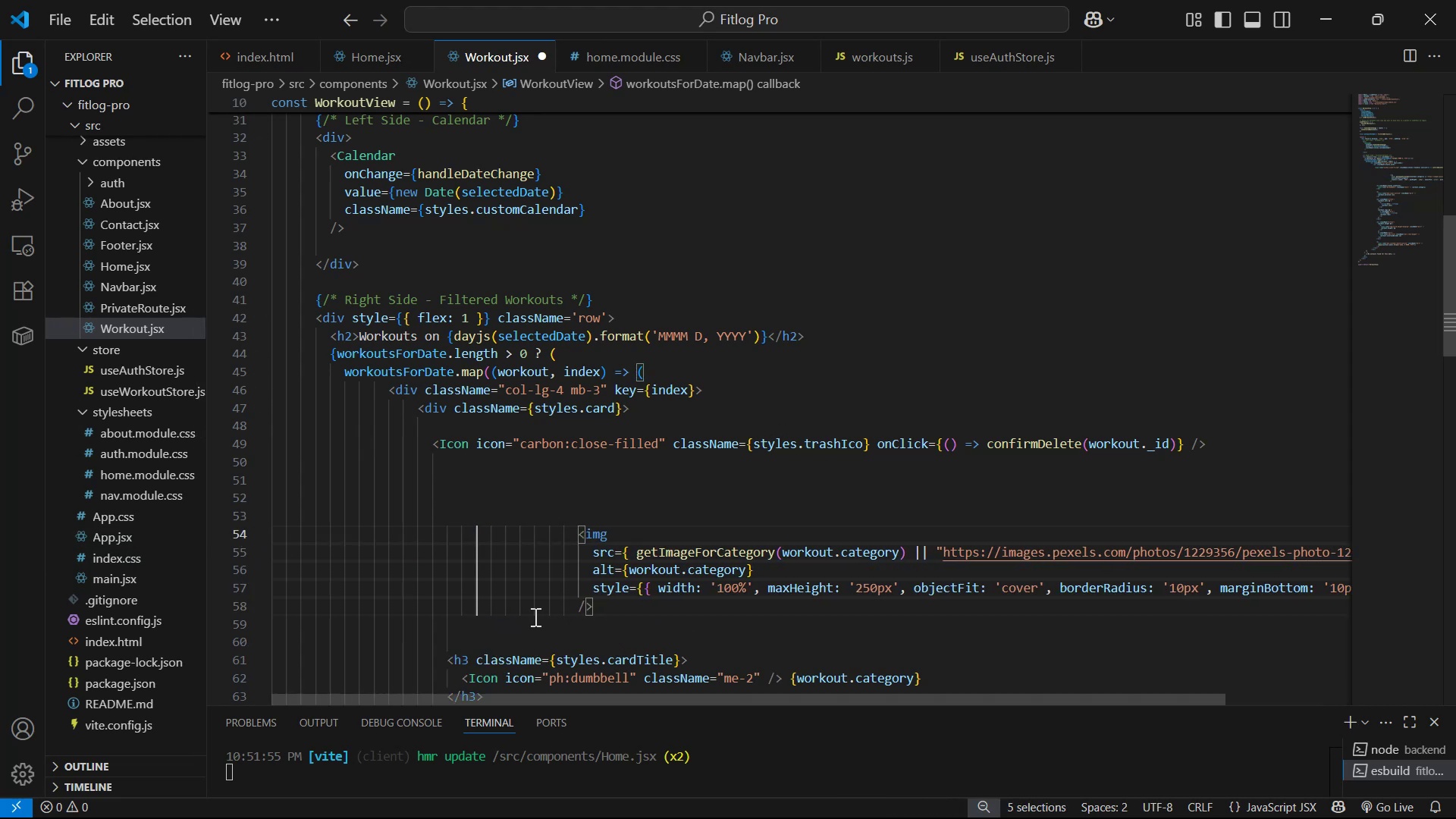 
key(Backspace)
 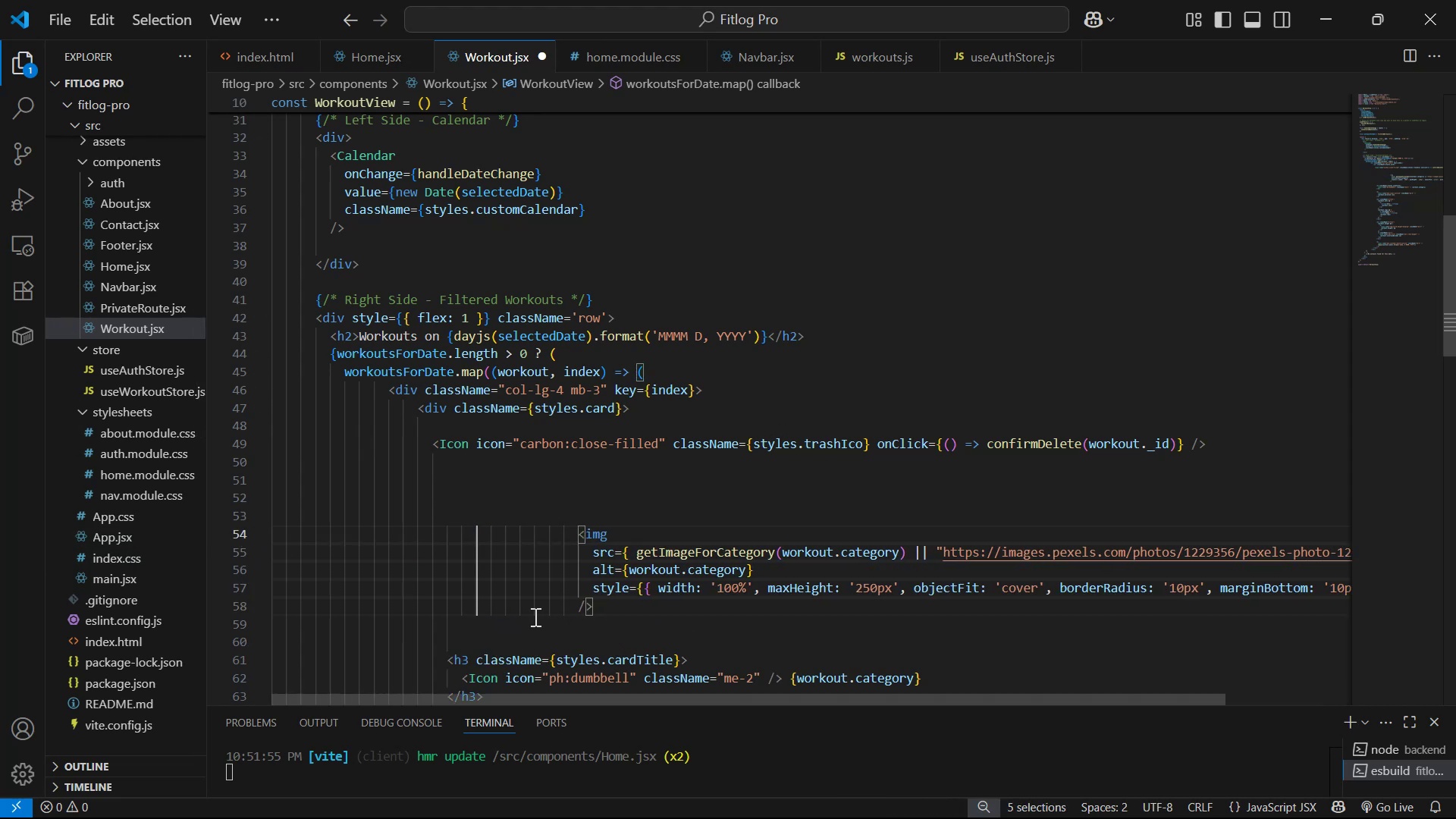 
key(Backspace)
 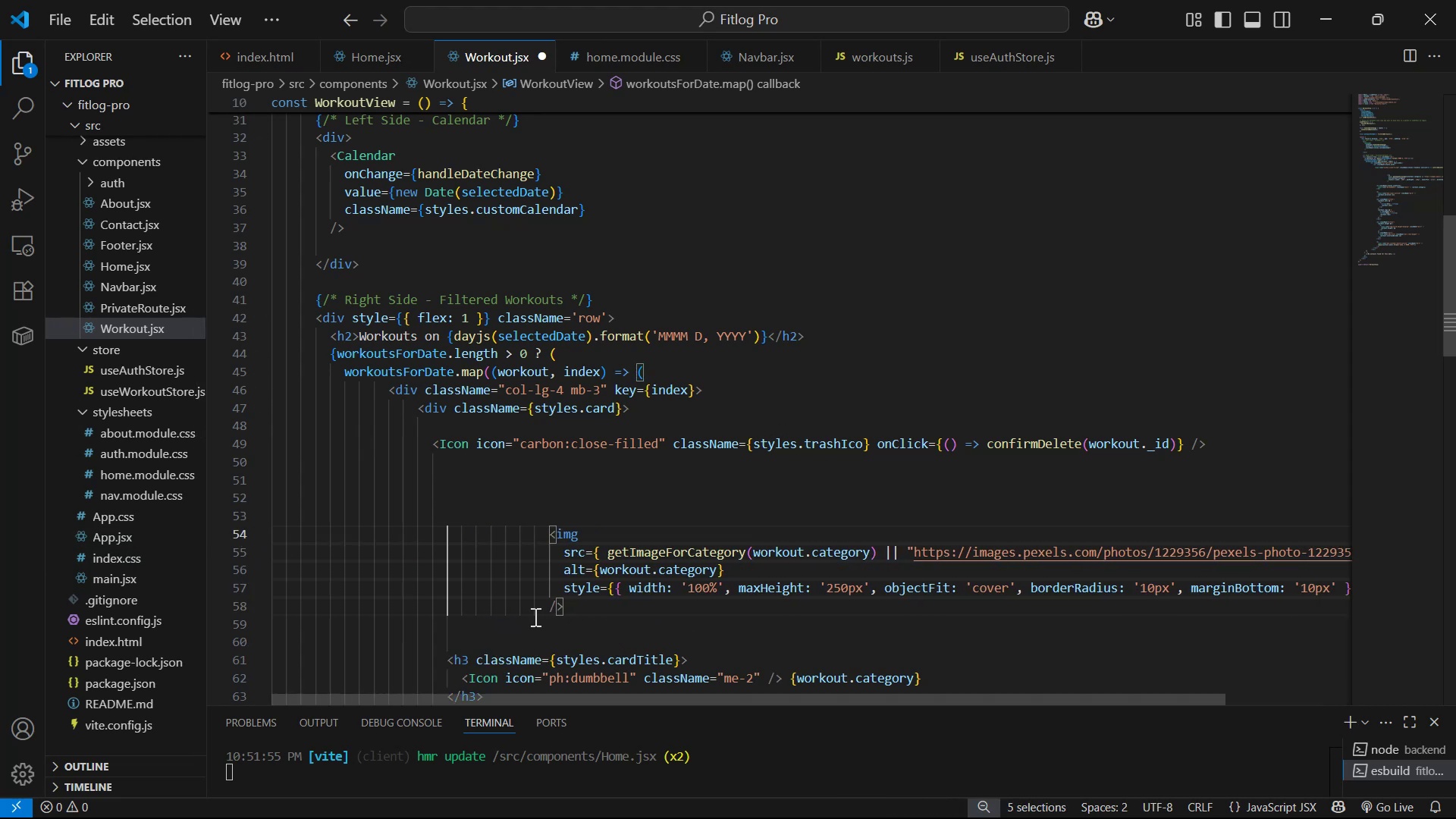 
key(Backspace)
 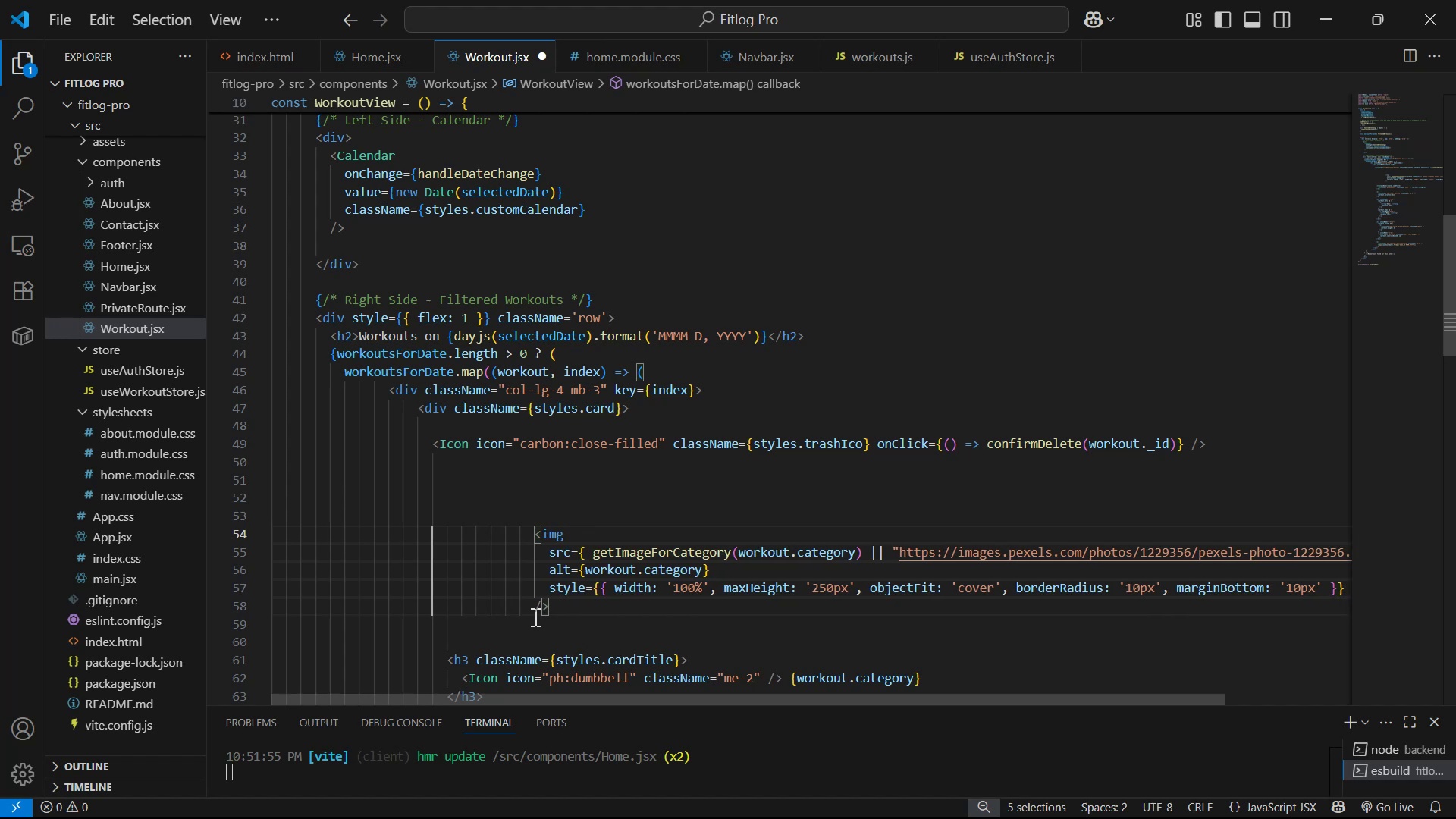 
key(Backspace)
 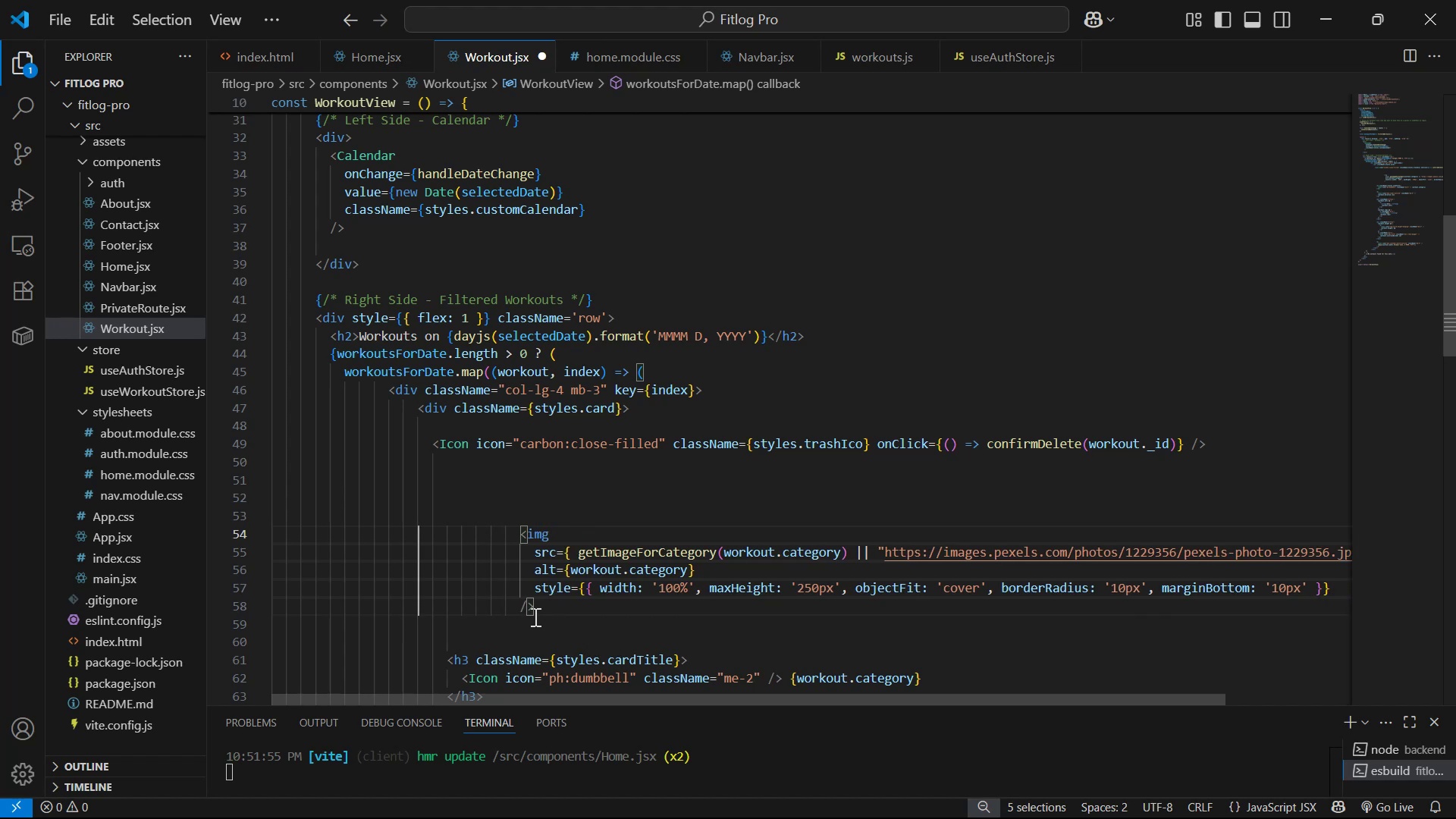 
key(Backspace)
 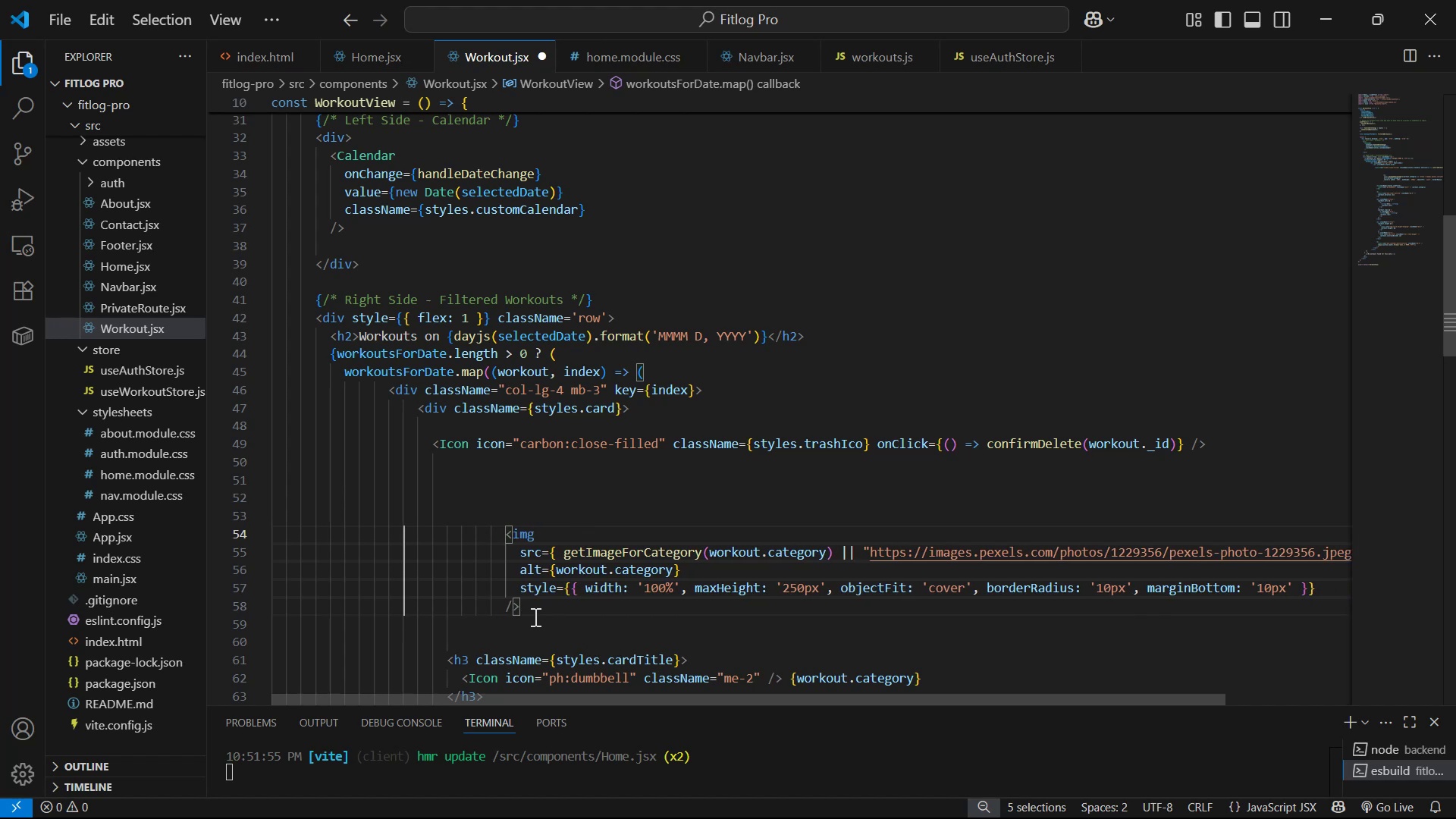 
key(Backspace)
 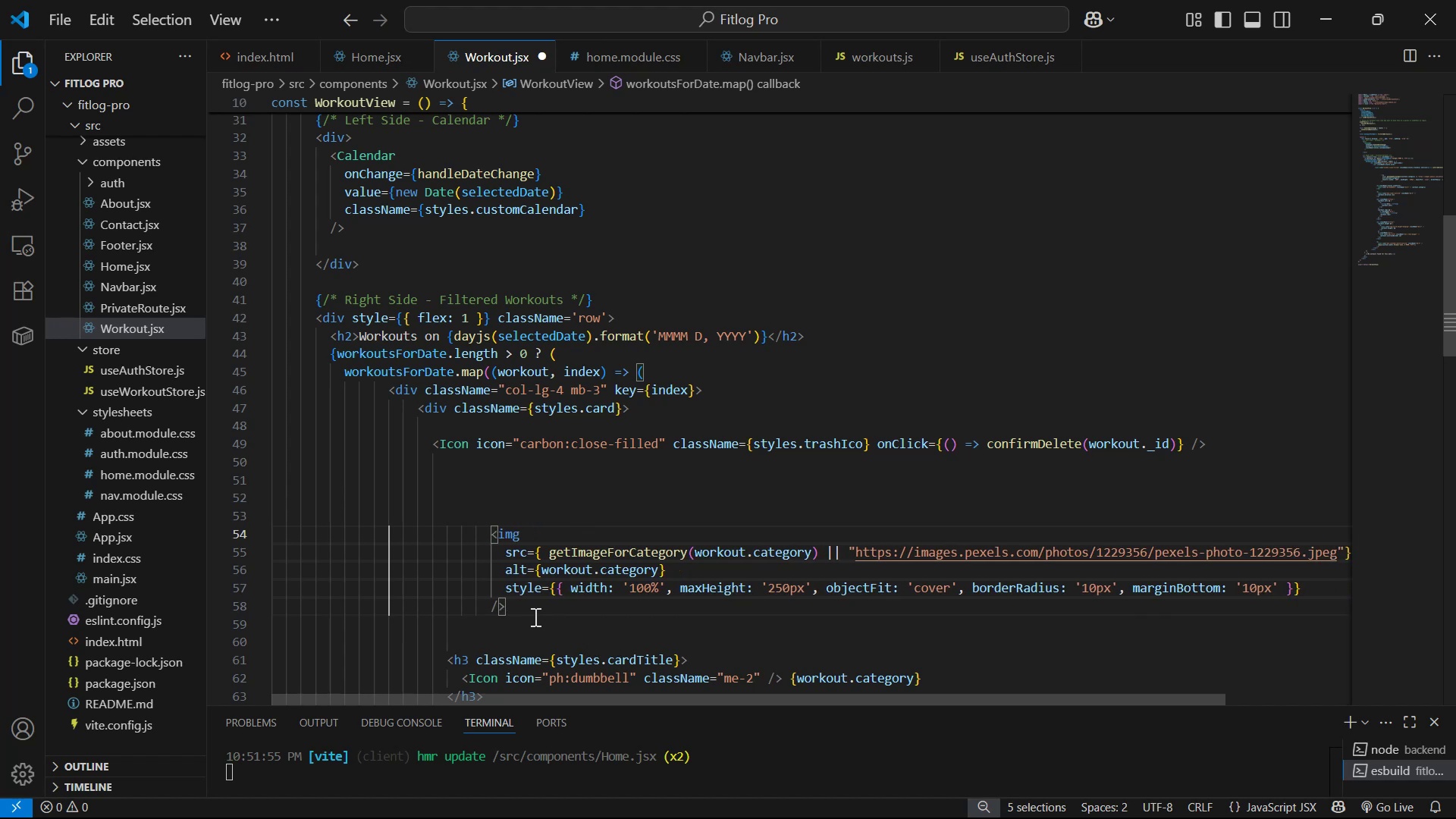 
key(Backspace)
 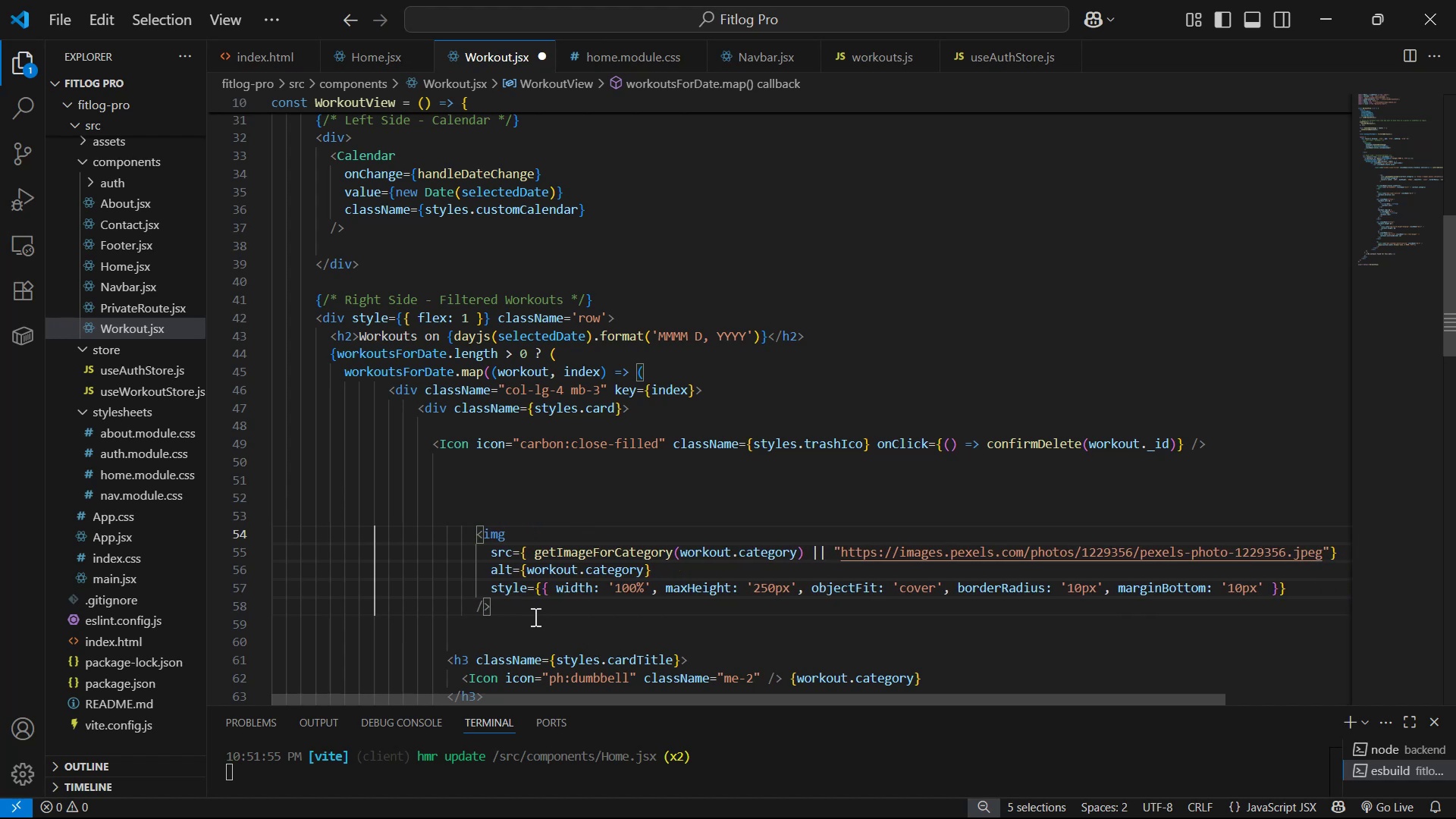 
key(Backspace)
 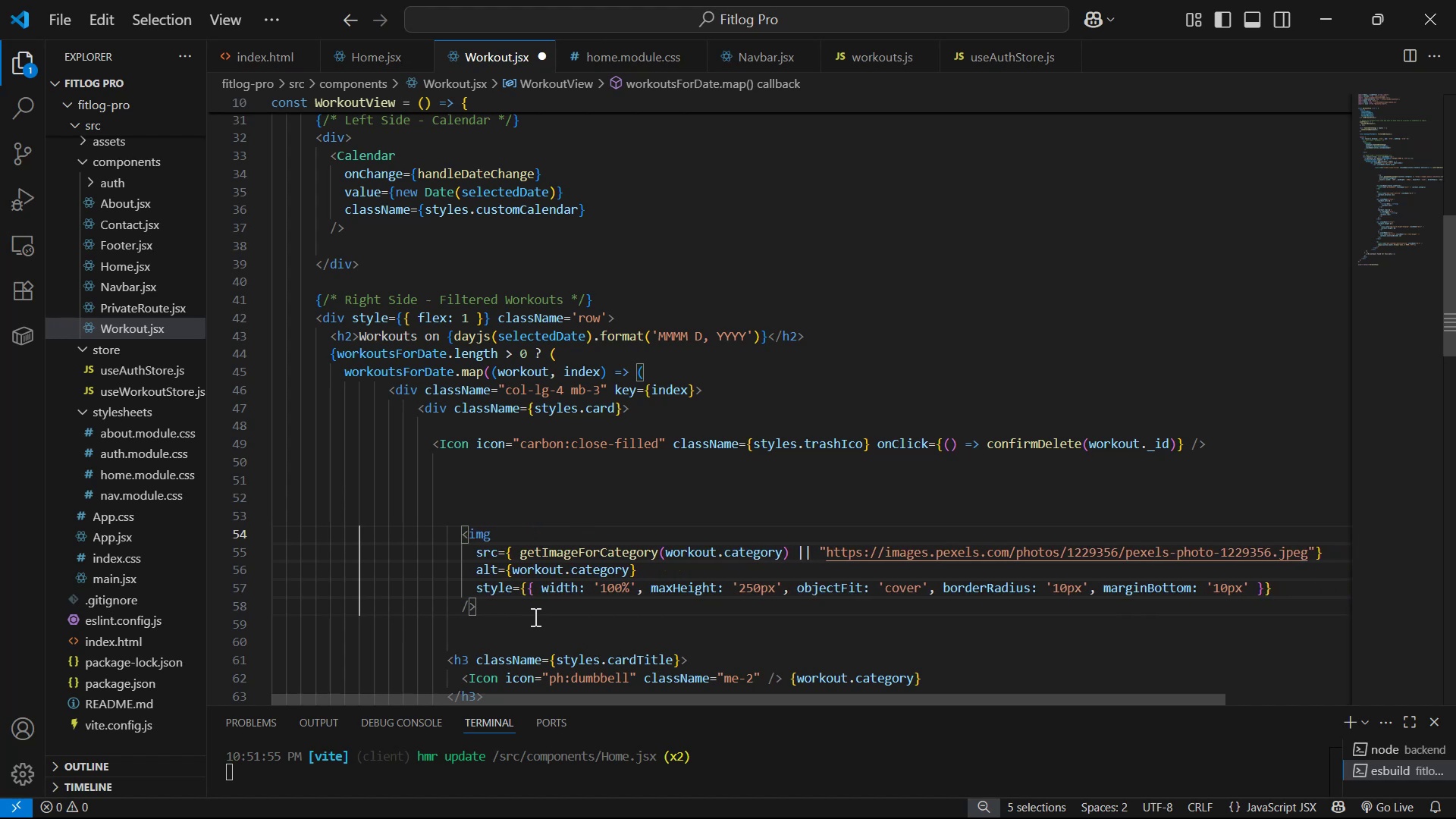 
key(Backspace)
 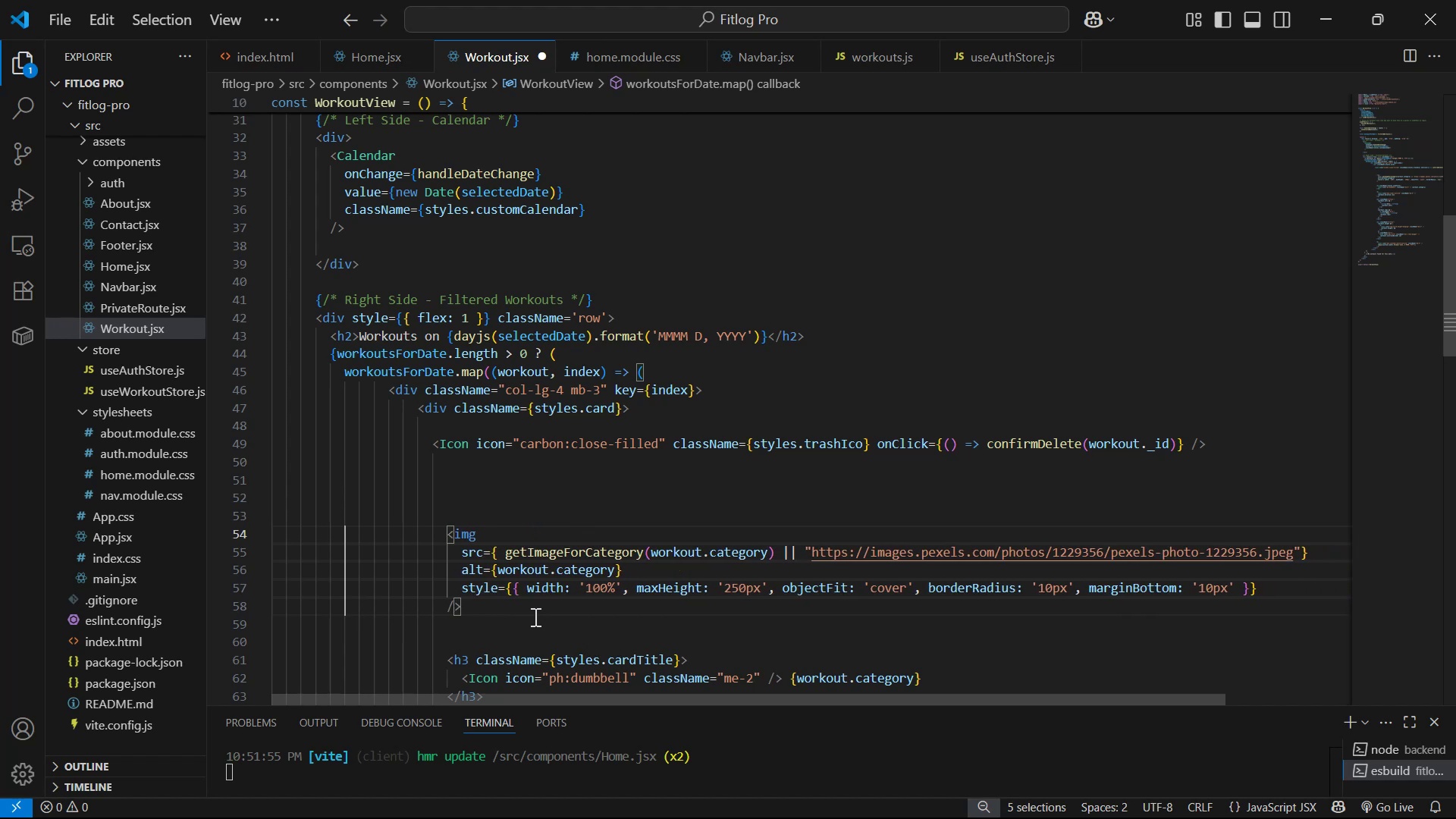 
key(Backspace)
 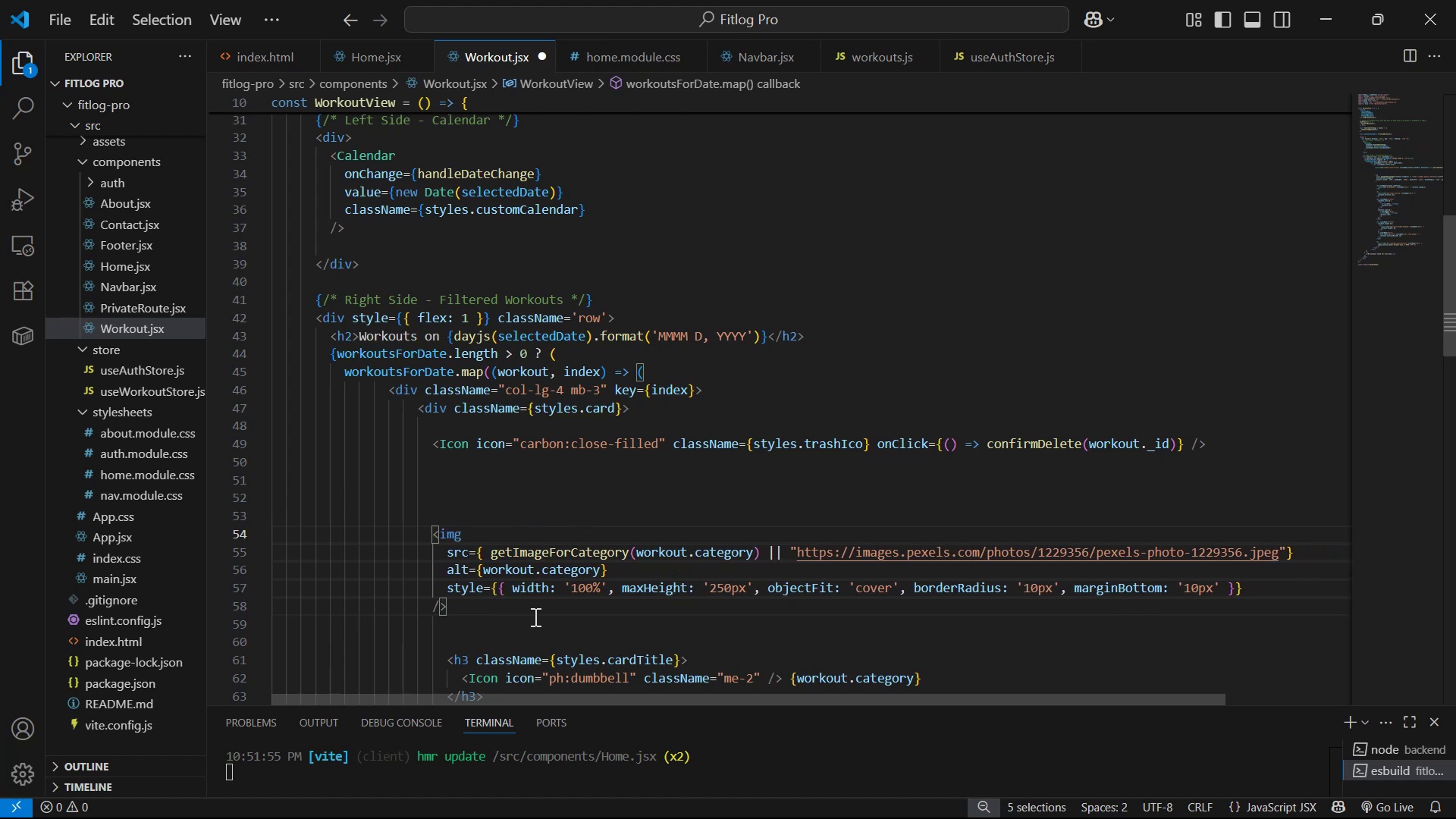 
key(Control+Z)
 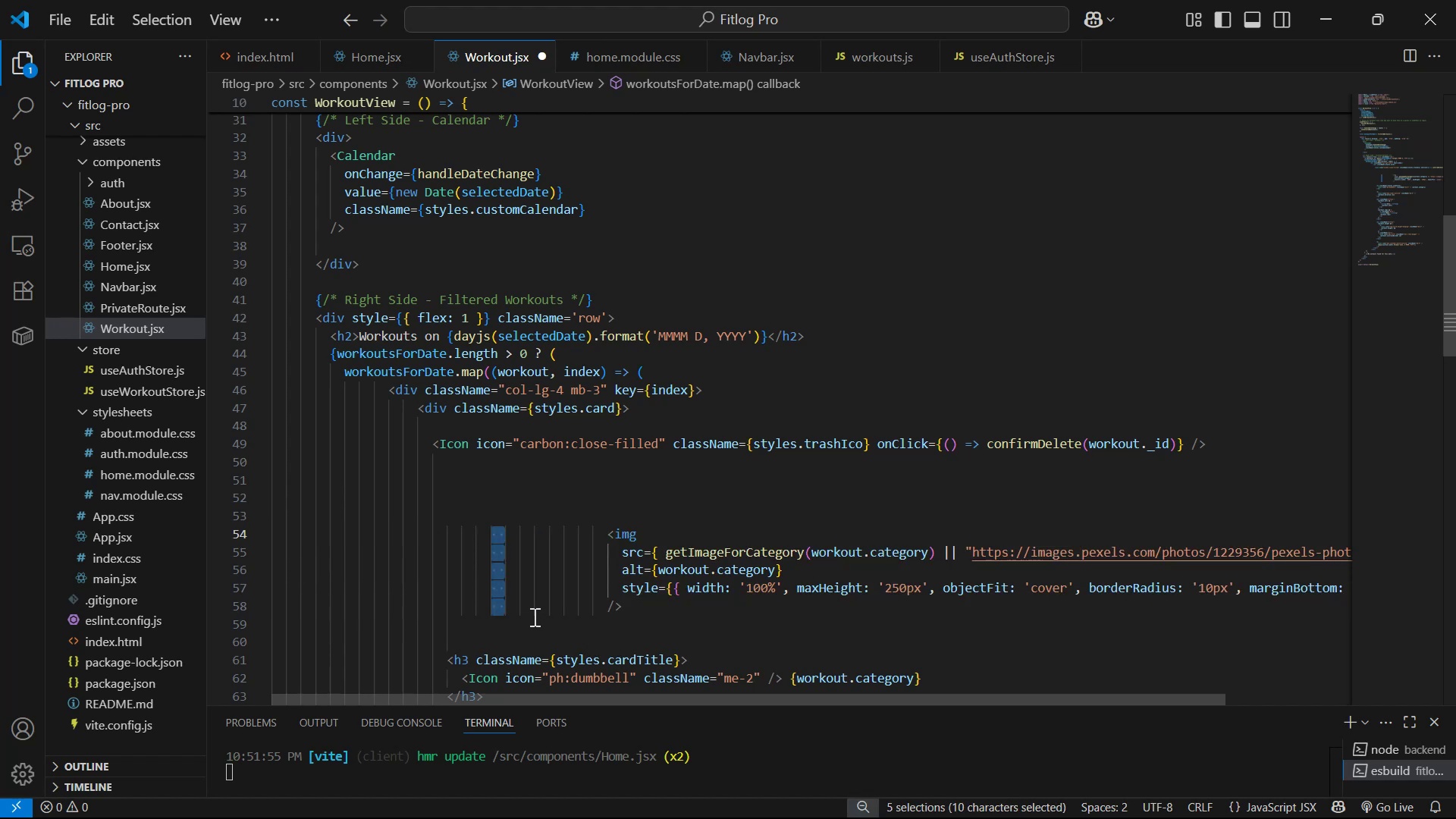 
key(Backspace)
 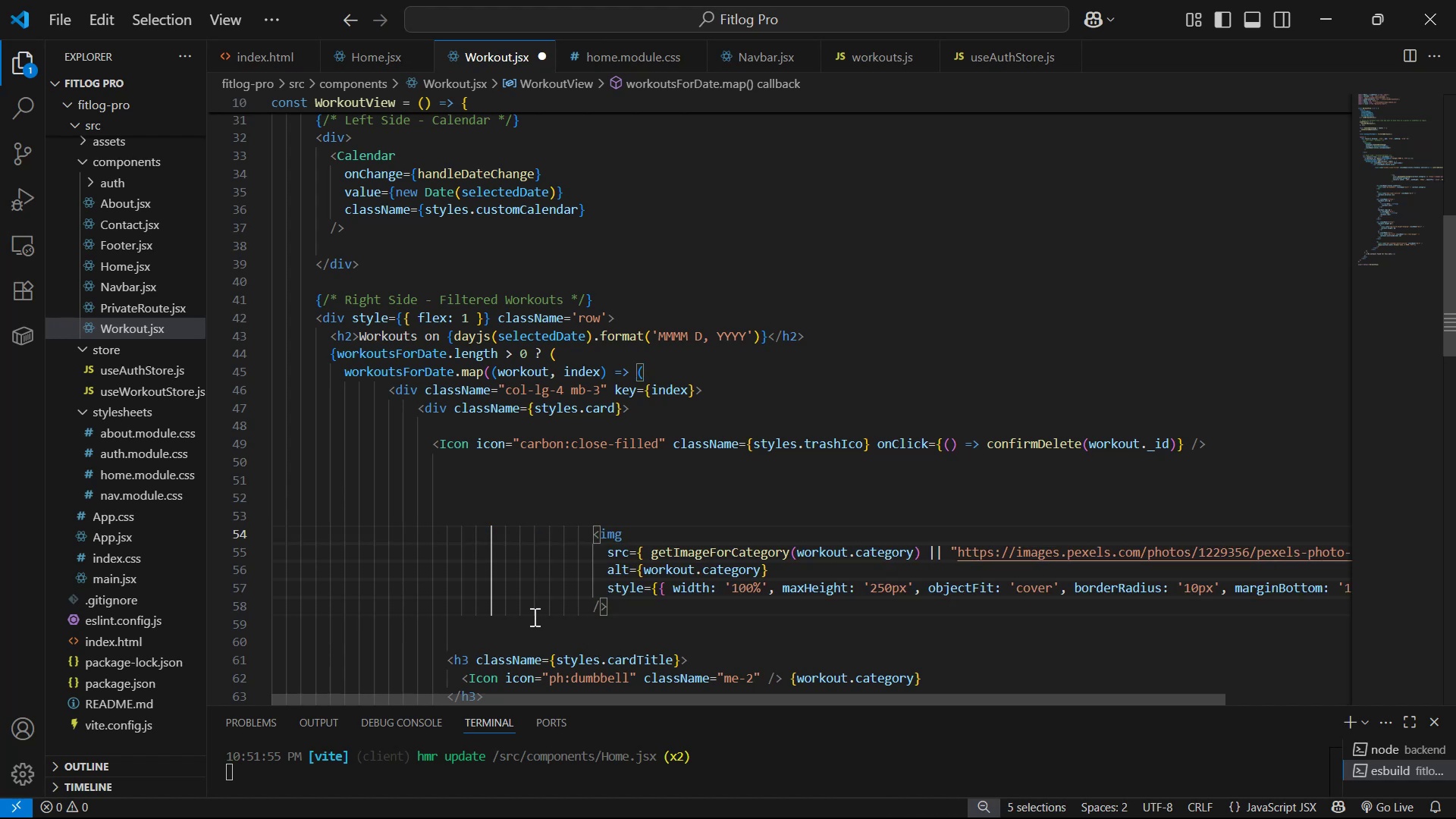 
key(Backspace)
 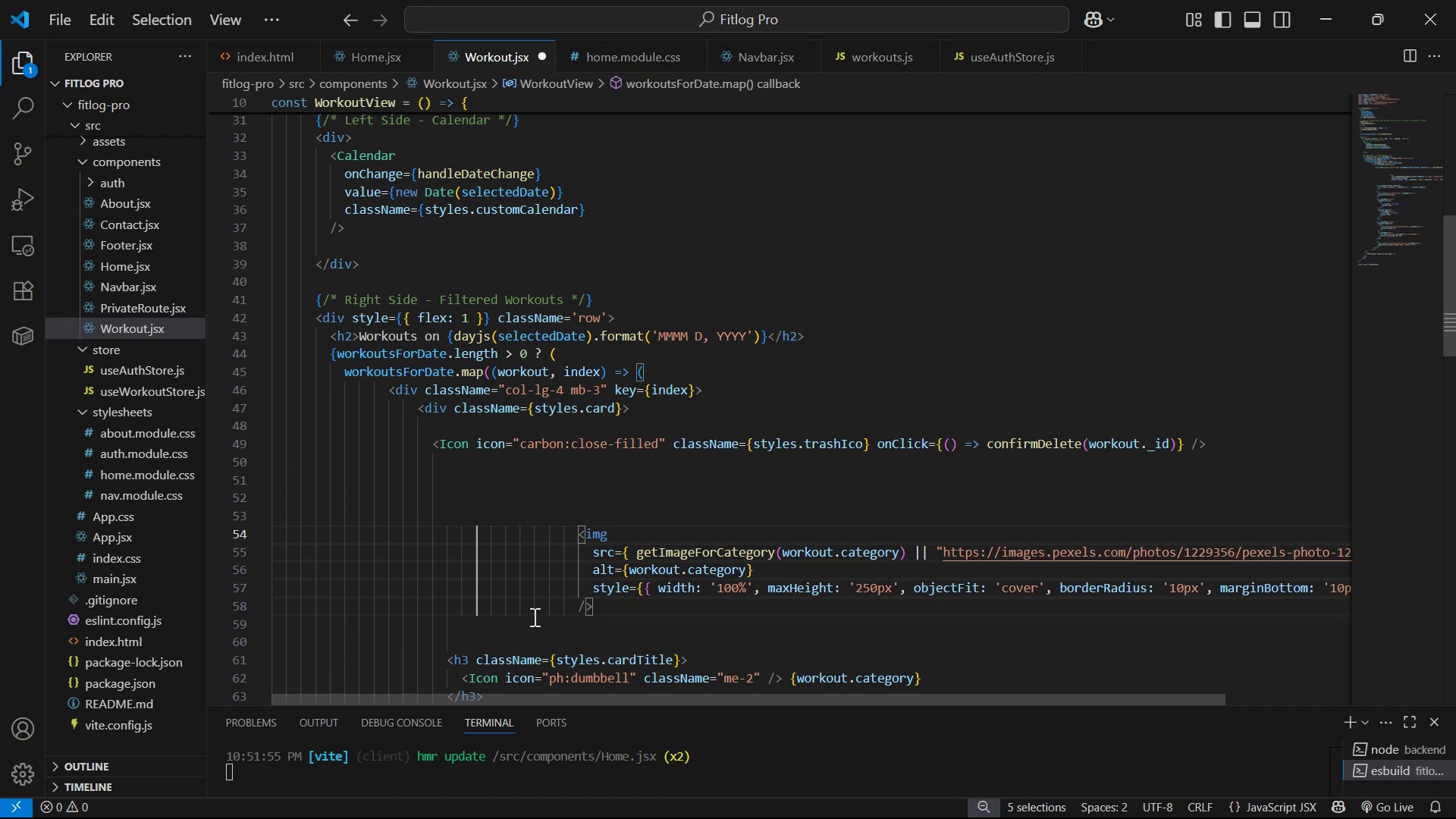 
key(Backspace)
 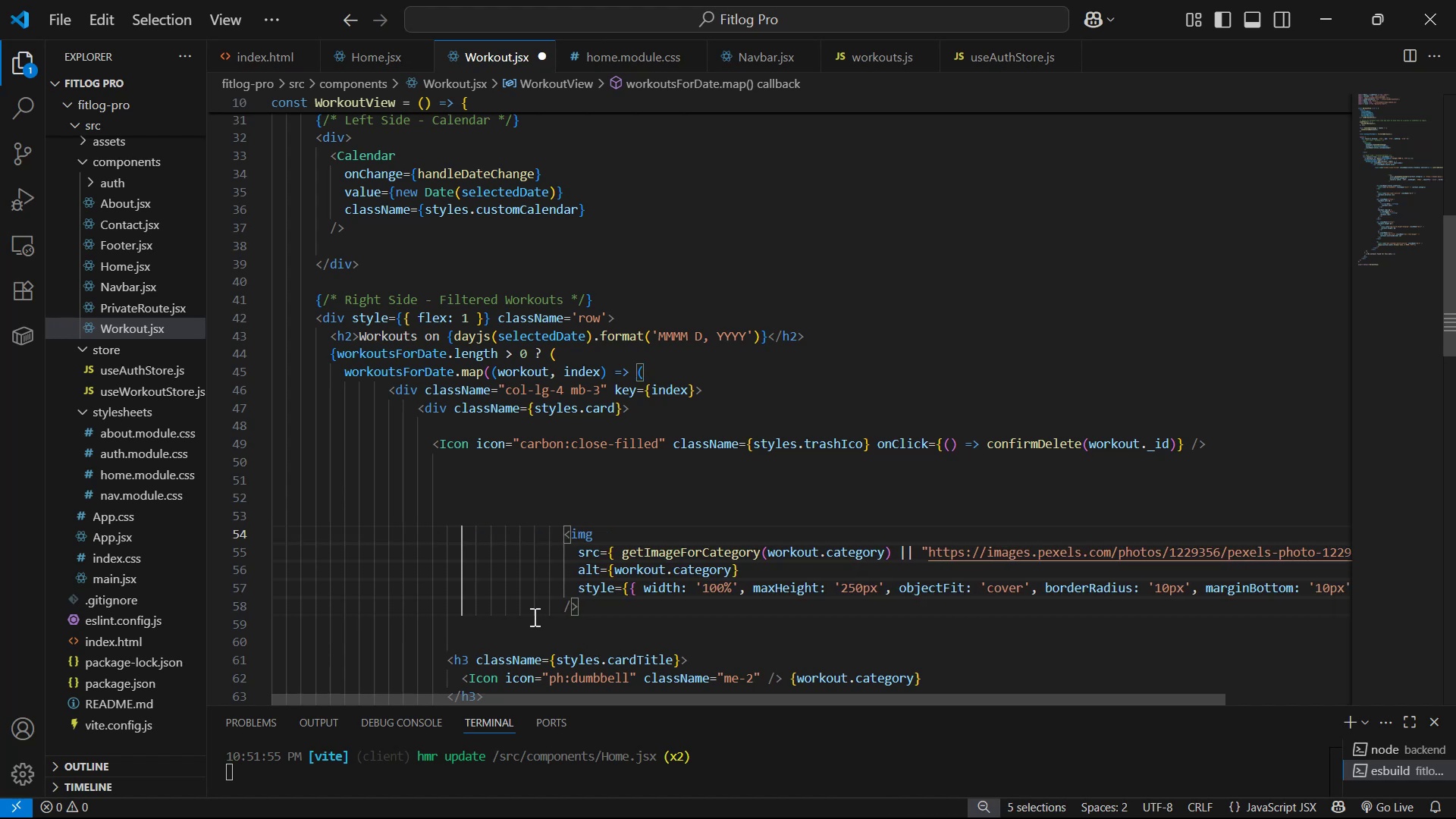 
key(Backspace)
 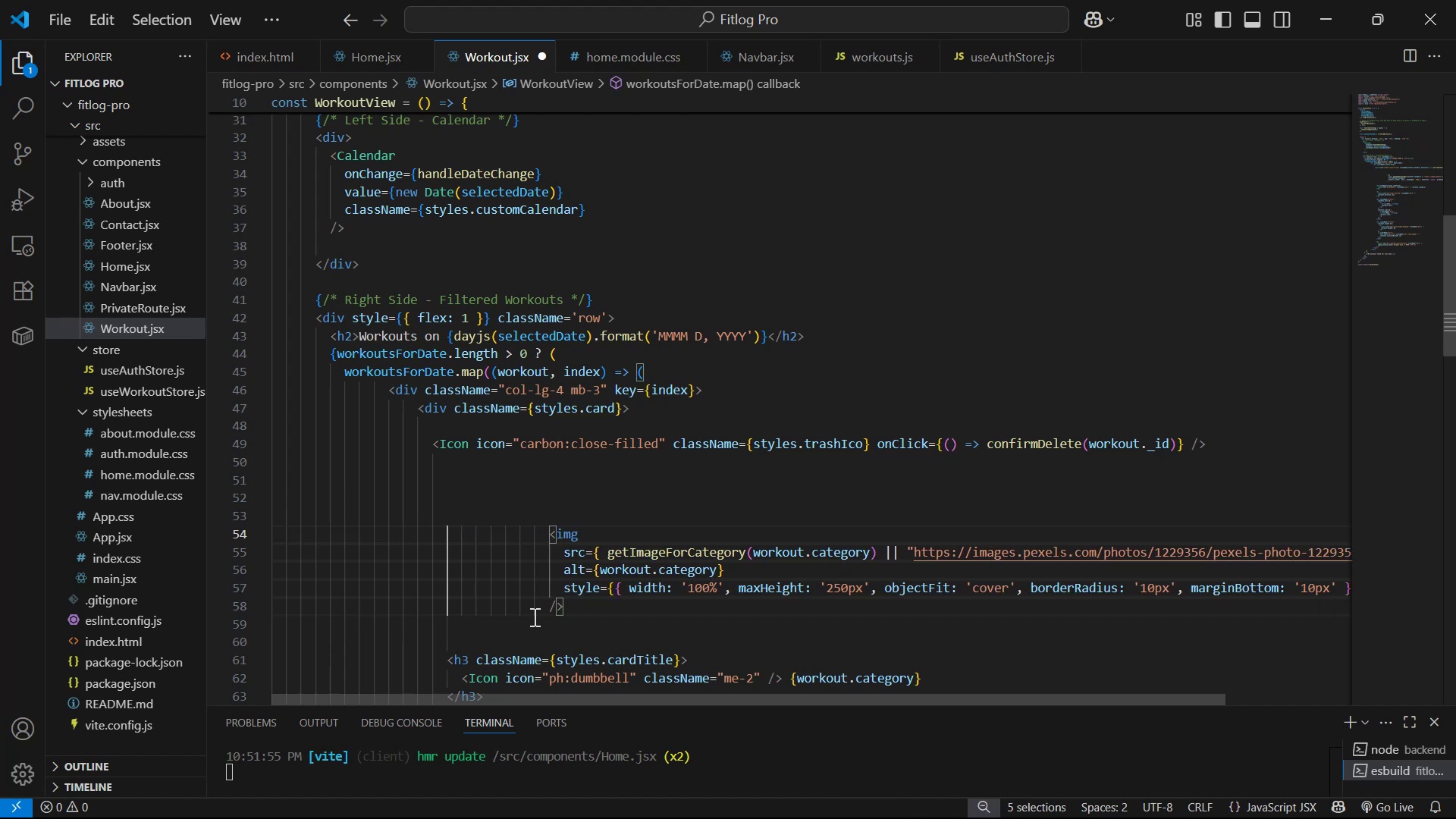 
key(Backspace)
 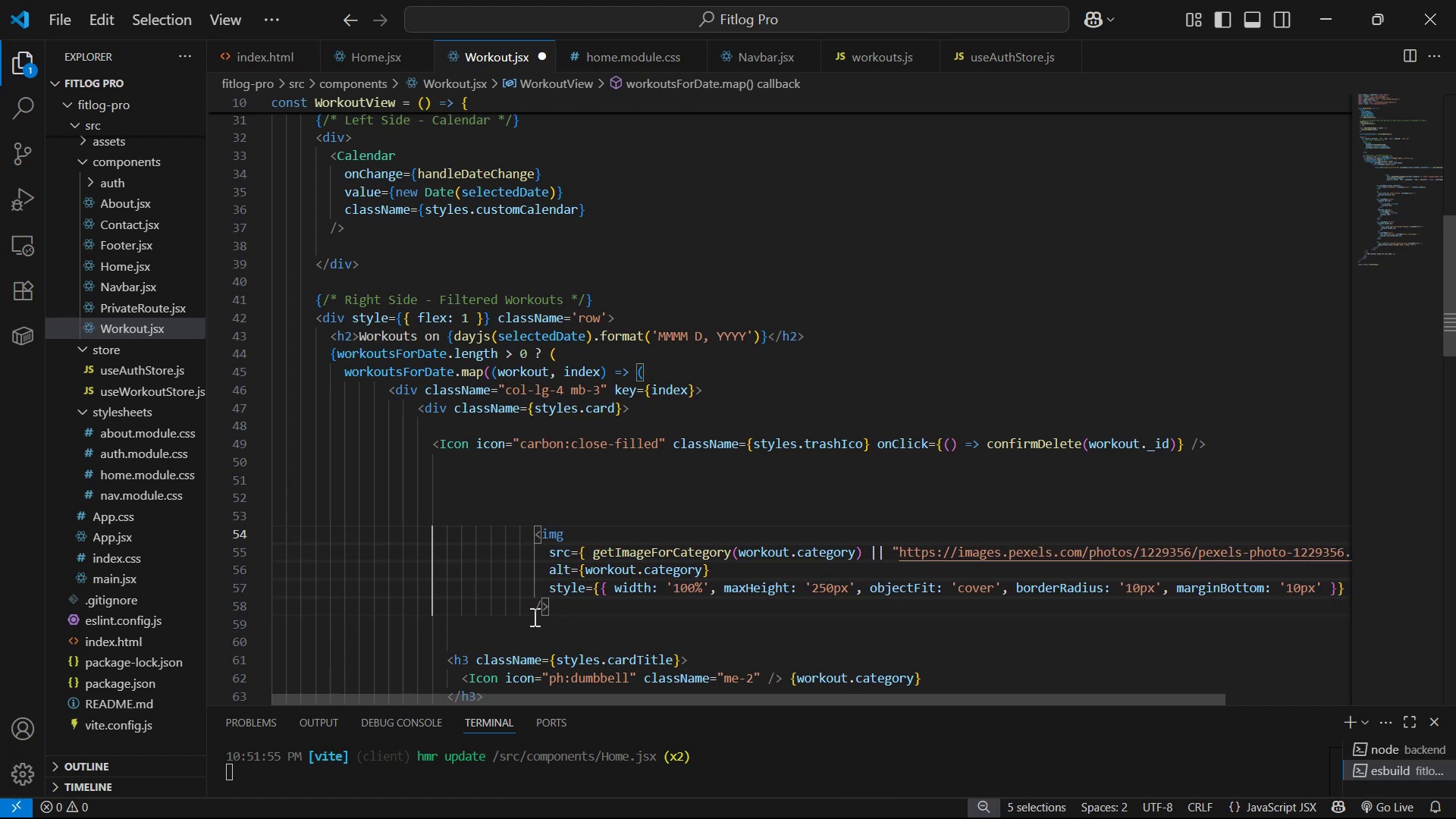 
key(Backspace)
 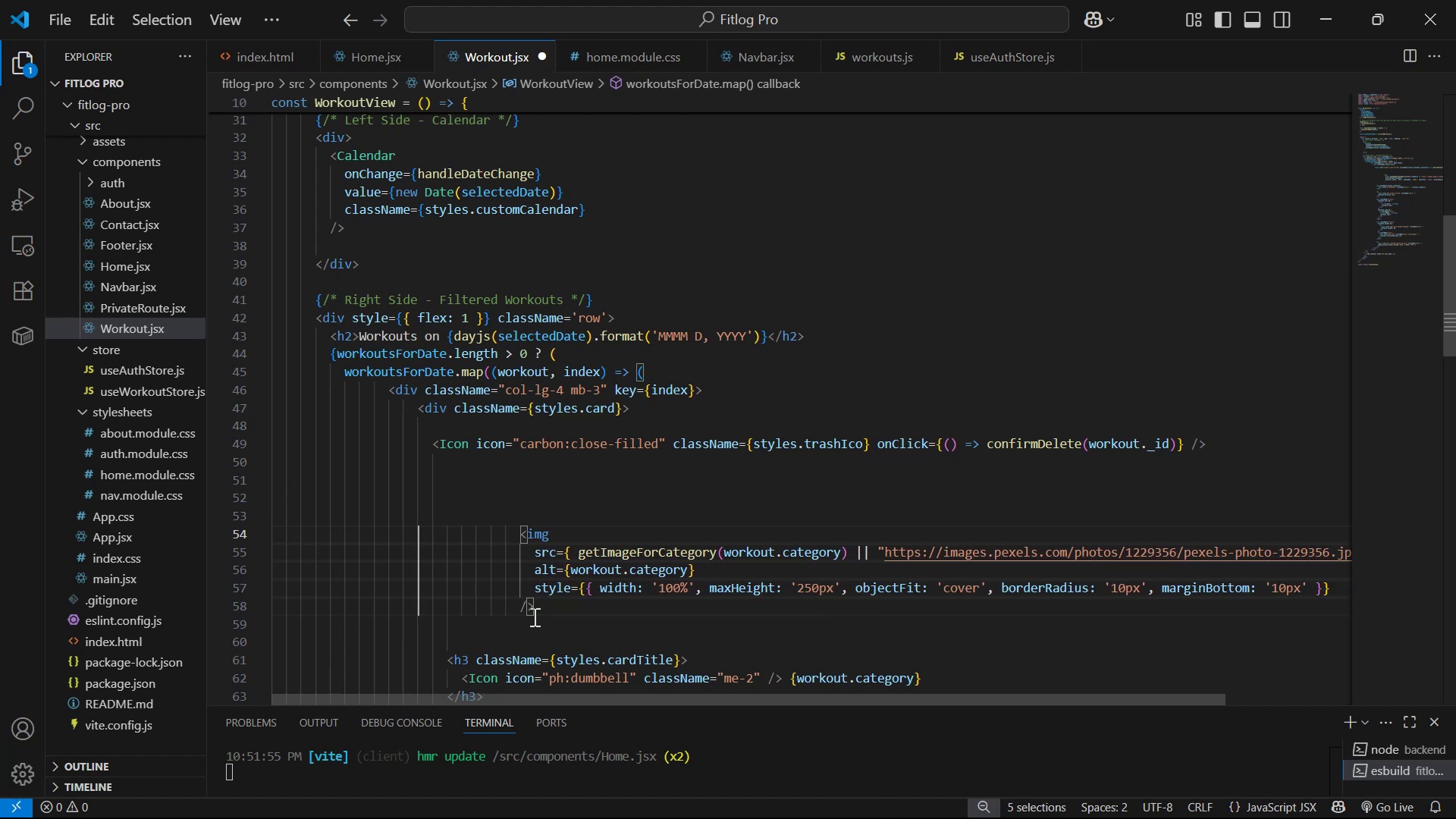 
key(Backspace)
 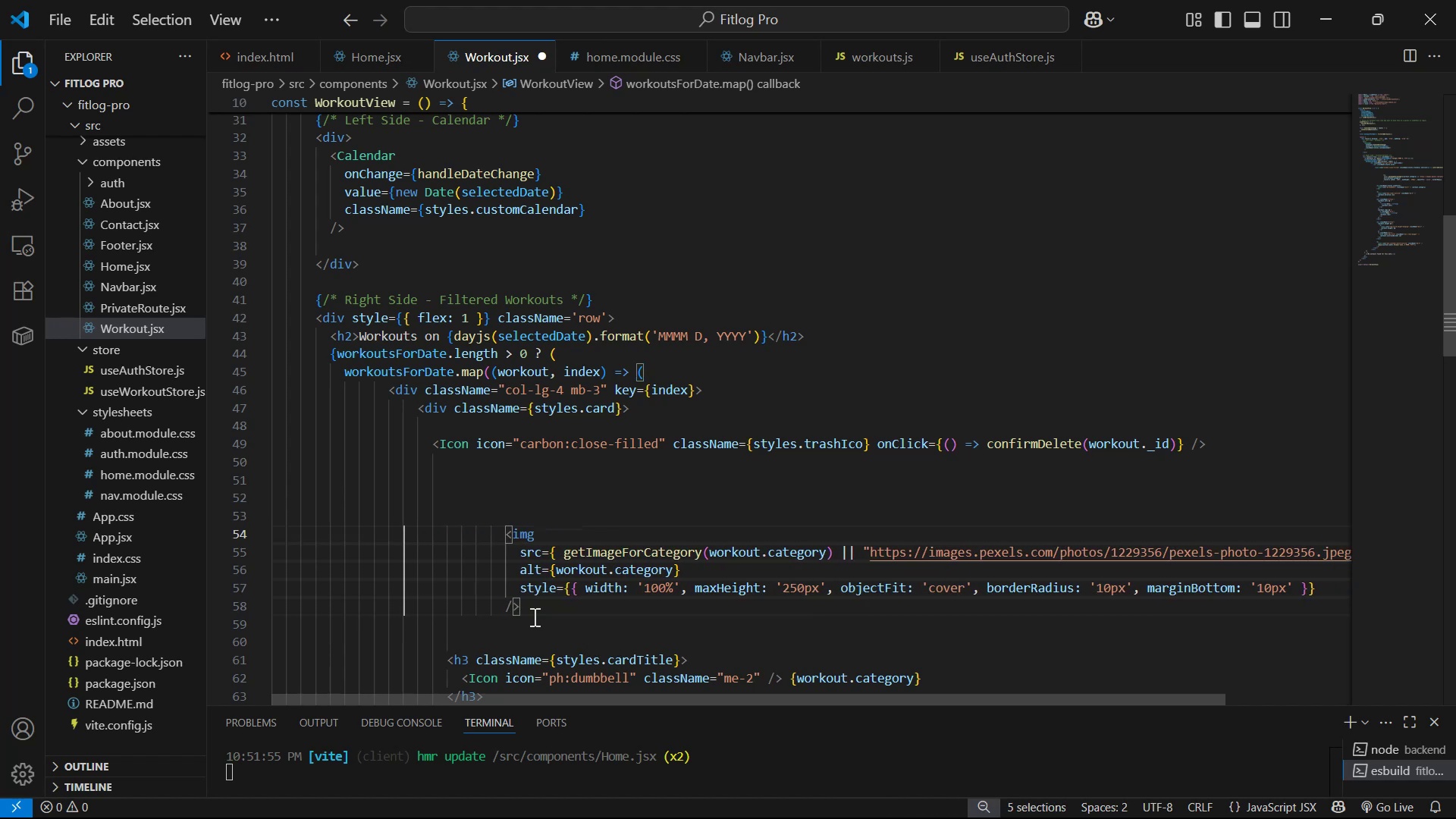 
key(Backspace)
 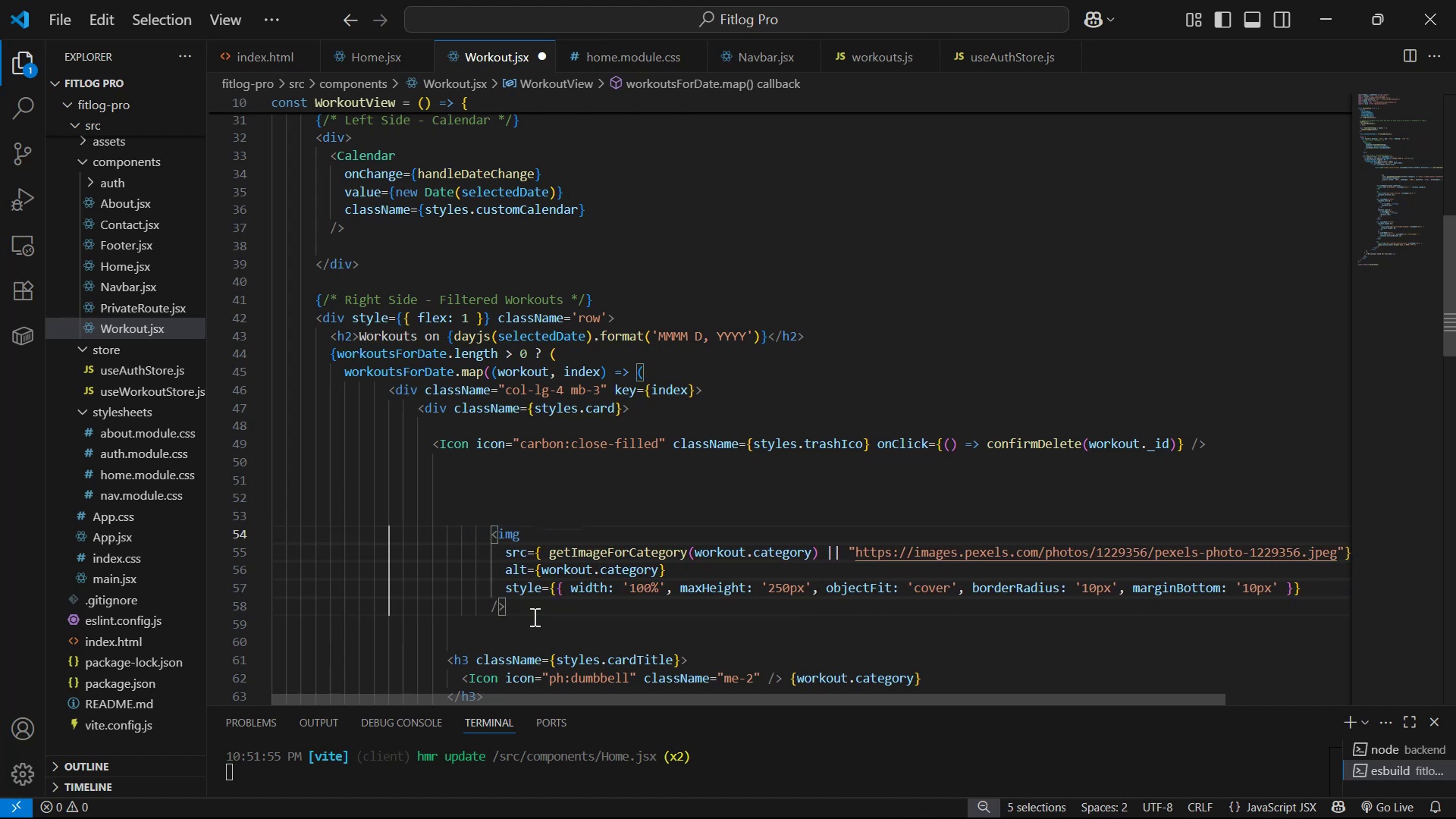 
key(Backspace)
 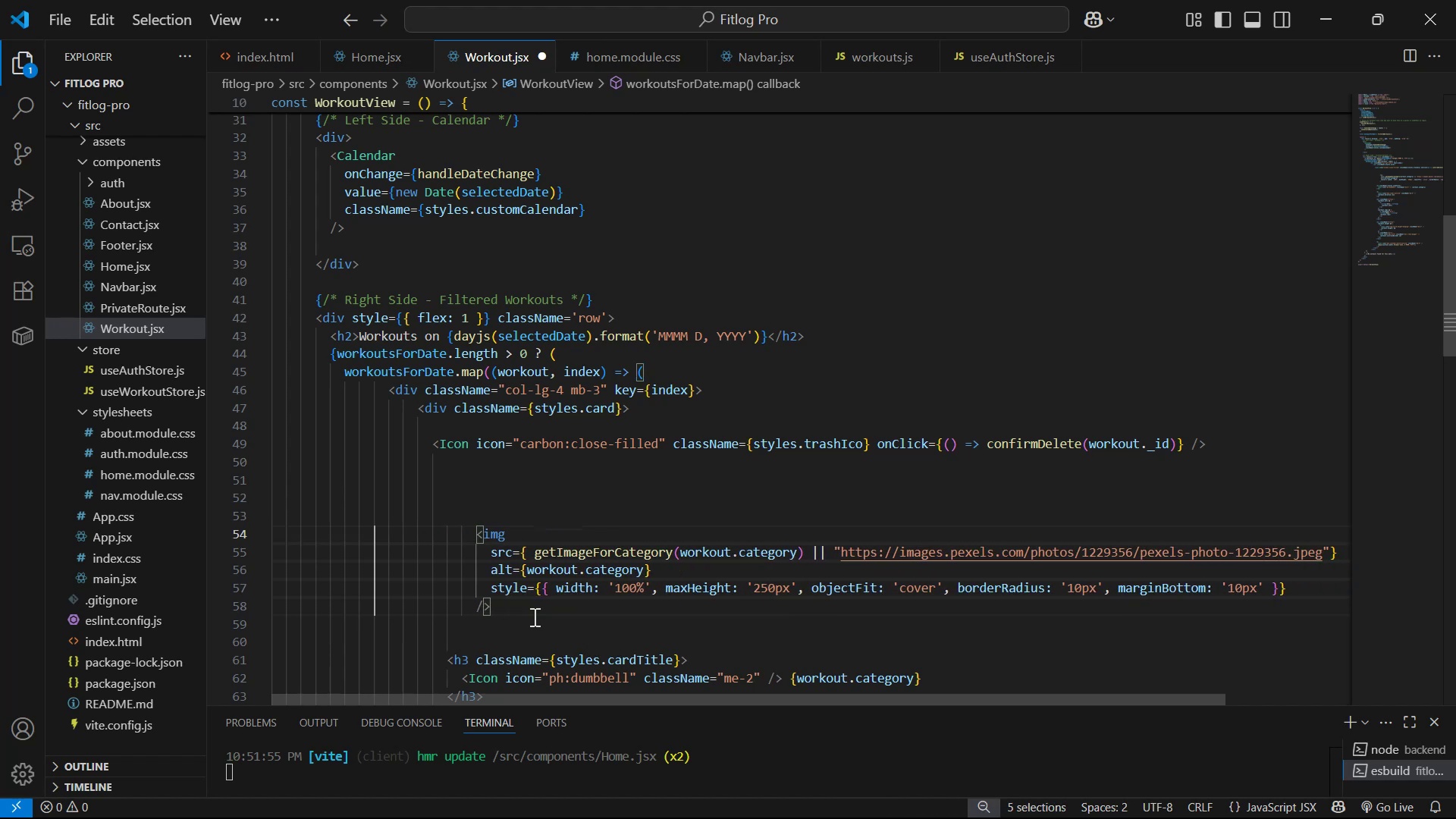 
key(Backspace)
 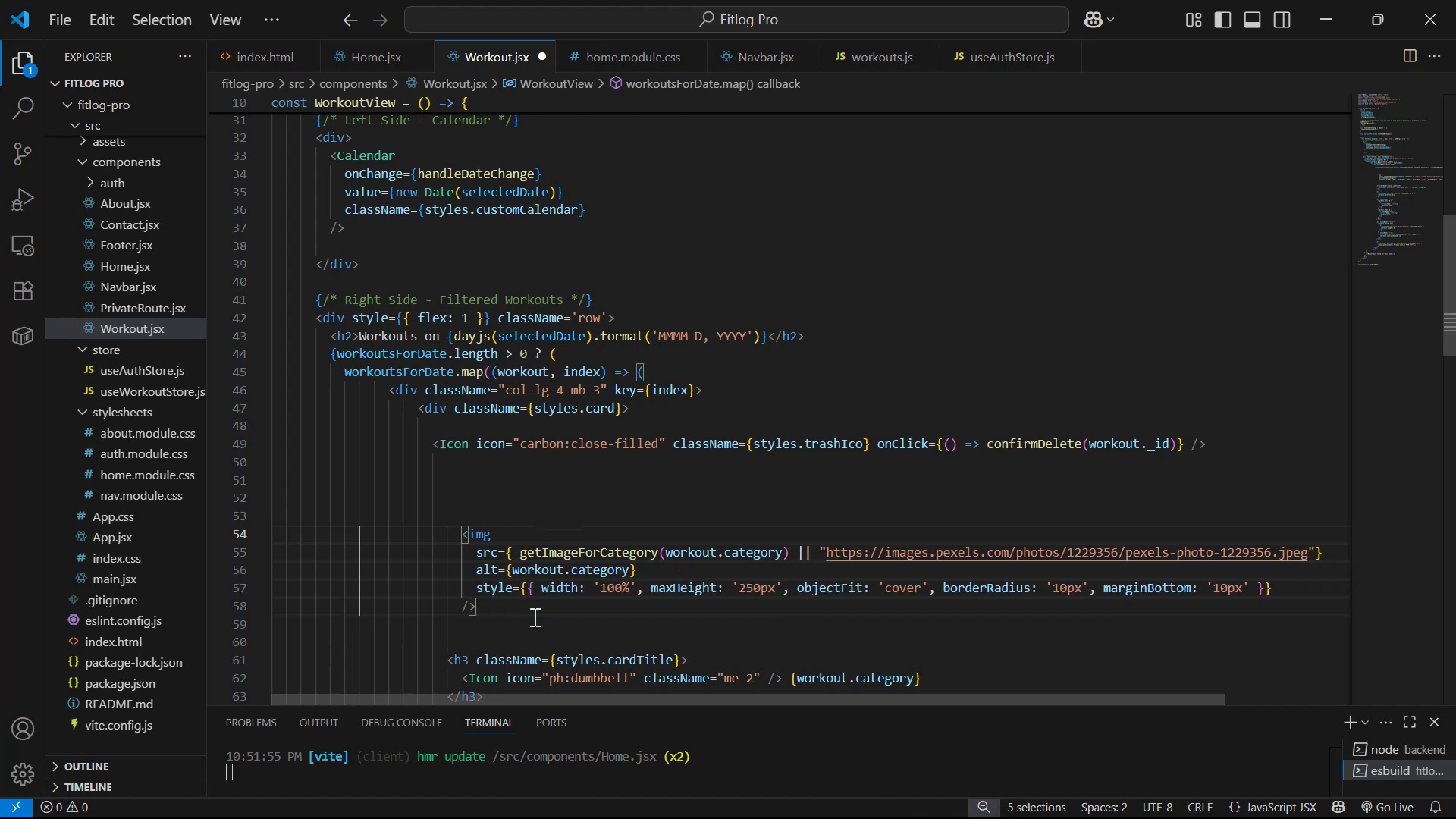 
key(Backspace)
 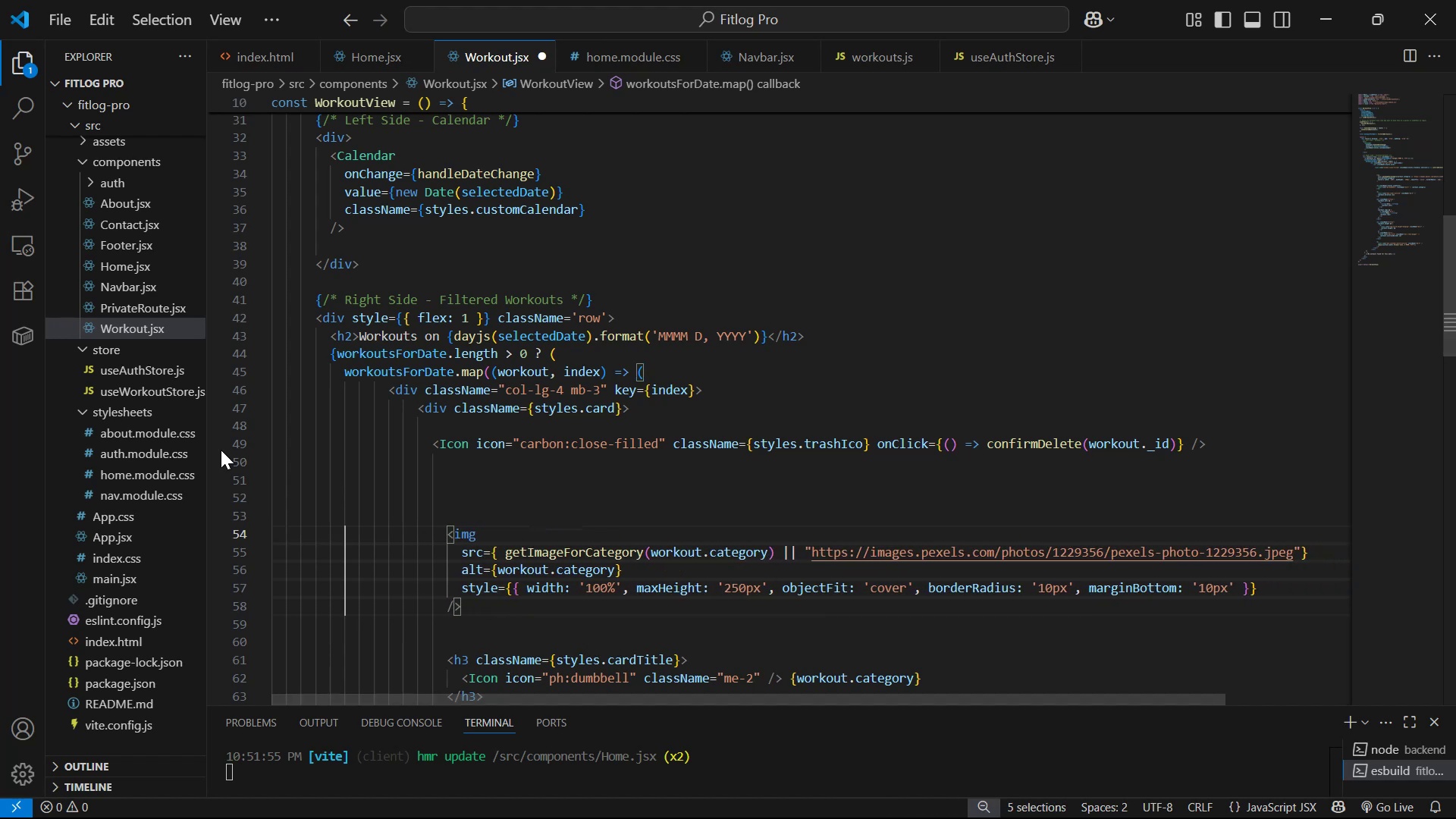 
left_click_drag(start_coordinate=[470, 515], to_coordinate=[253, 463])
 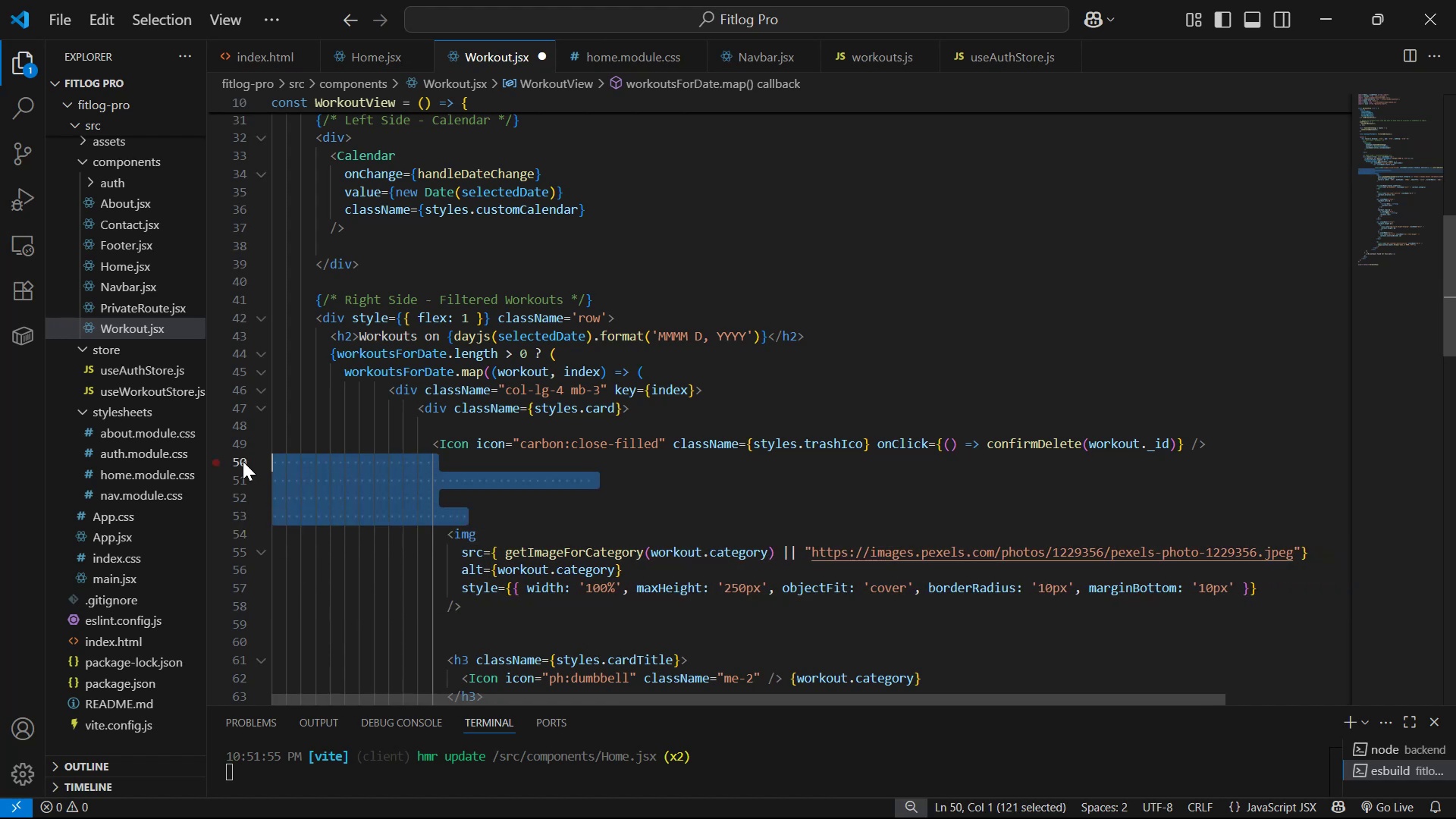 
key(Backspace)
 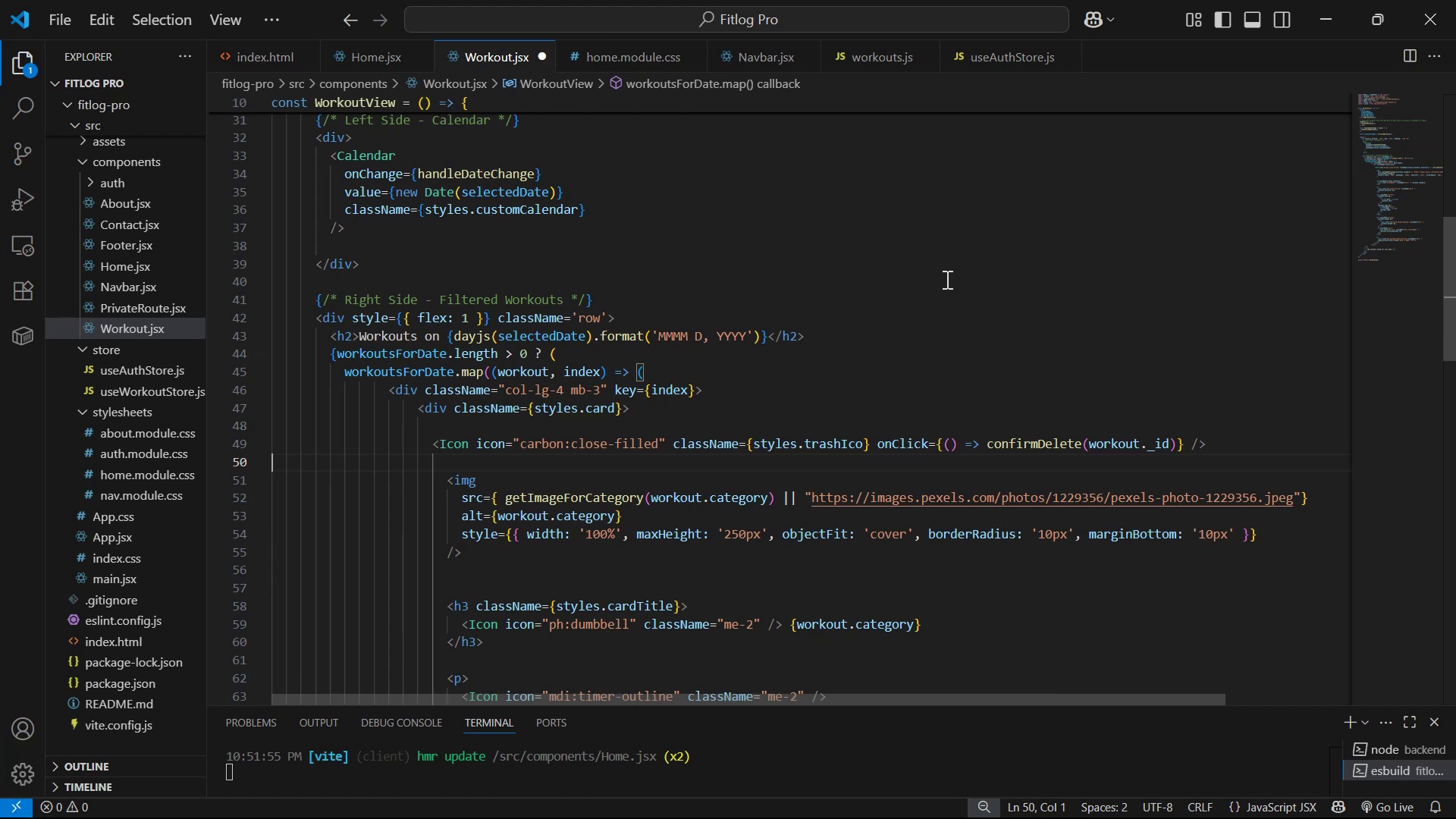 
wait(9.67)
 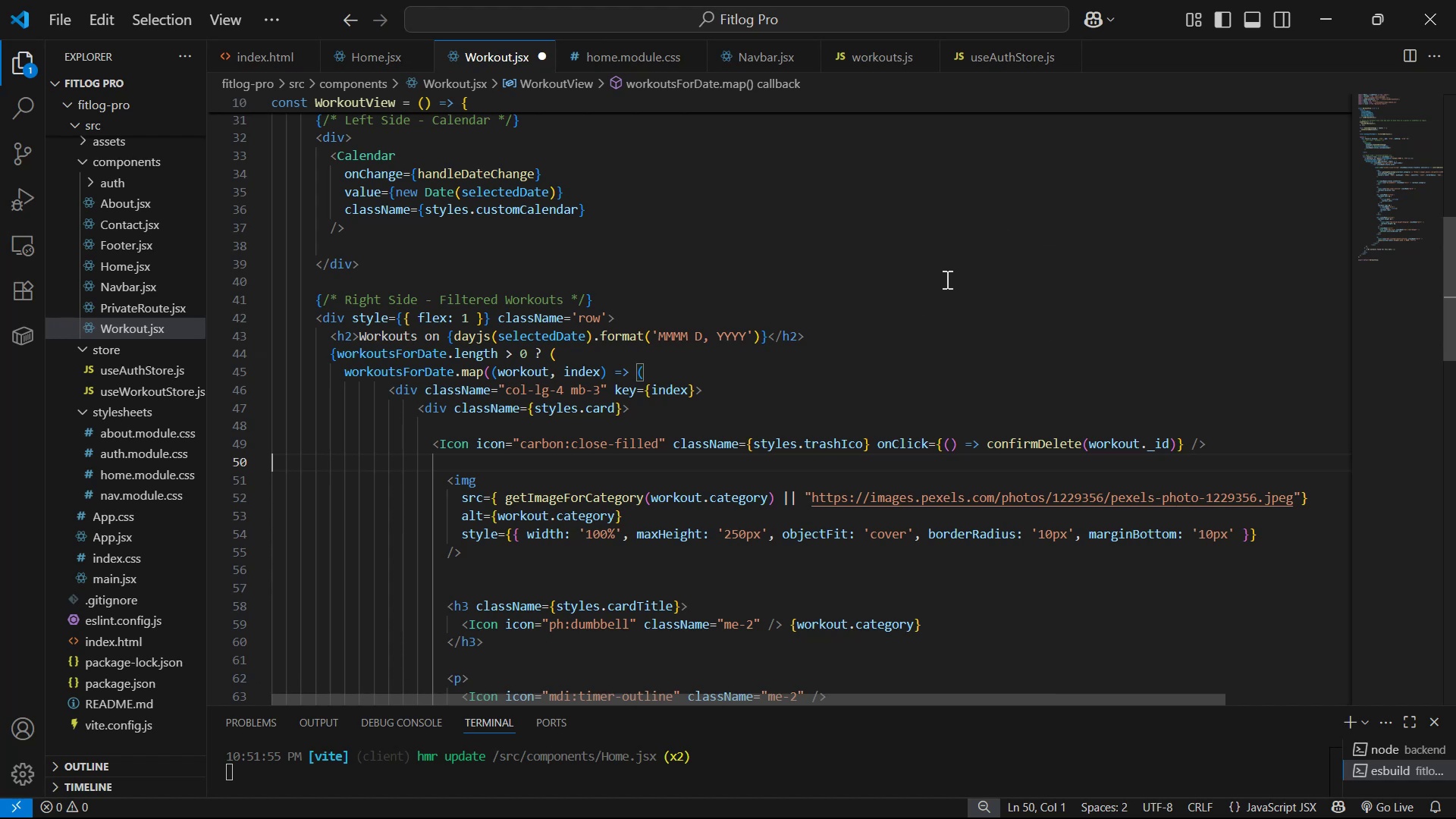 
left_click([381, 60])
 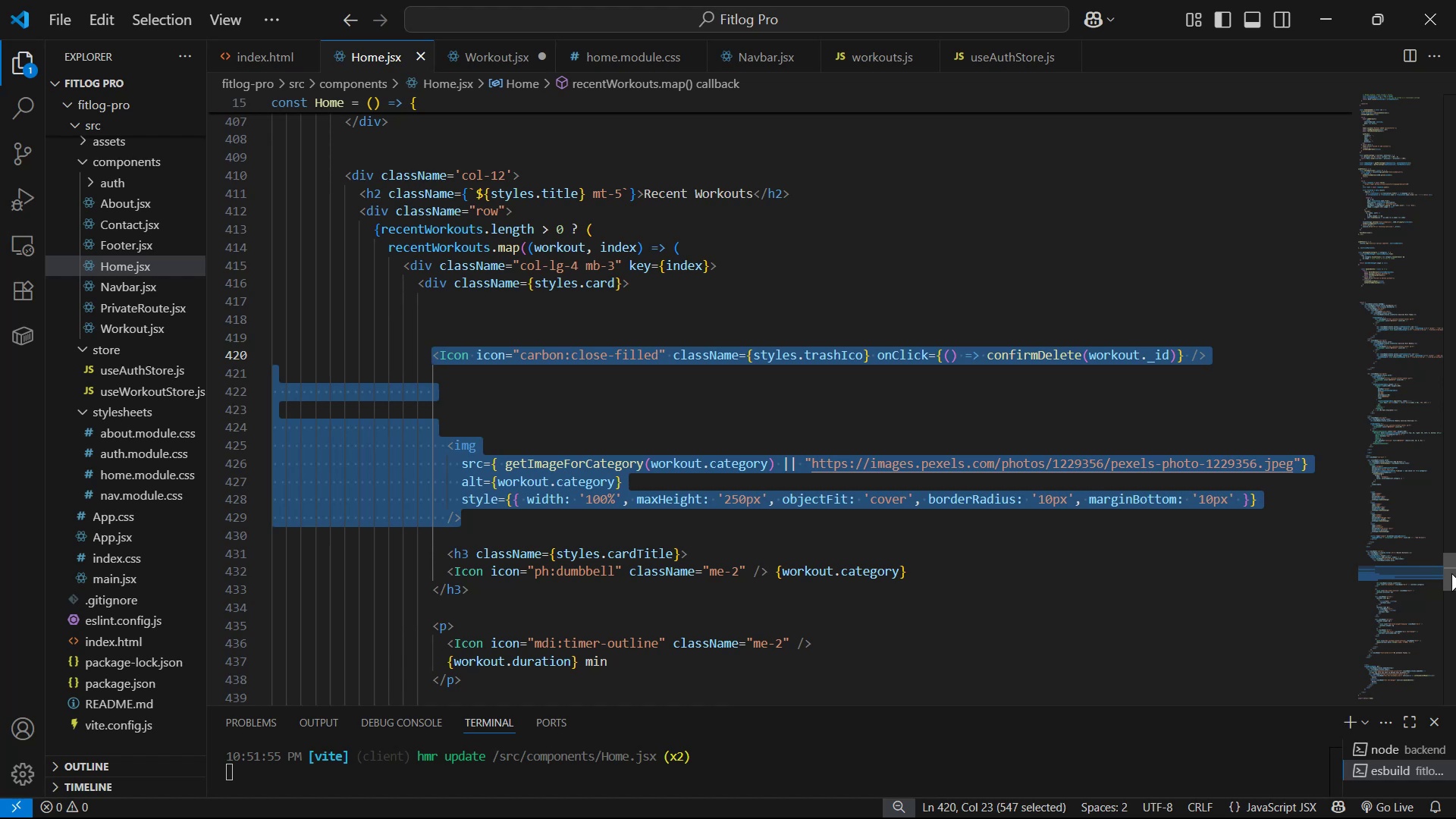 
wait(5.48)
 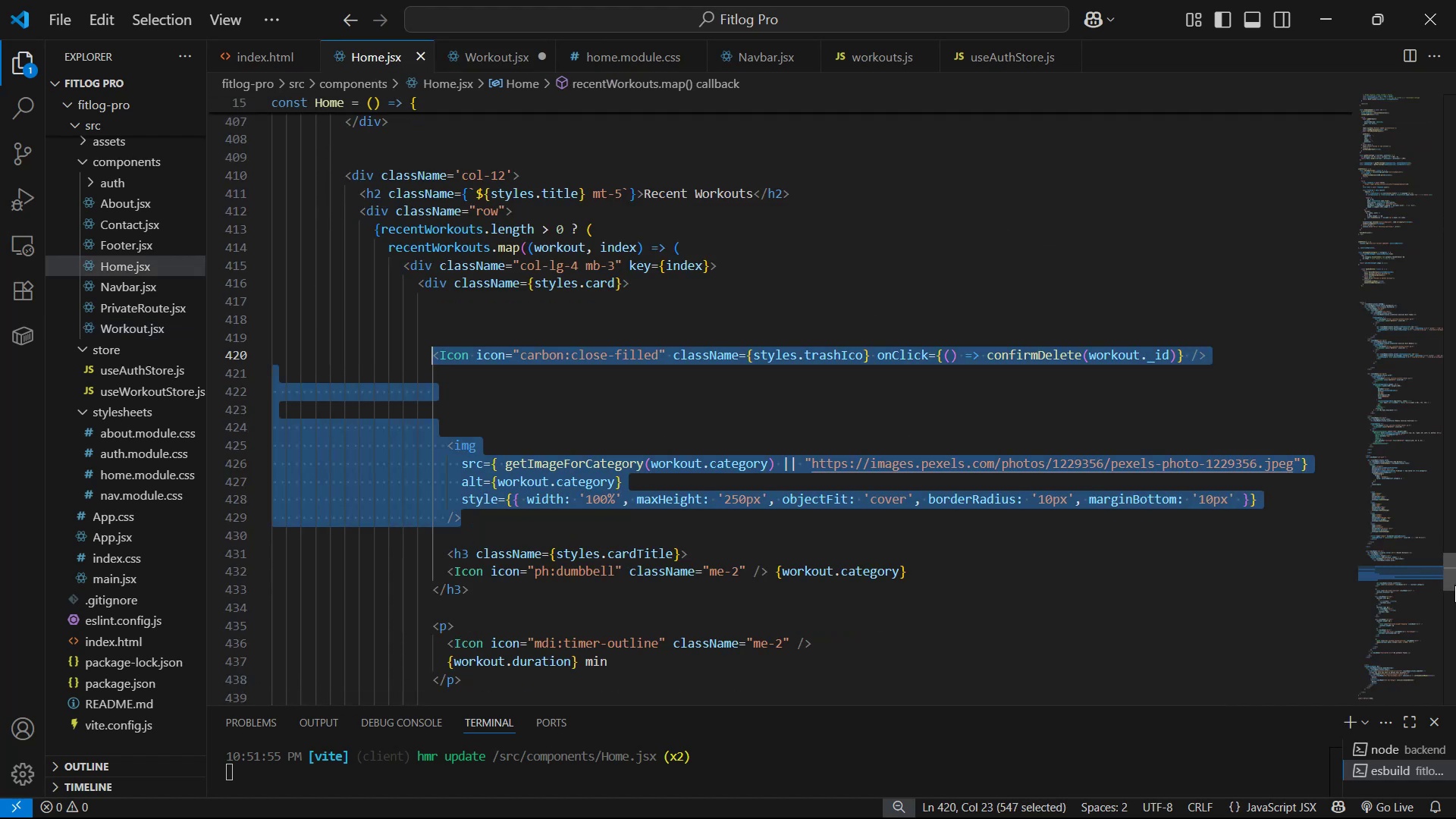 
left_click_drag(start_coordinate=[1451, 573], to_coordinate=[1455, 329])
 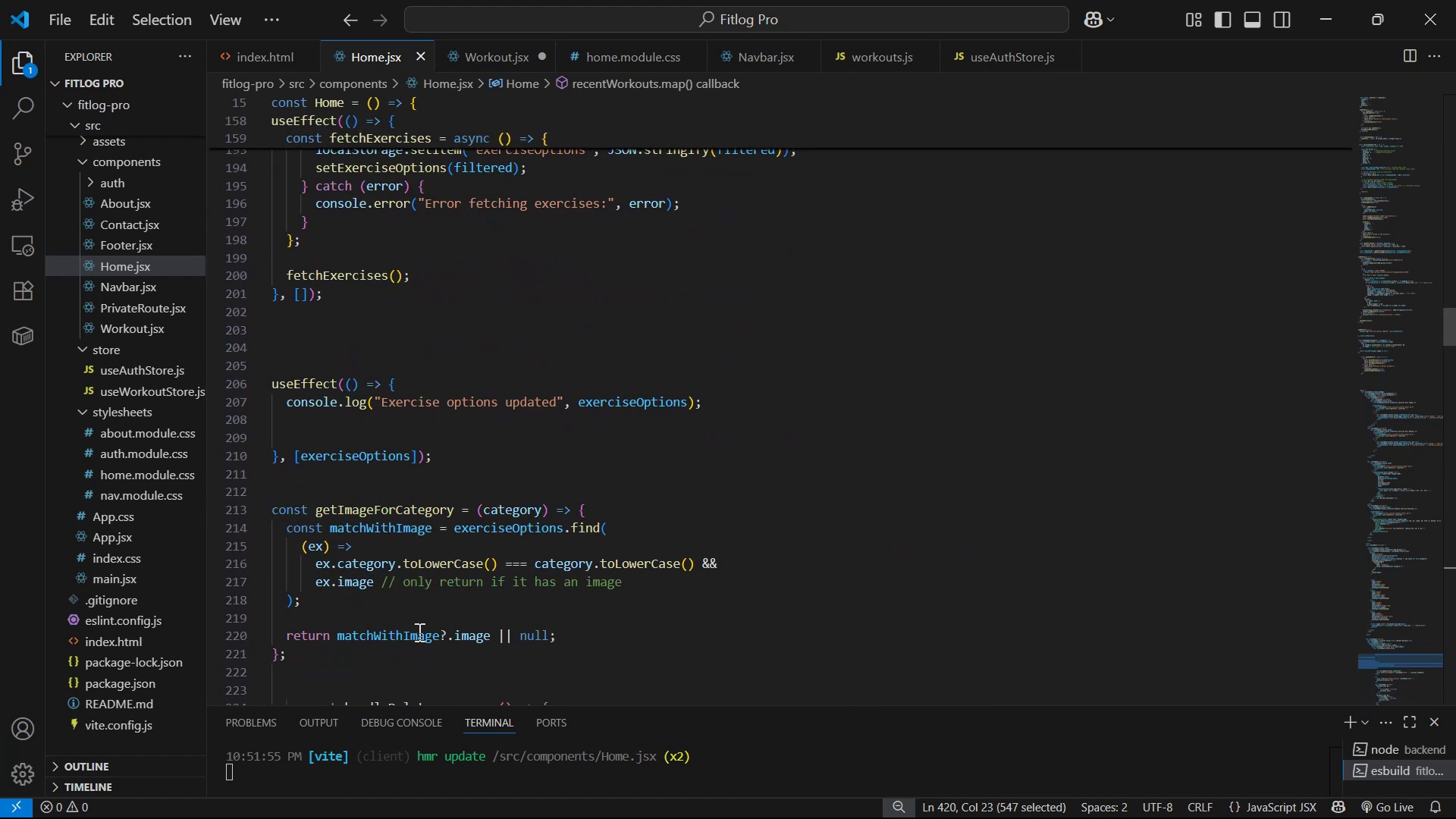 
left_click_drag(start_coordinate=[325, 670], to_coordinate=[225, 514])
 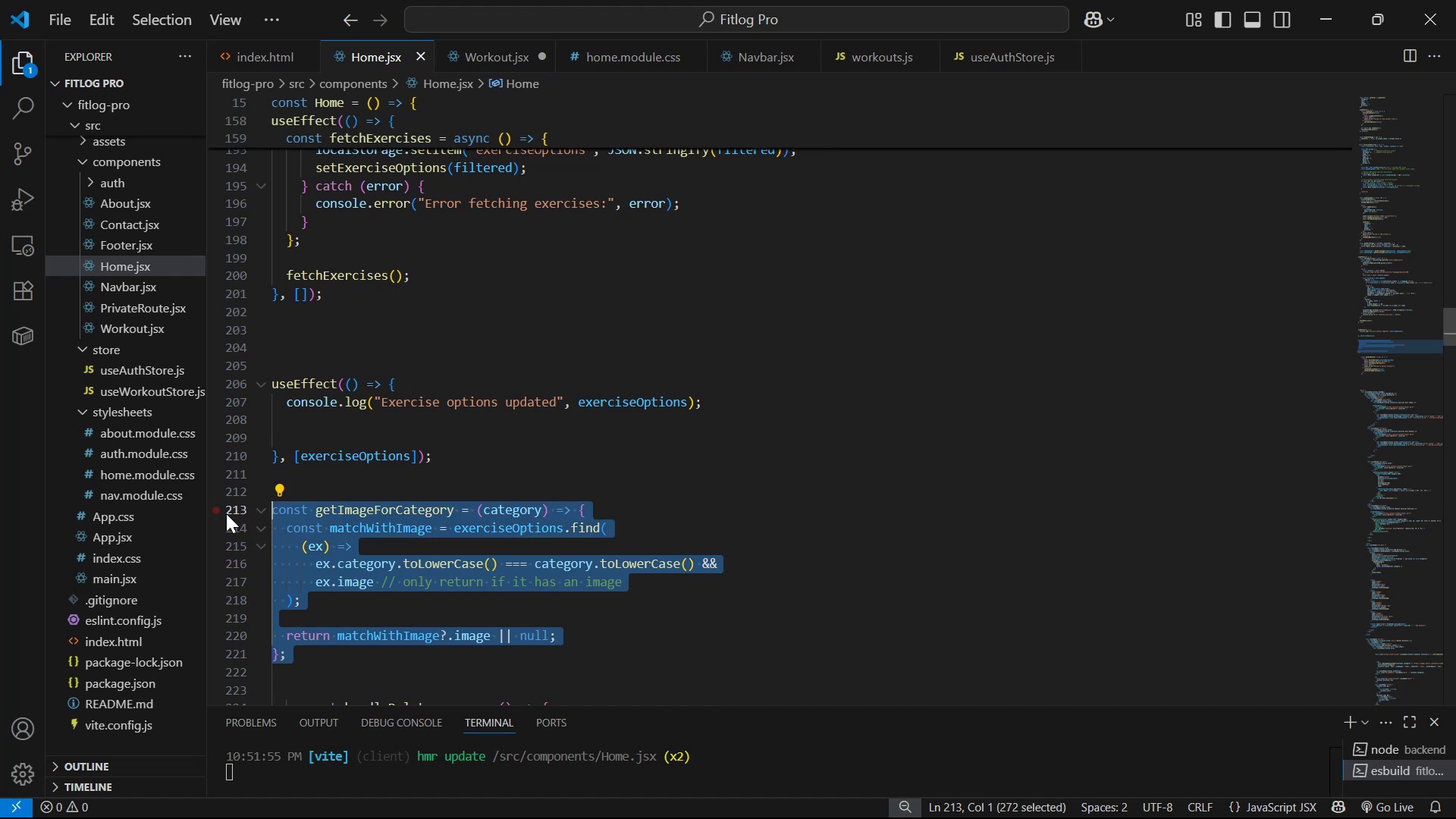 
key(Control+C)
 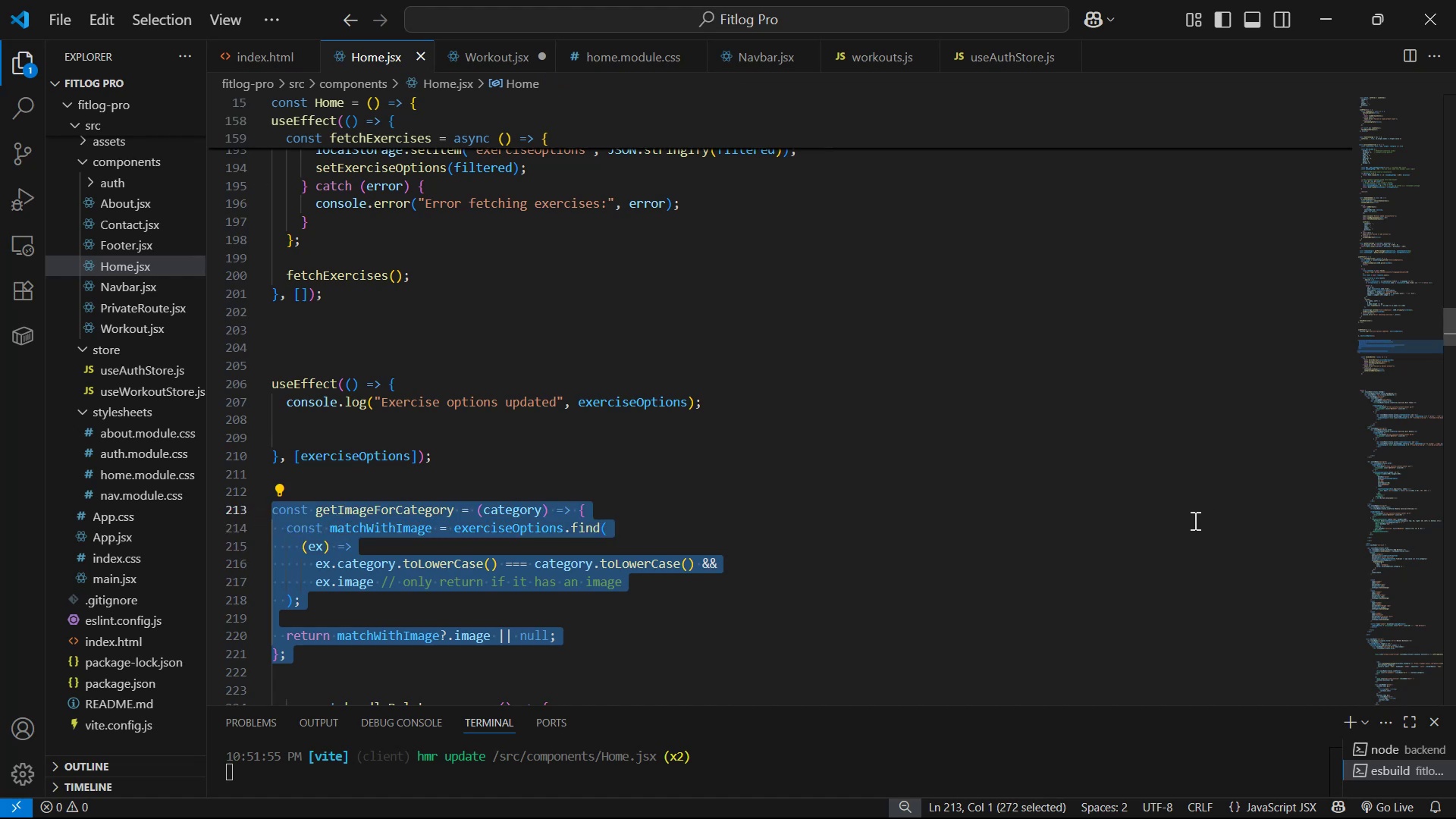 
key(Control+C)
 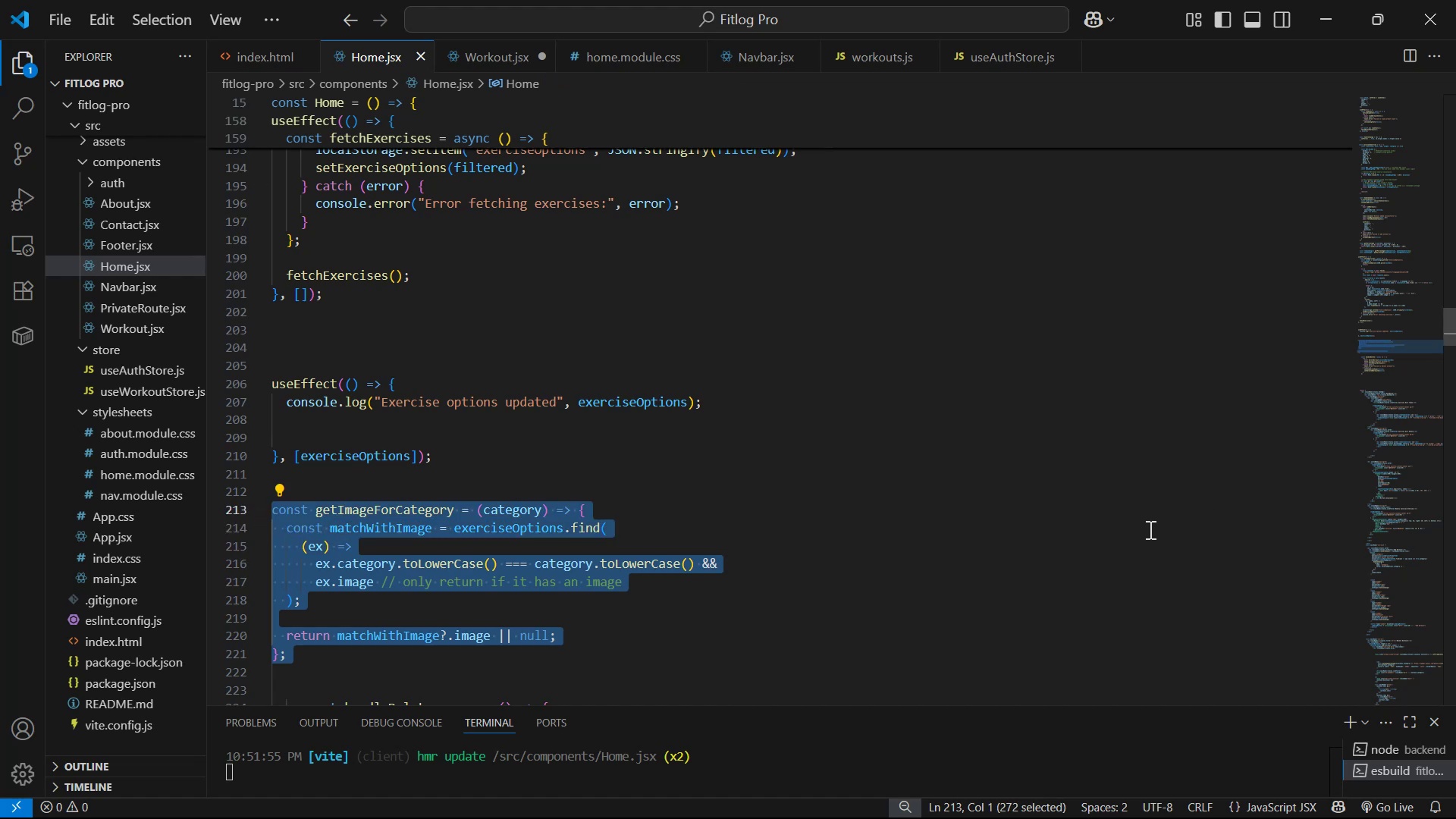 
key(Control+C)
 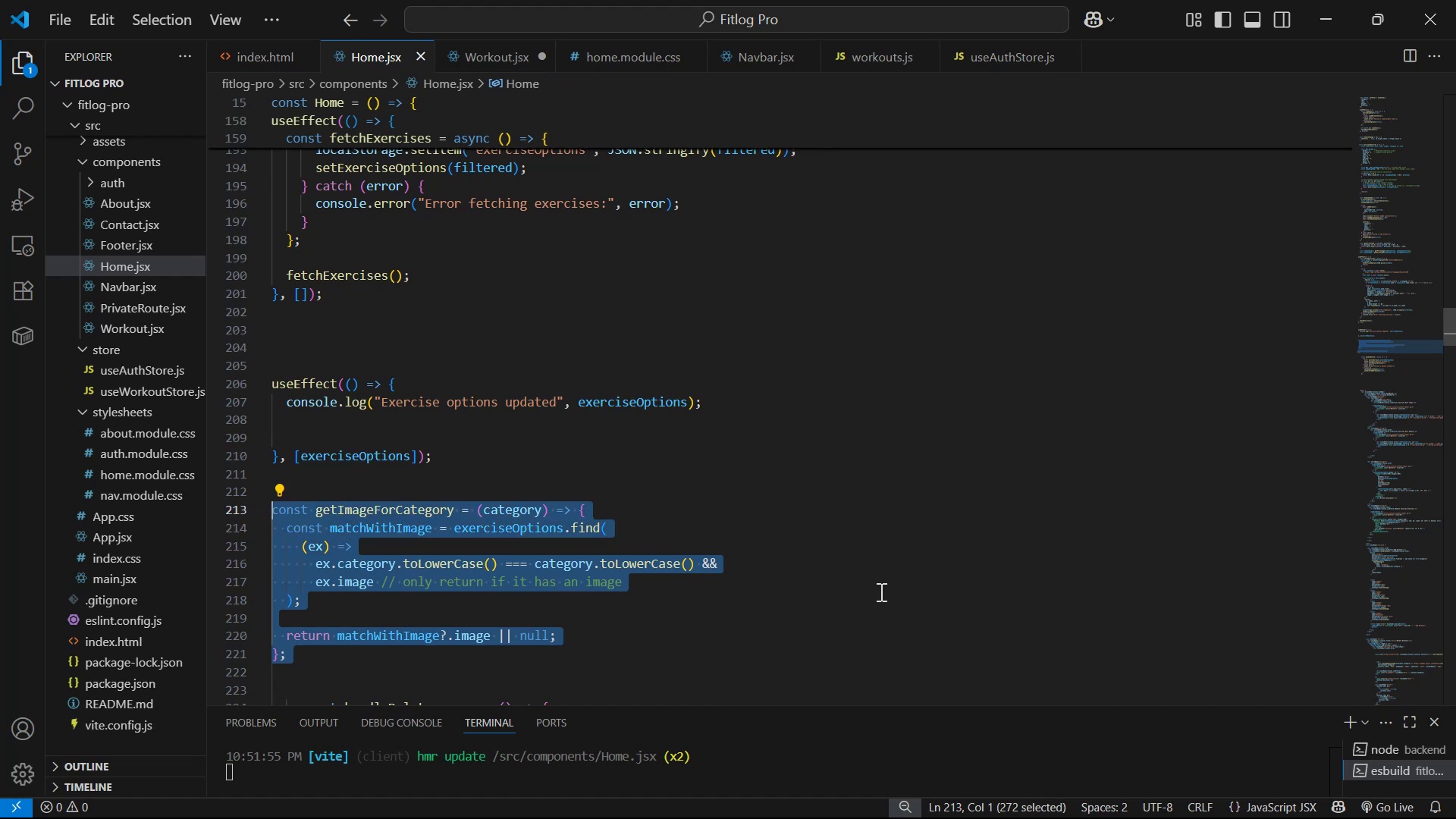 
left_click([880, 592])
 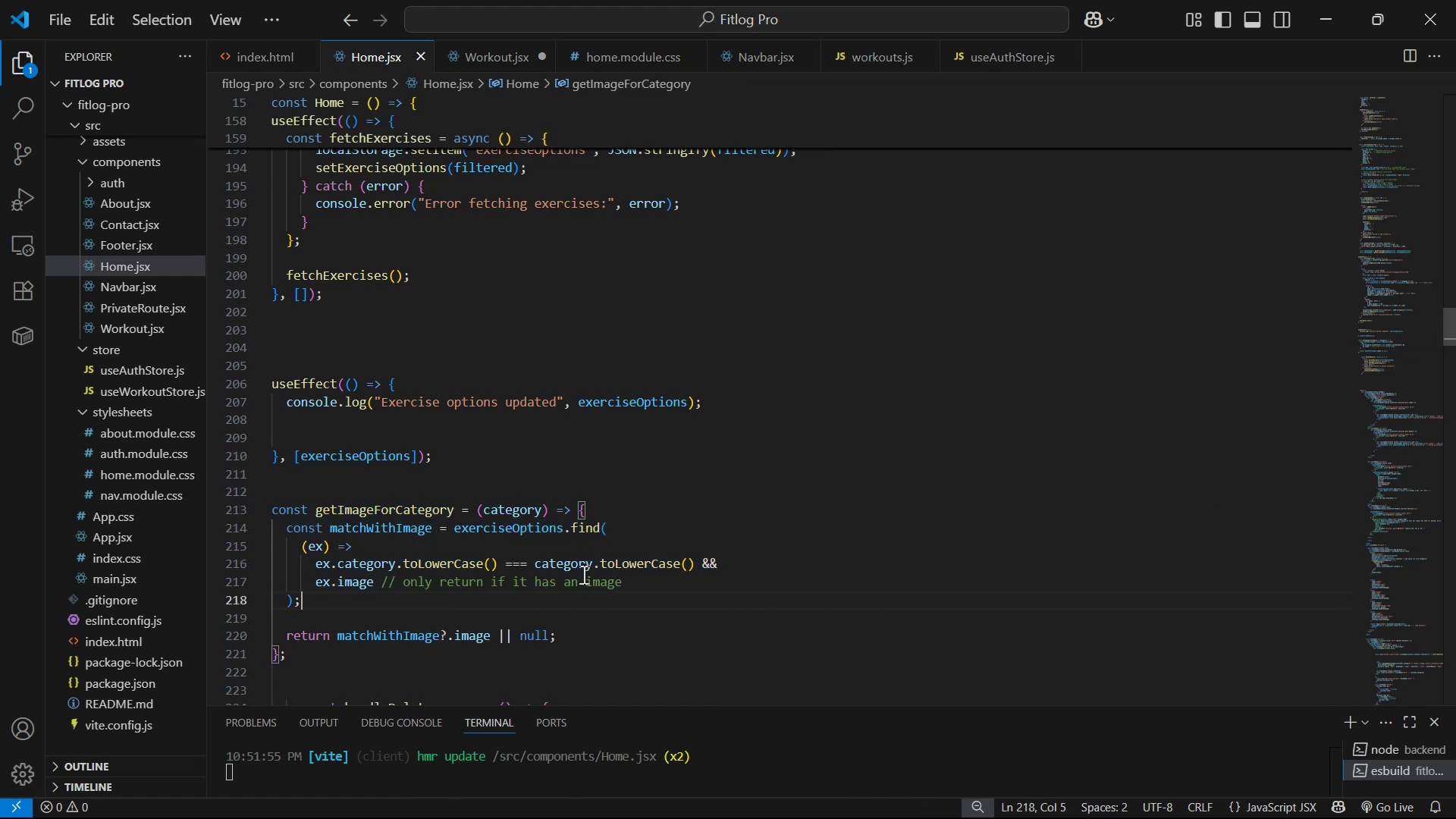 
left_click([576, 572])
 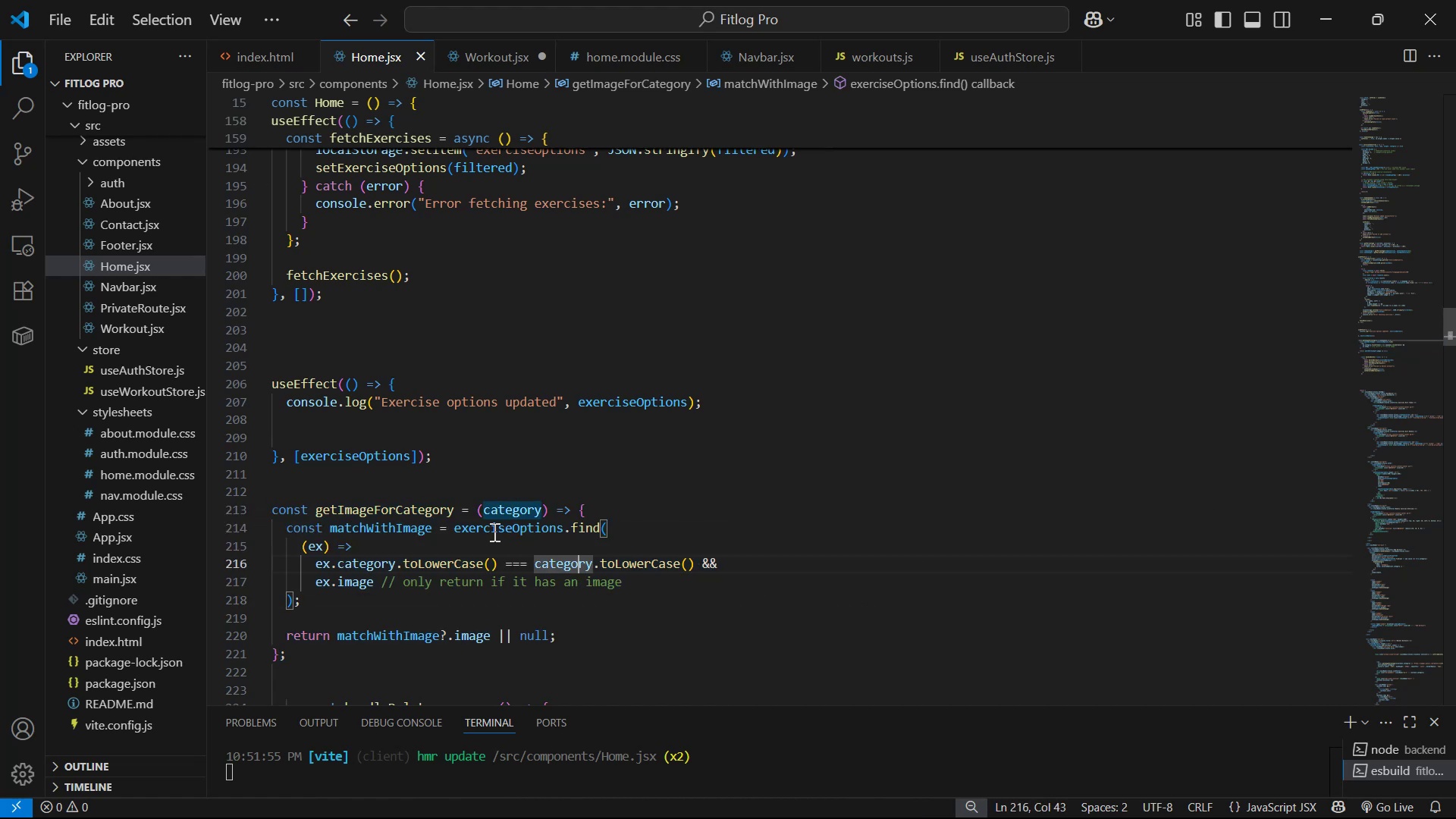 
left_click([520, 526])
 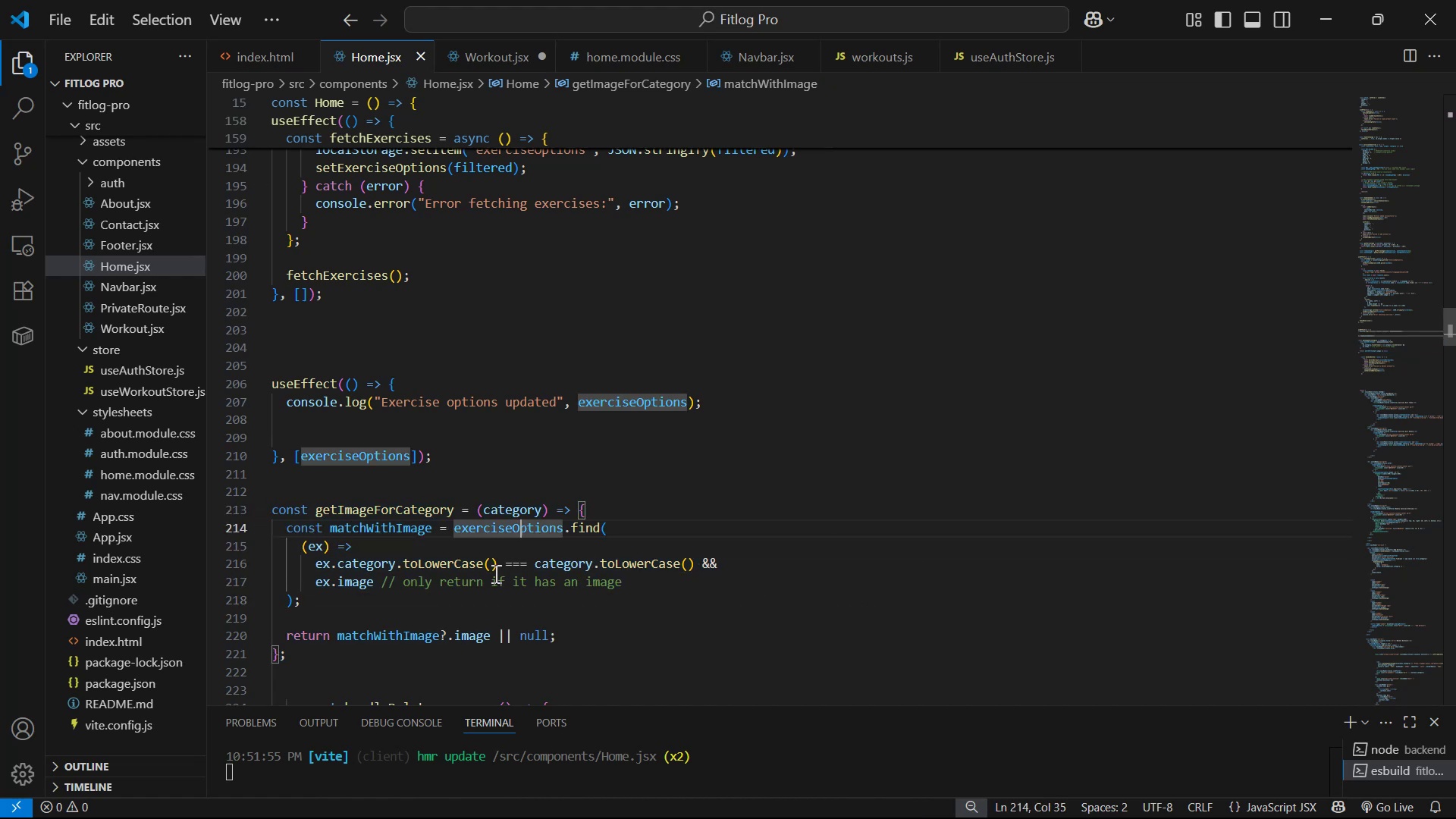 
left_click([511, 506])
 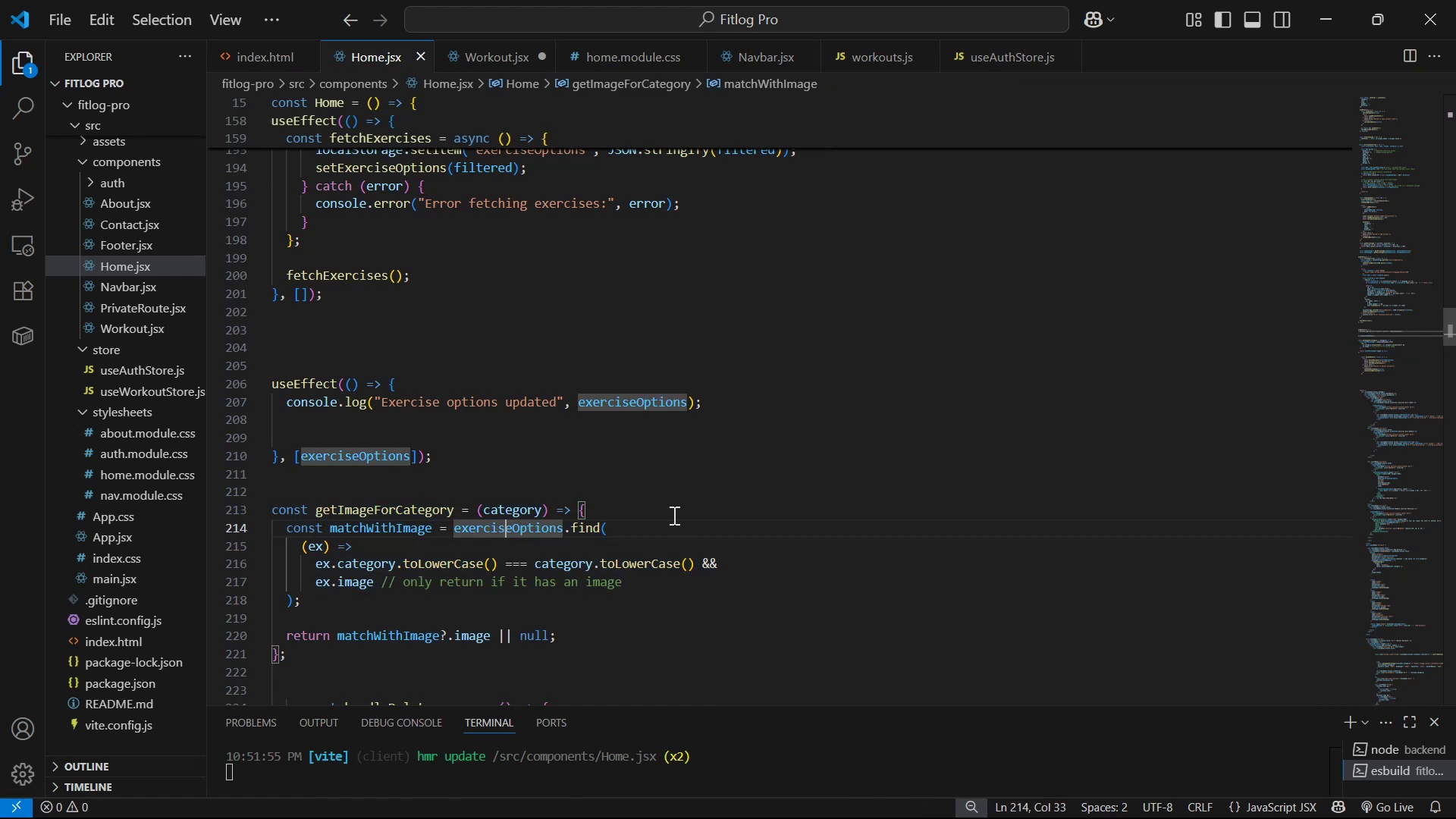 
scroll: coordinate [887, 477], scroll_direction: up, amount: 15.0
 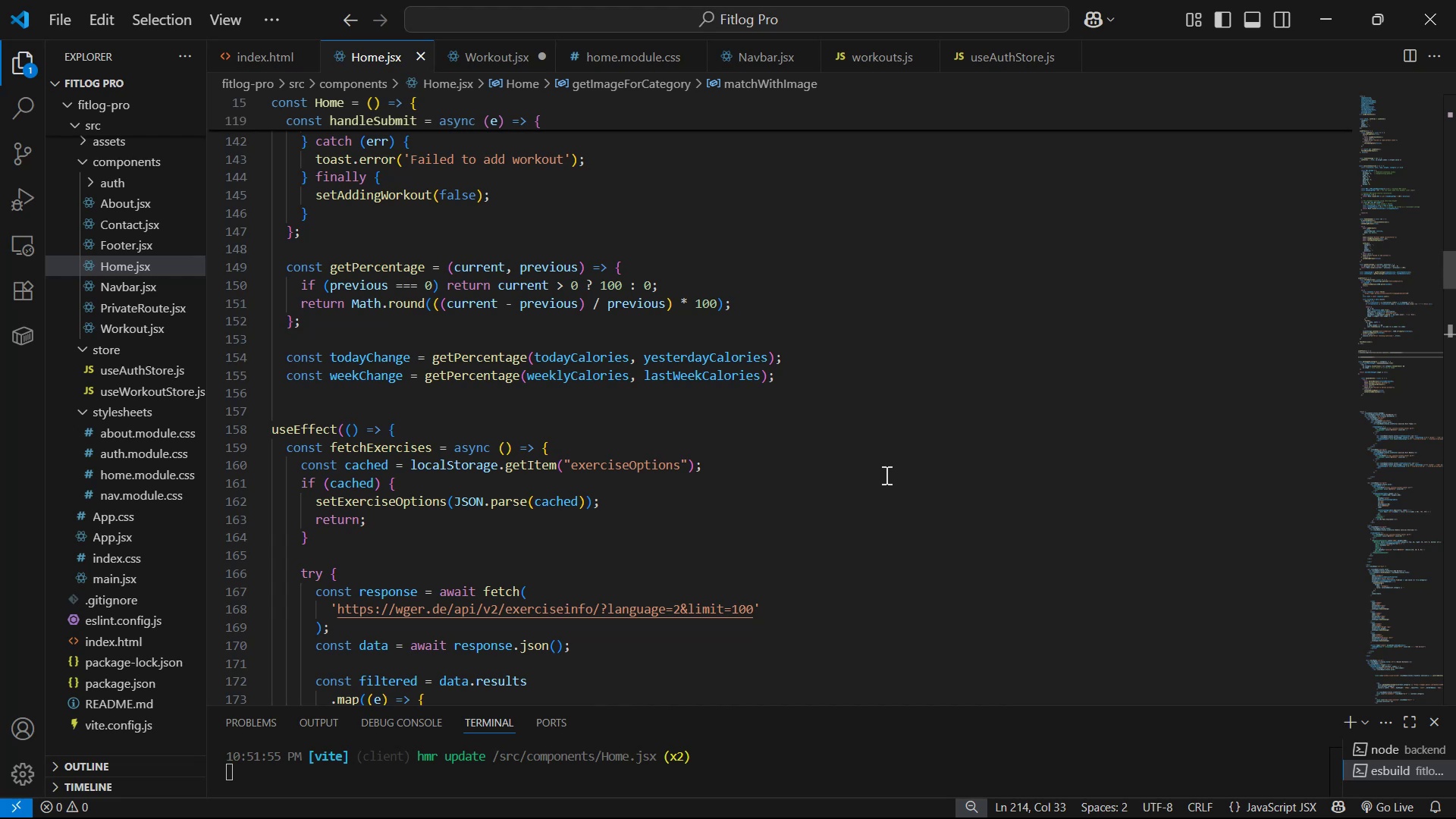 
scroll: coordinate [879, 453], scroll_direction: down, amount: 12.0
 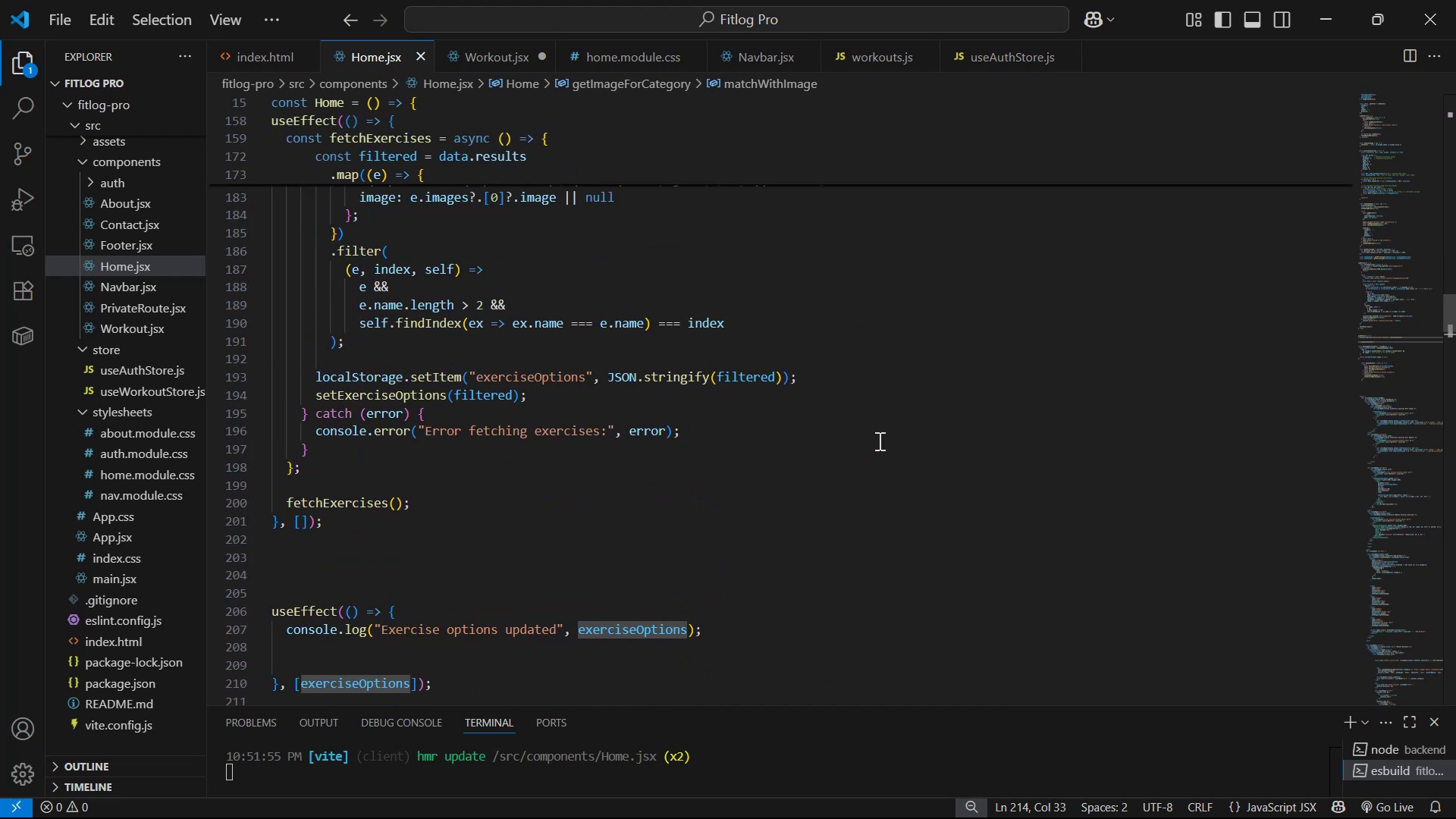 
scroll: coordinate [864, 444], scroll_direction: up, amount: 9.0
 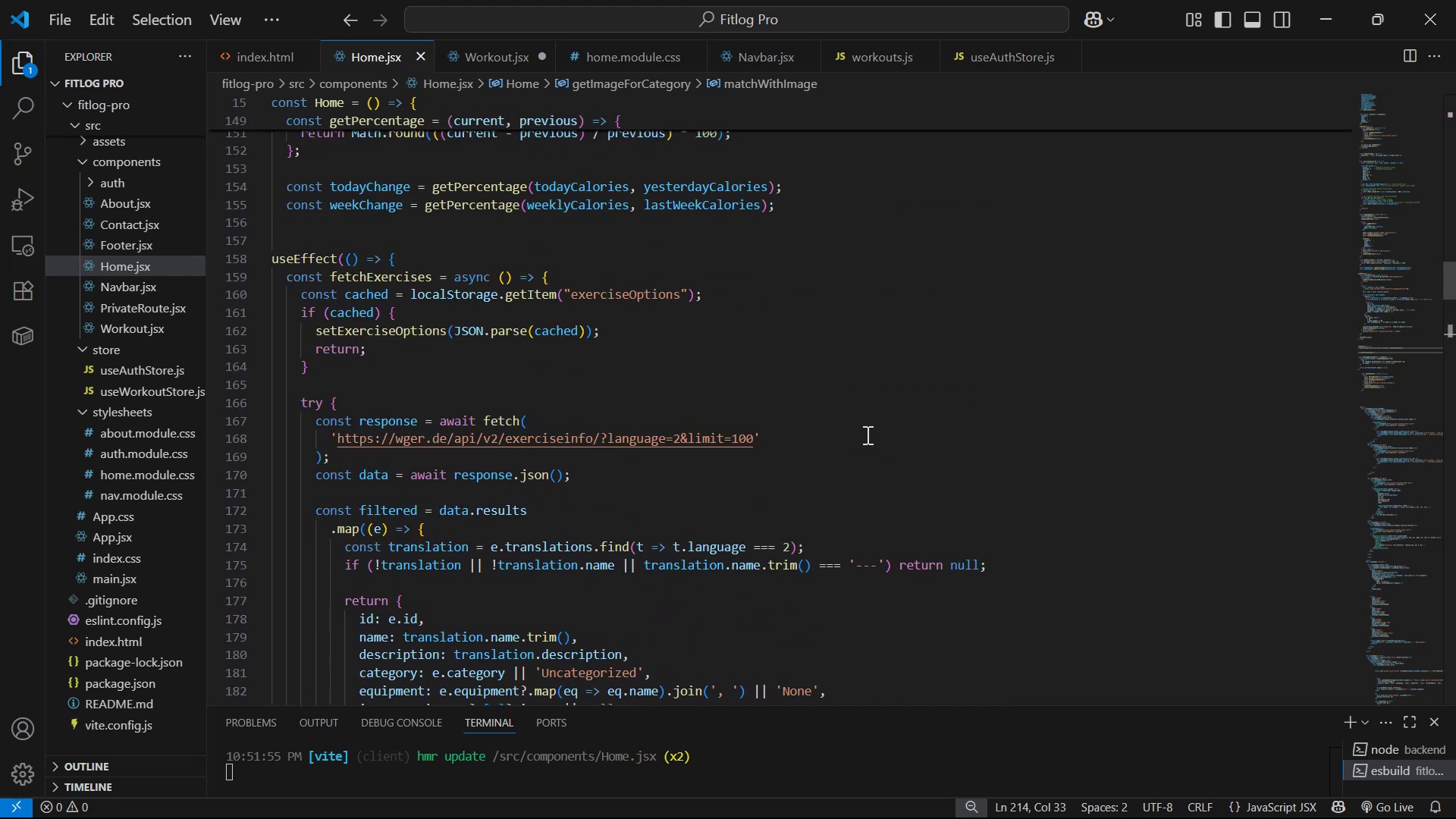 
scroll: coordinate [874, 446], scroll_direction: down, amount: 12.0
 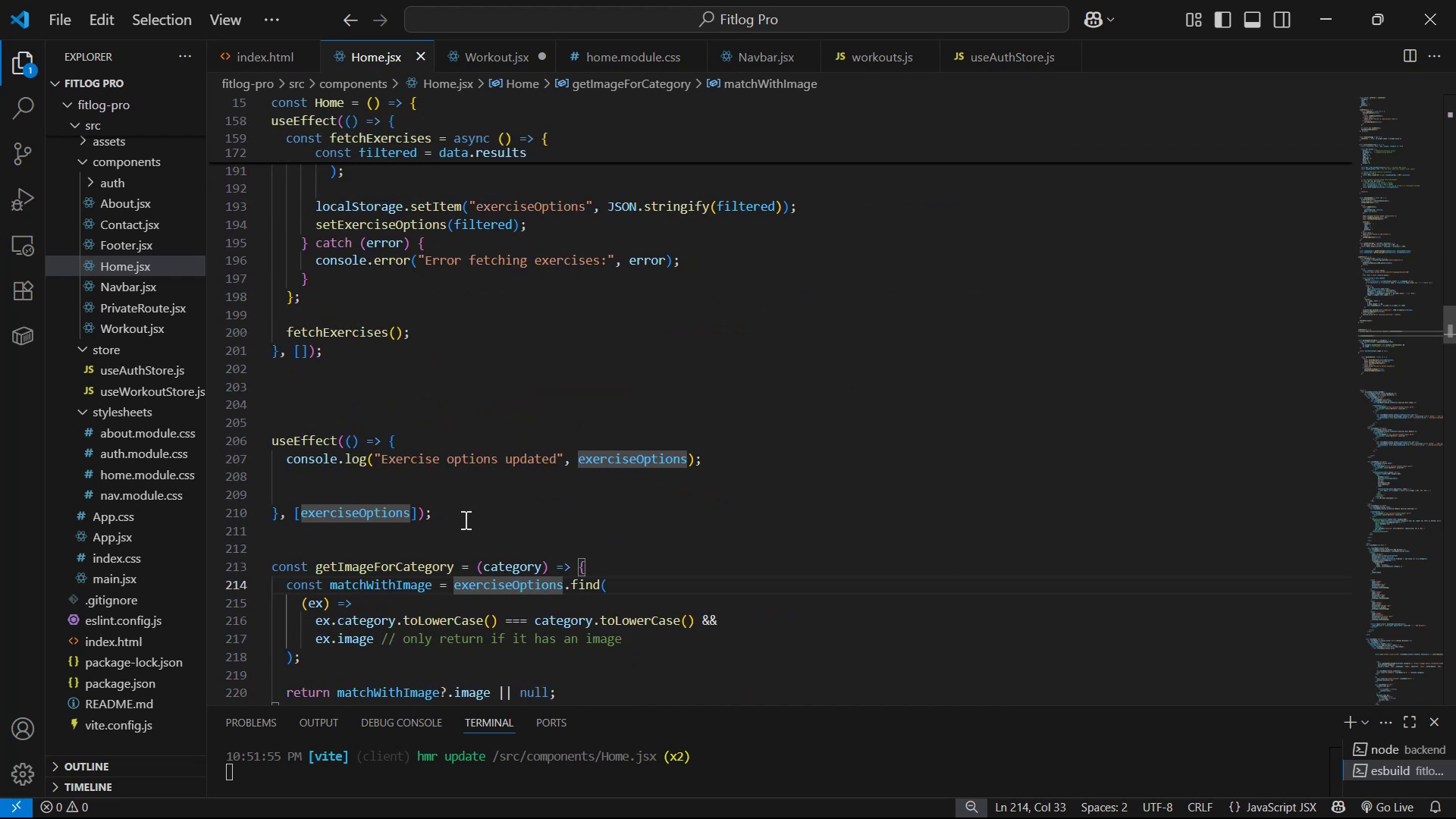 
left_click([467, 515])
 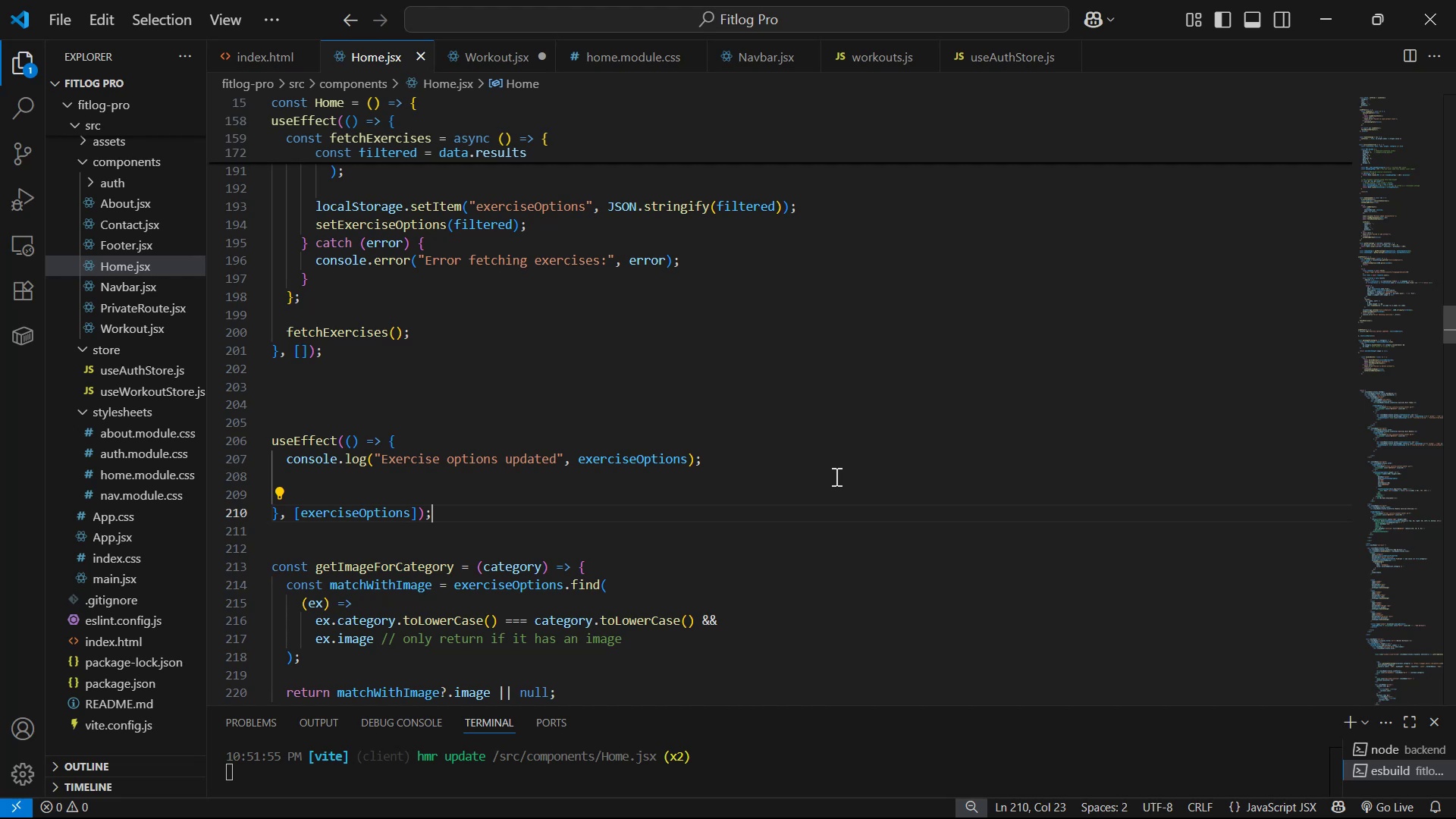 
scroll: coordinate [826, 476], scroll_direction: down, amount: 2.0
 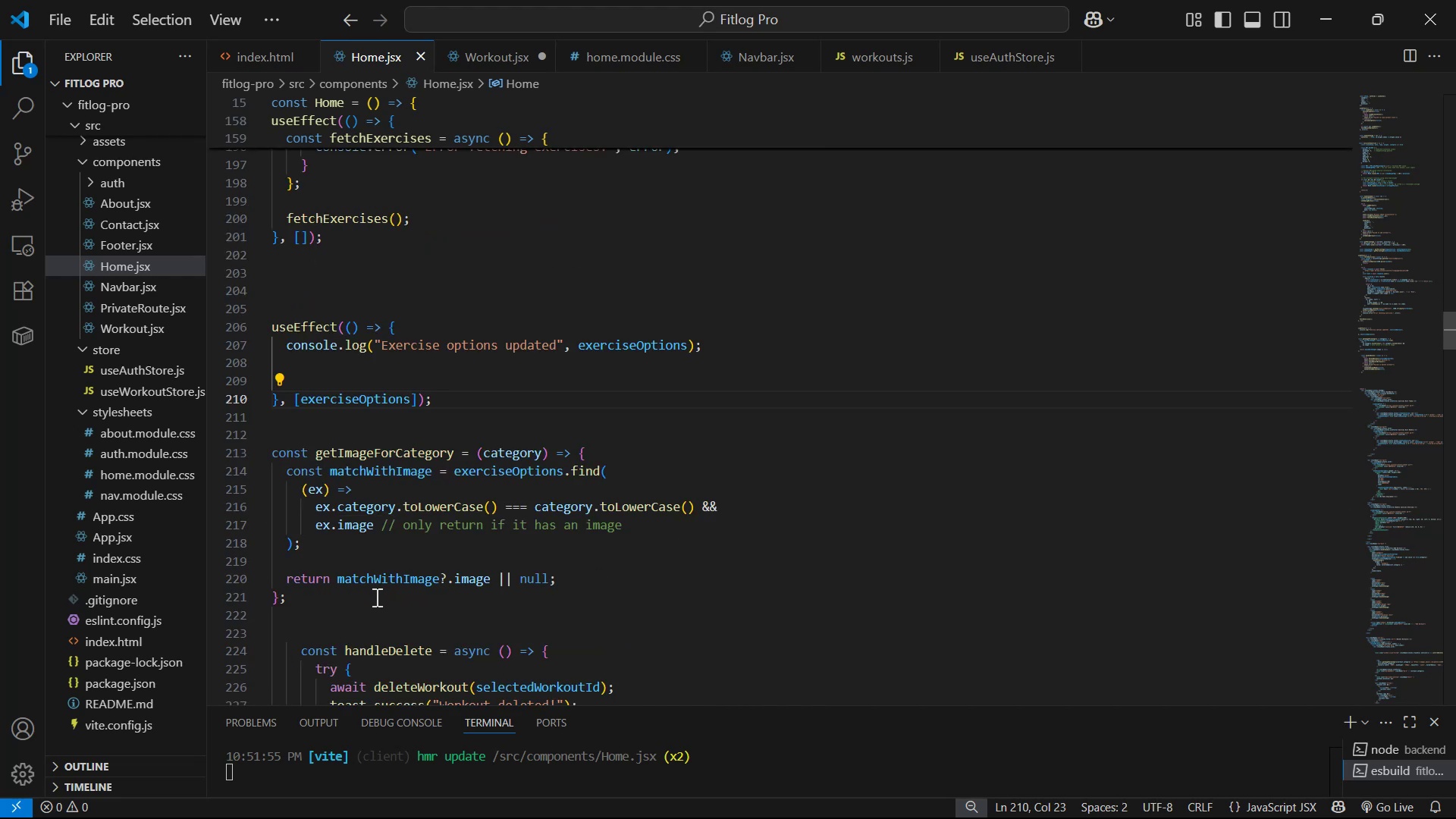 
left_click_drag(start_coordinate=[367, 608], to_coordinate=[255, 413])
 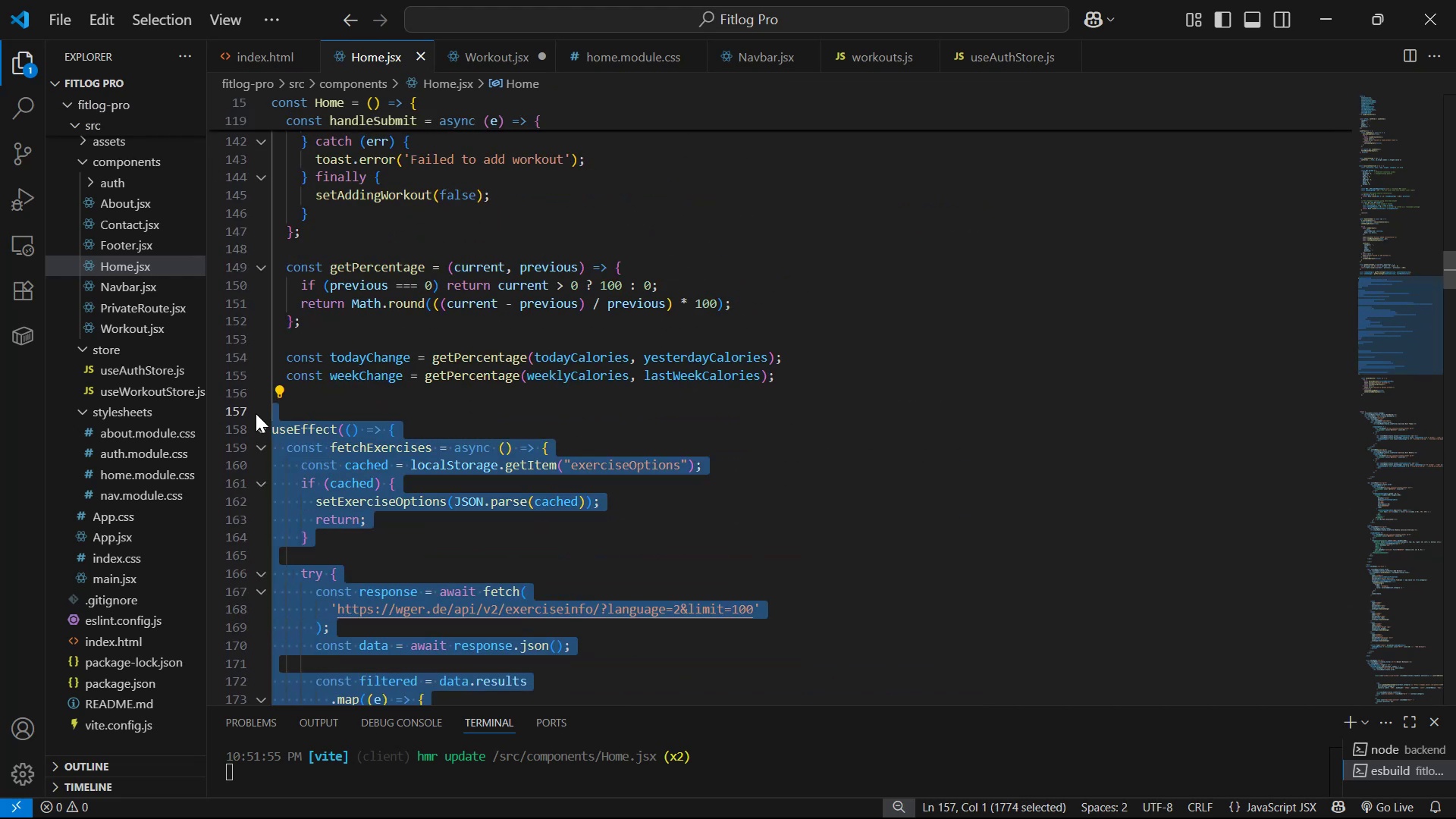 
scroll: coordinate [339, 473], scroll_direction: up, amount: 17.0
 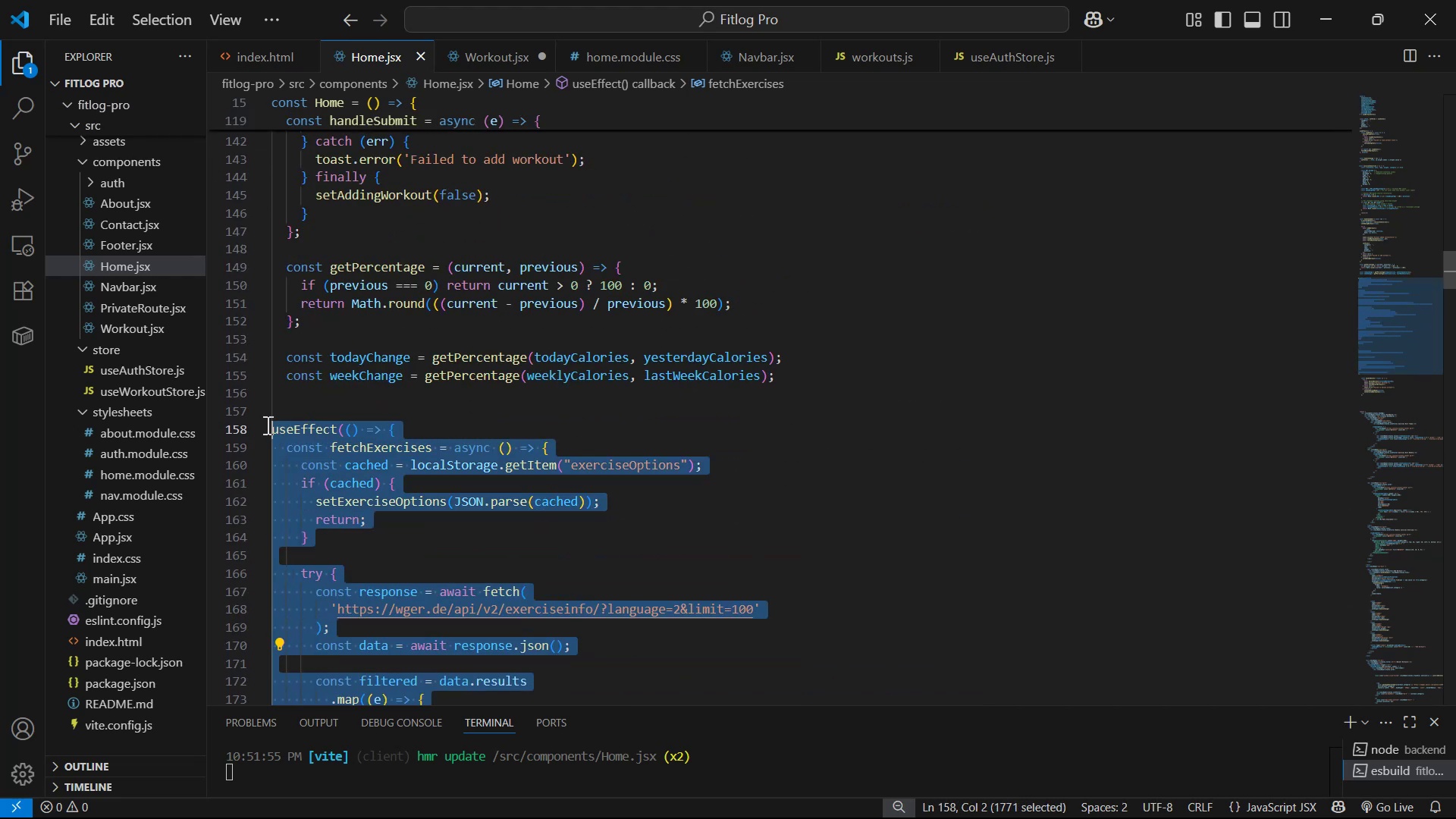 
hold_key(key=ControlLeft, duration=1.5)
 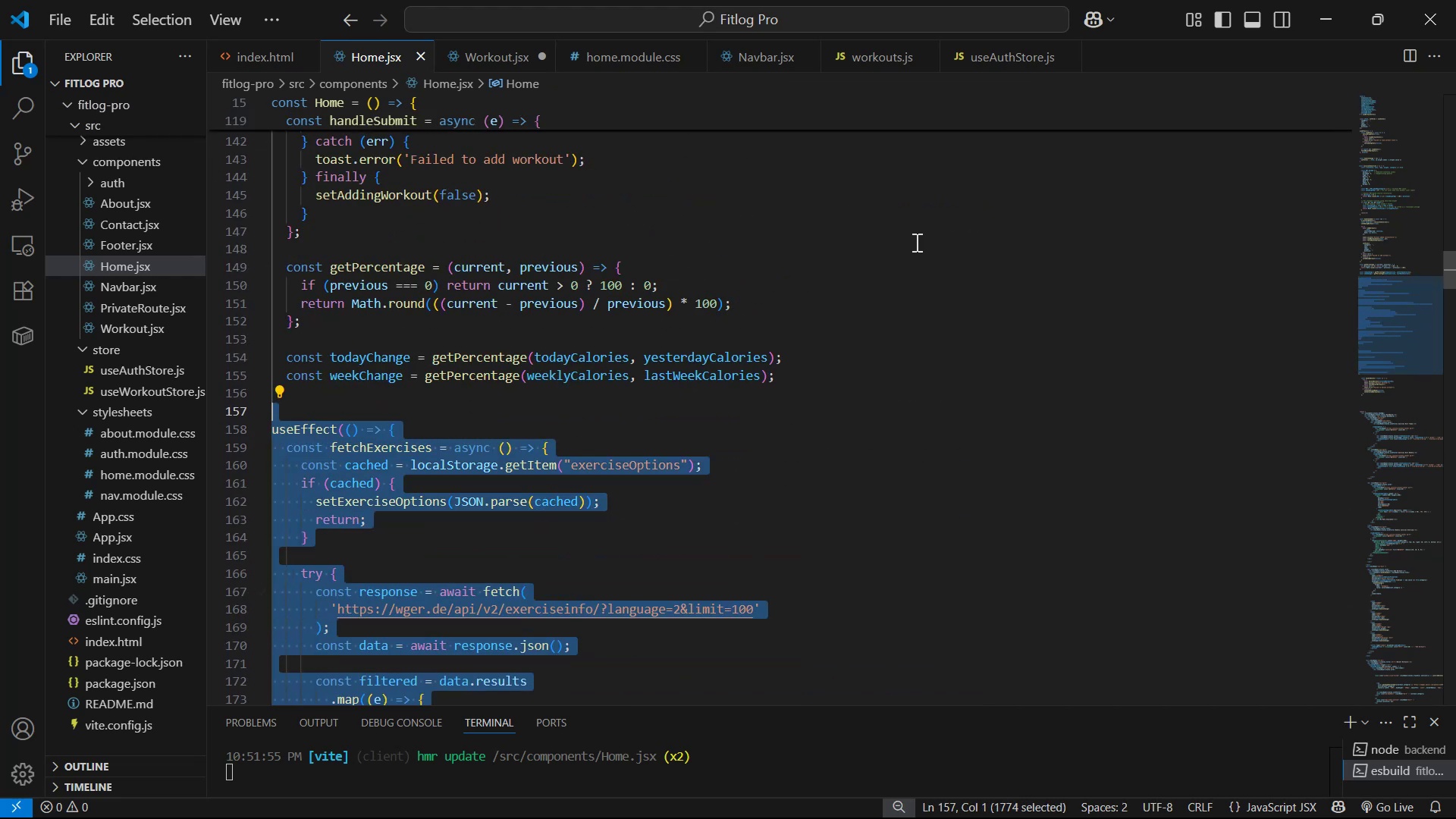 
key(Control+C)
 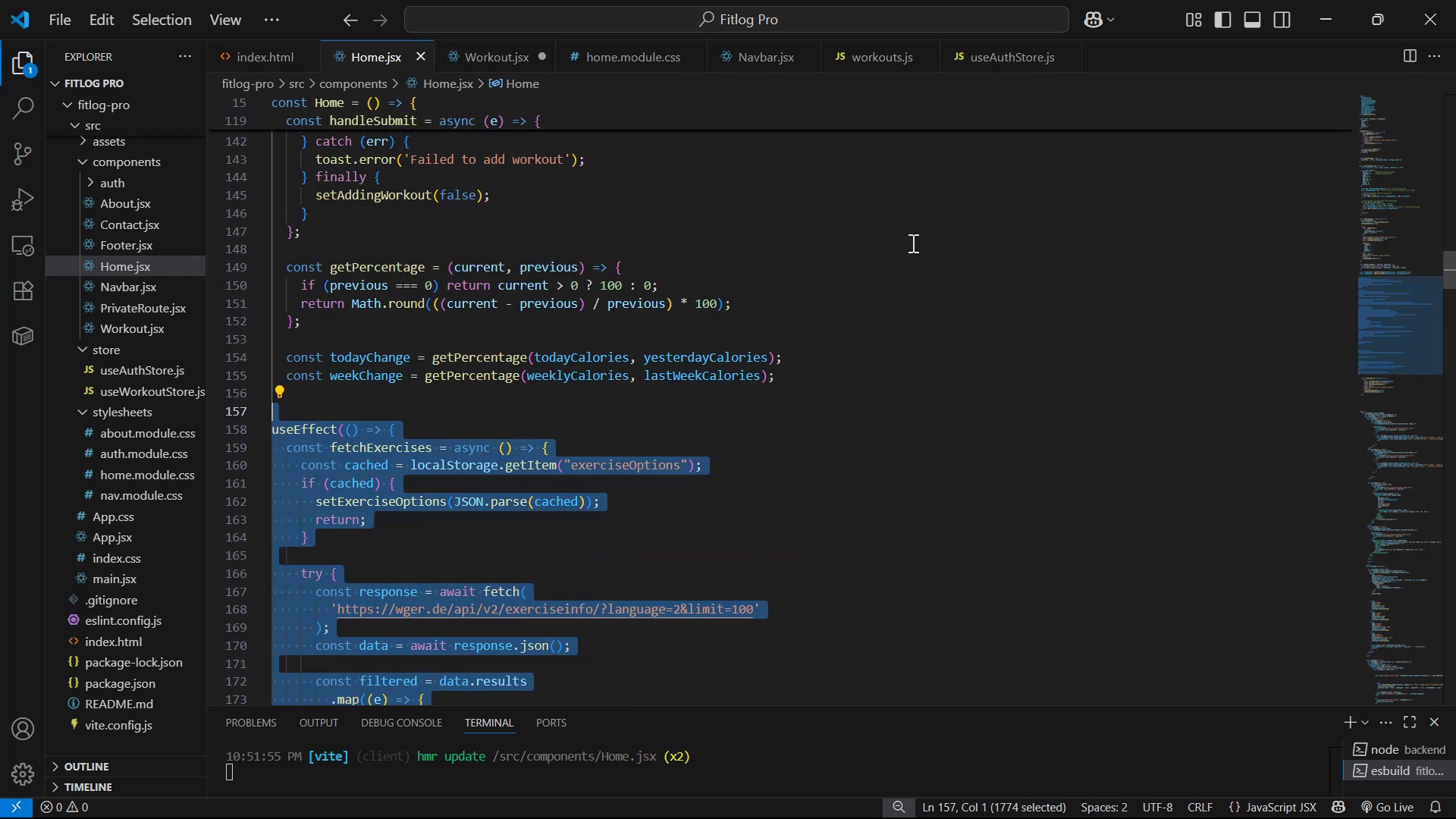 
key(Control+C)
 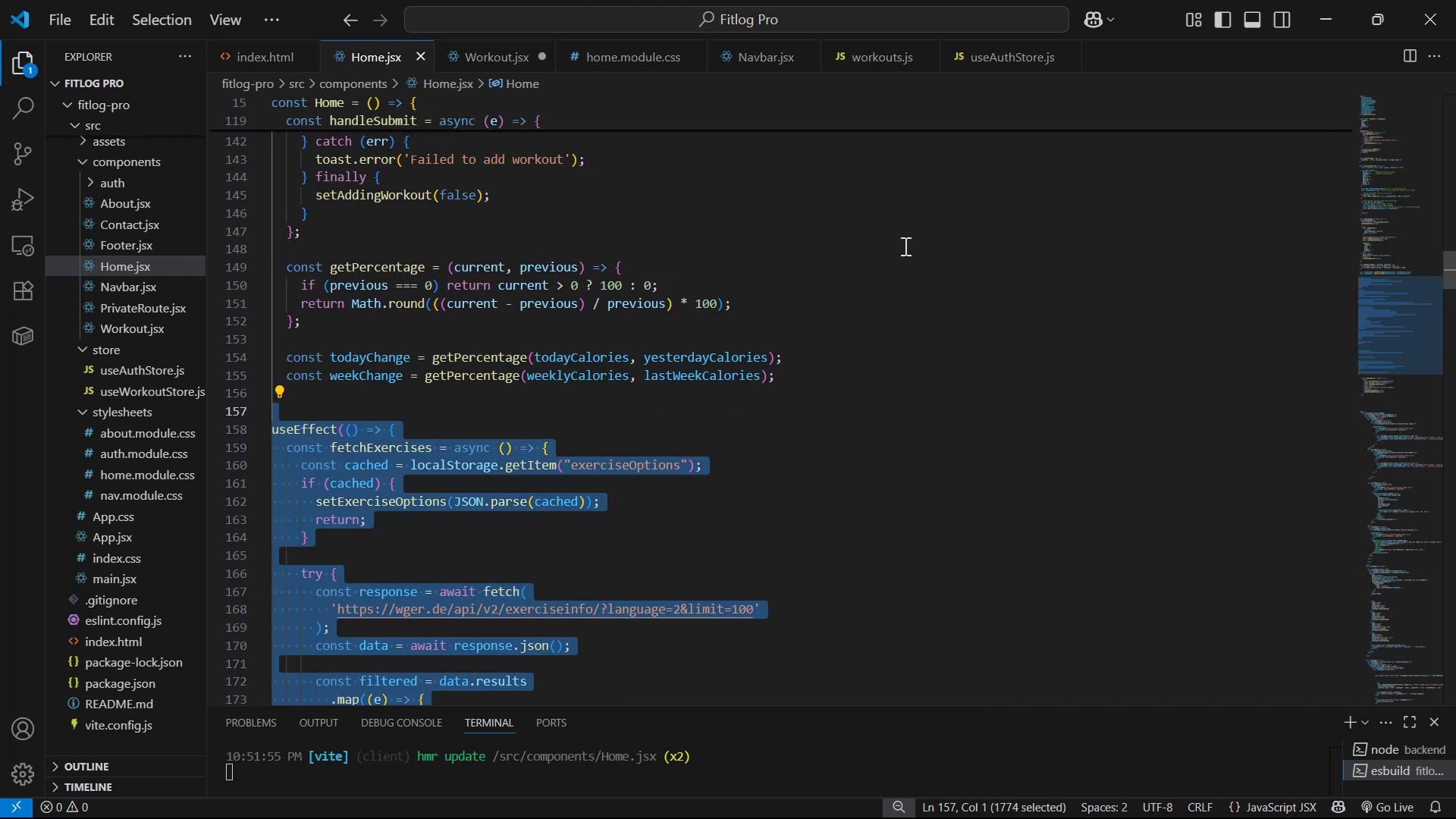 
key(Control+C)
 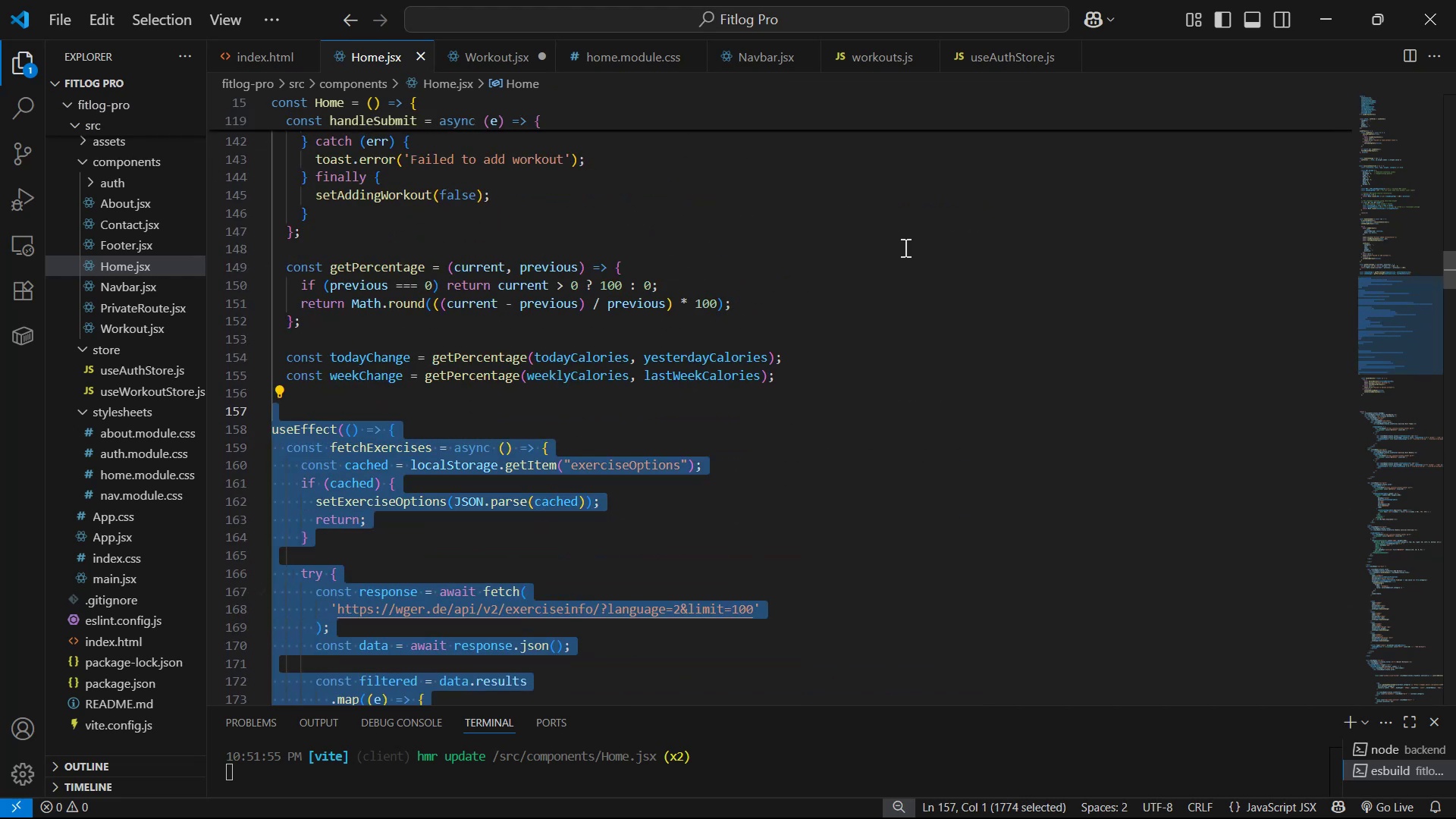 
key(Control+C)
 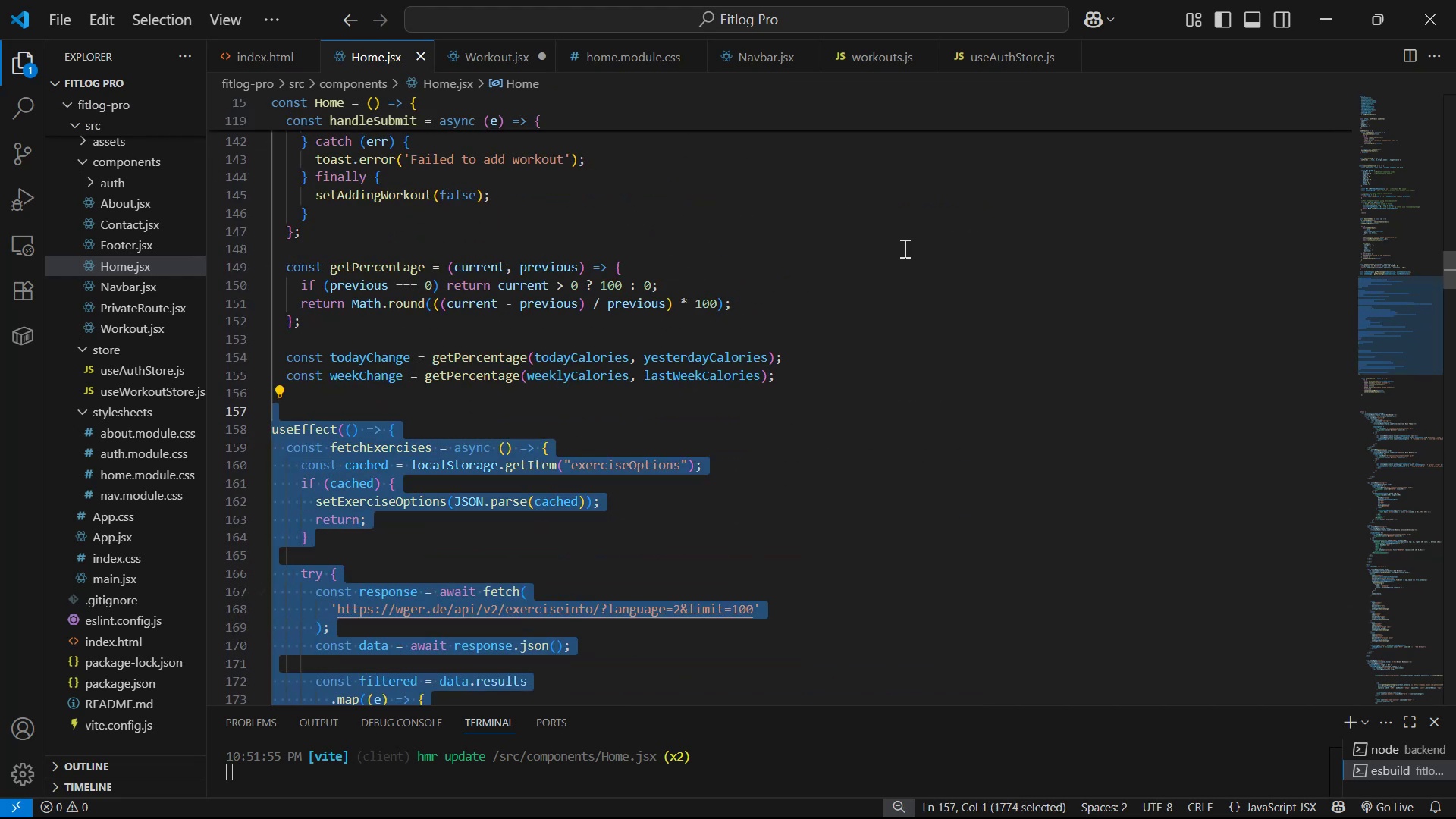 
key(Control+C)
 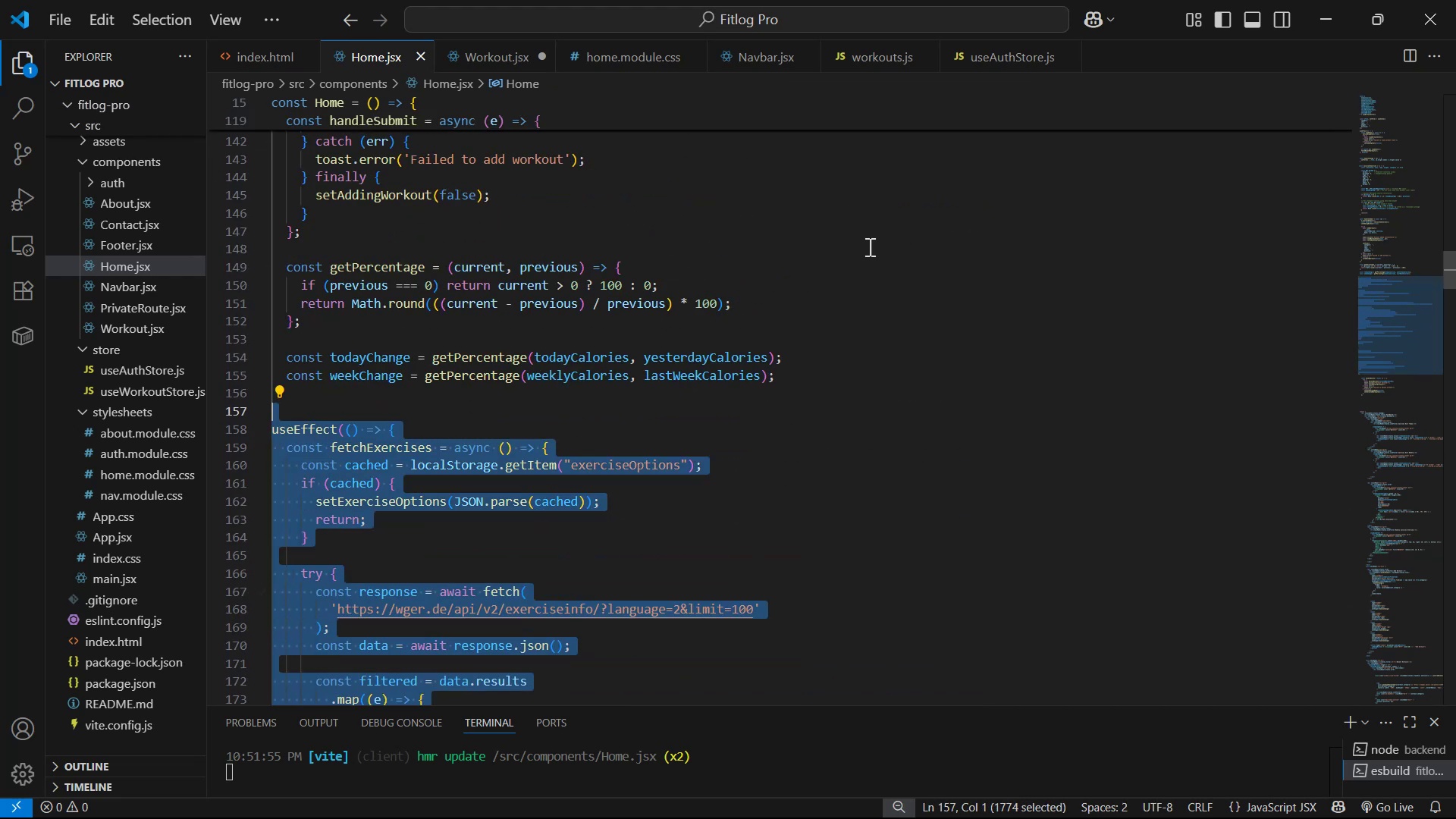 
key(Control+C)
 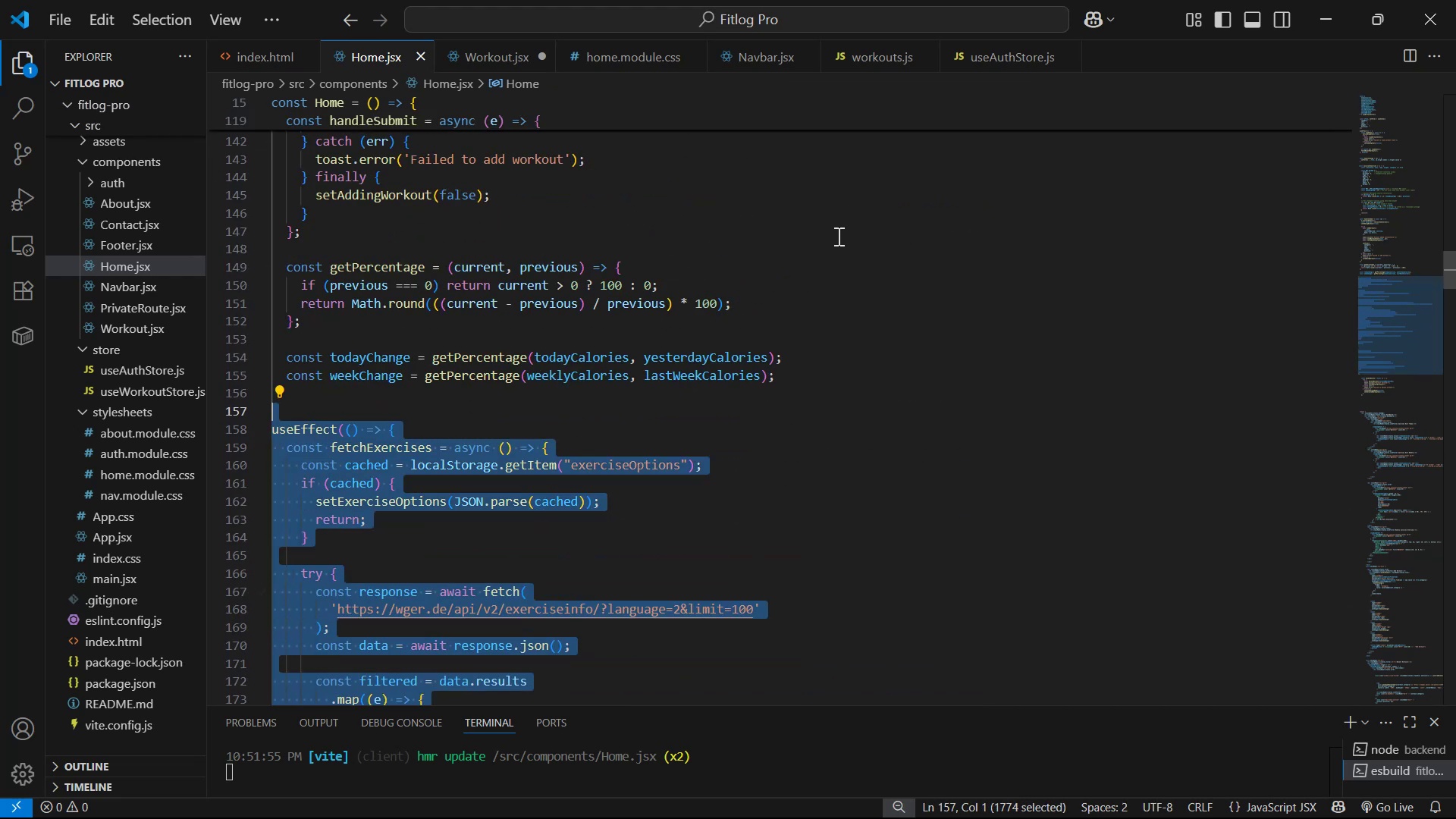 
key(Control+C)
 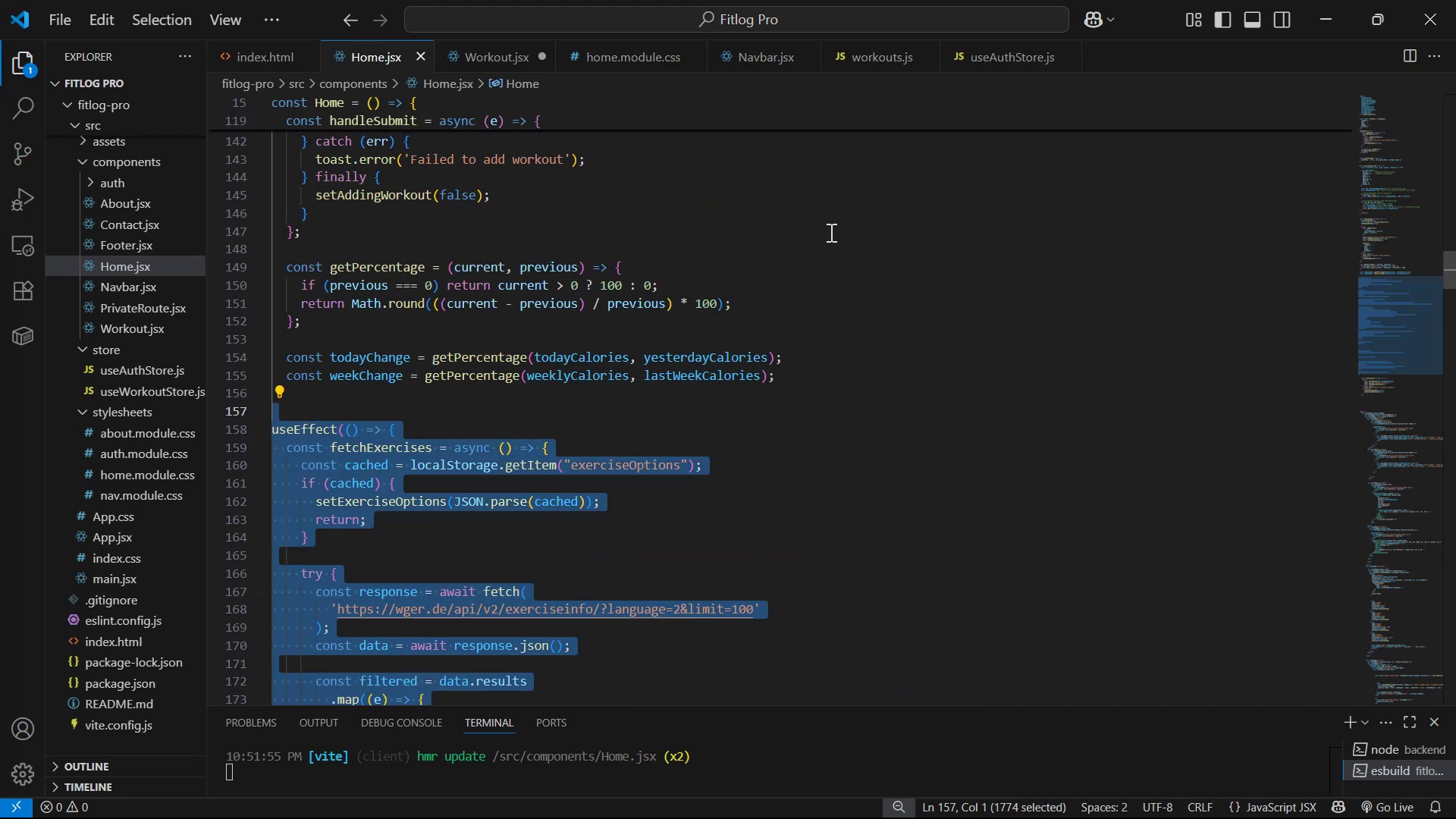 
key(Control+C)
 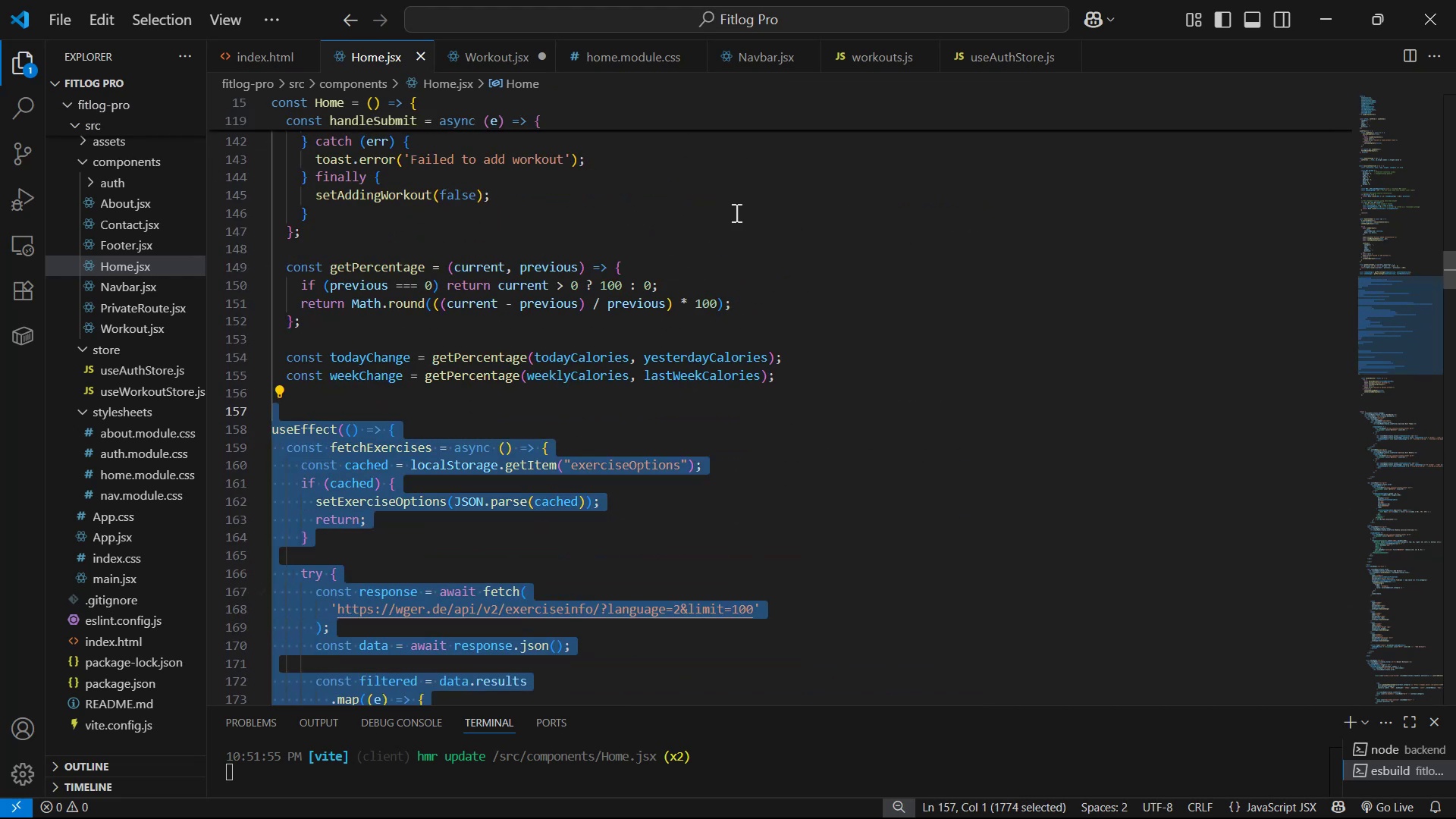 
key(Control+C)
 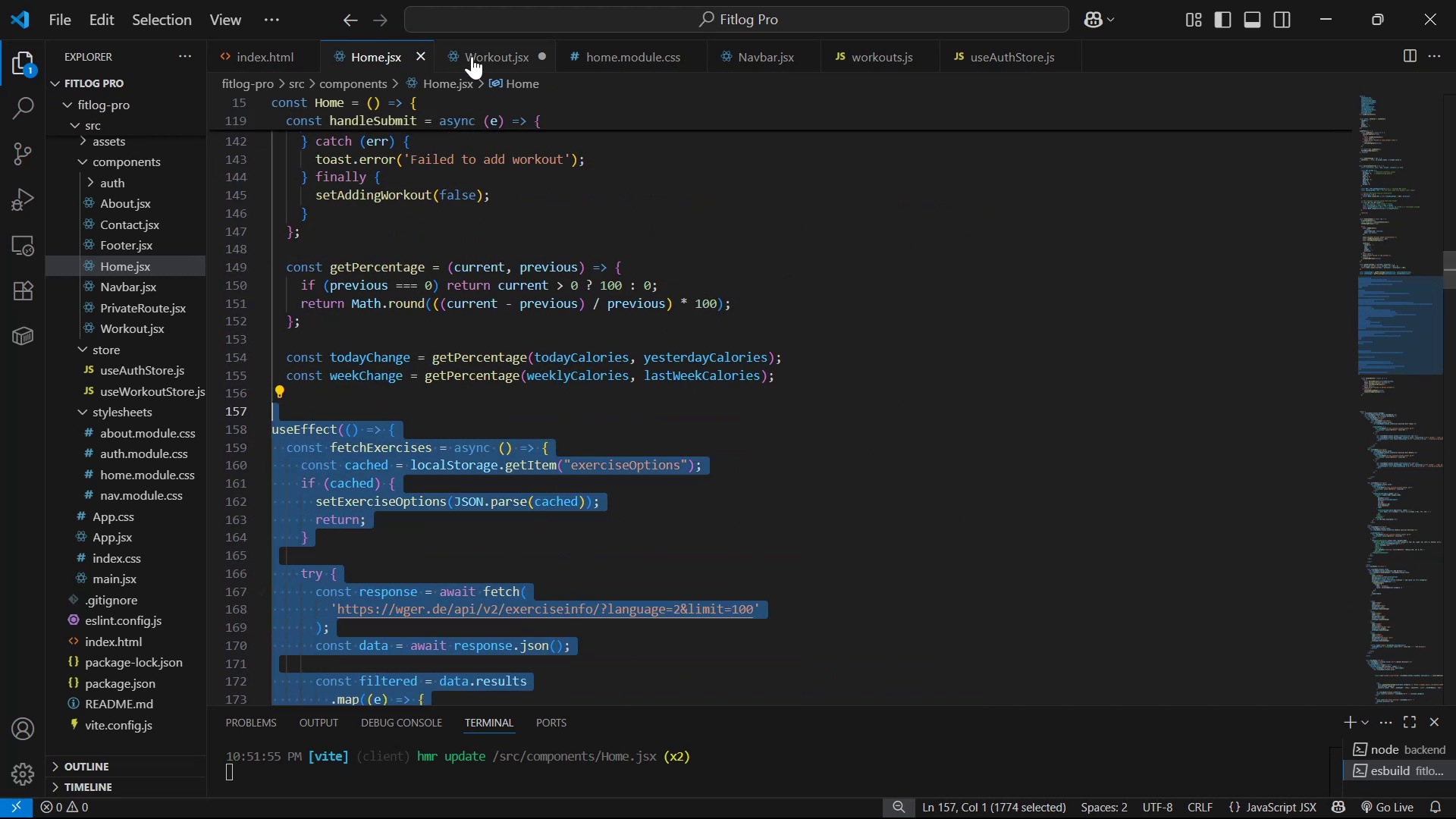 
left_click([472, 50])
 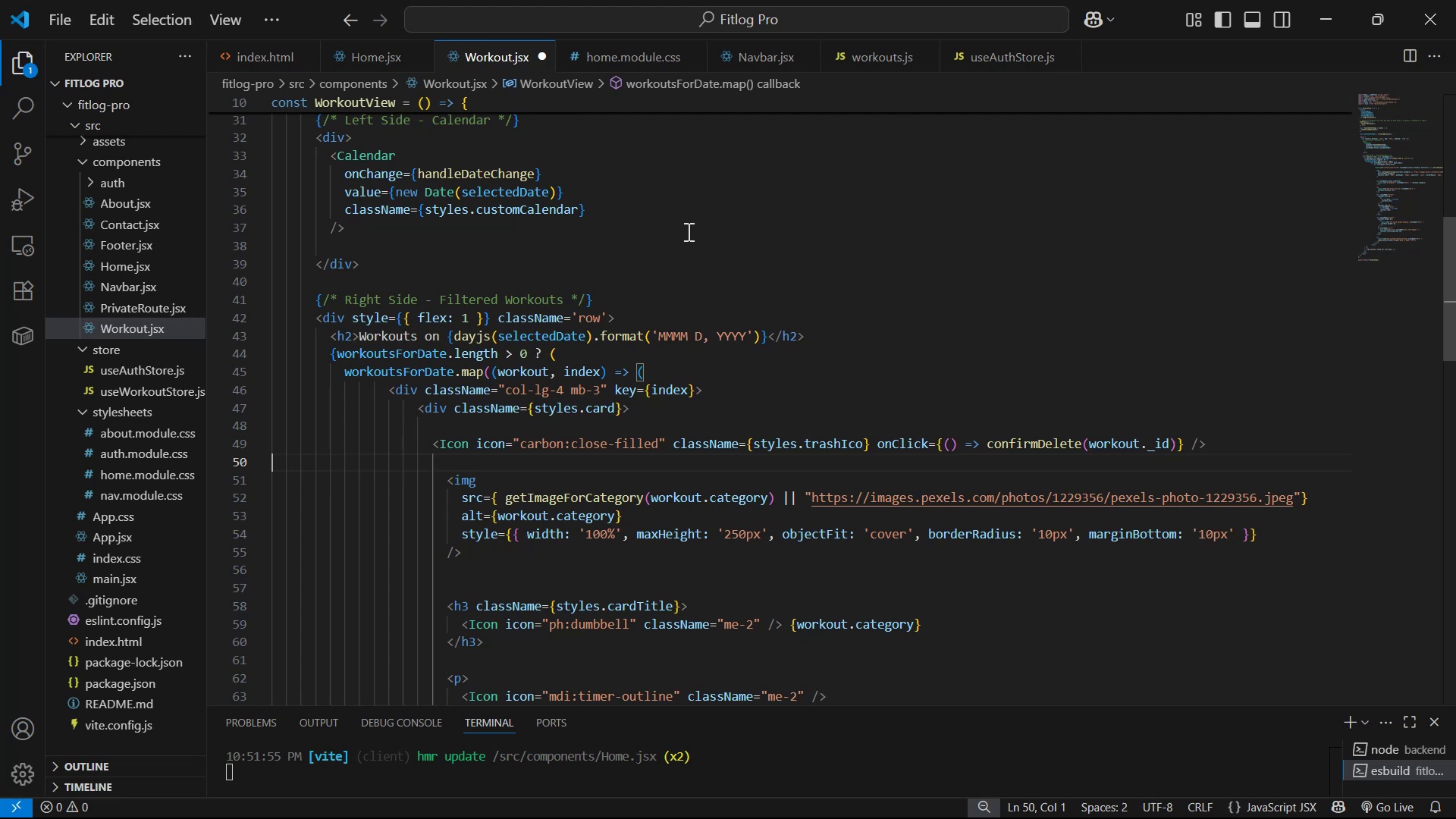 
scroll: coordinate [743, 290], scroll_direction: up, amount: 12.0
 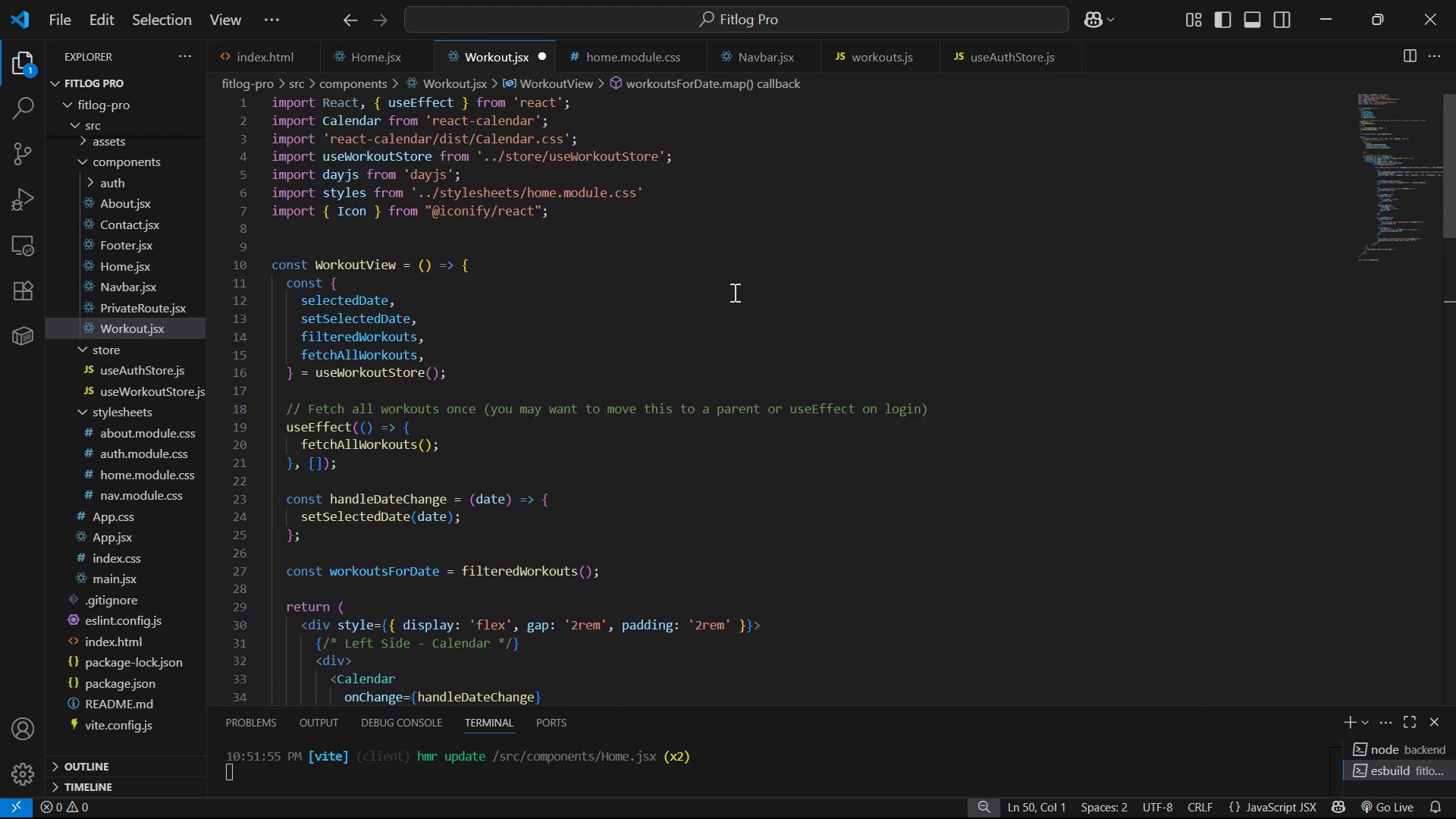 
wait(5.54)
 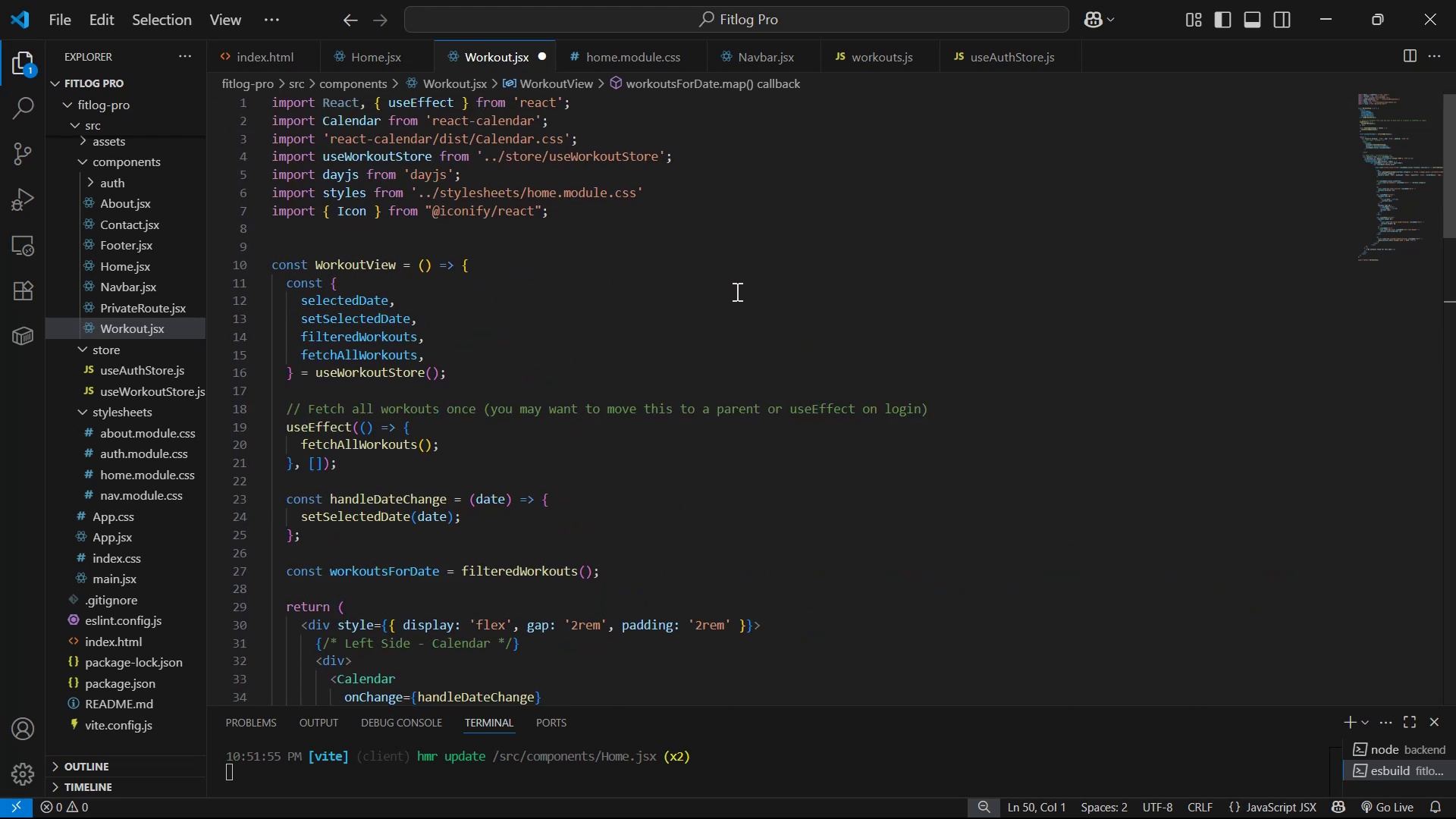 
double_click([682, 563])
 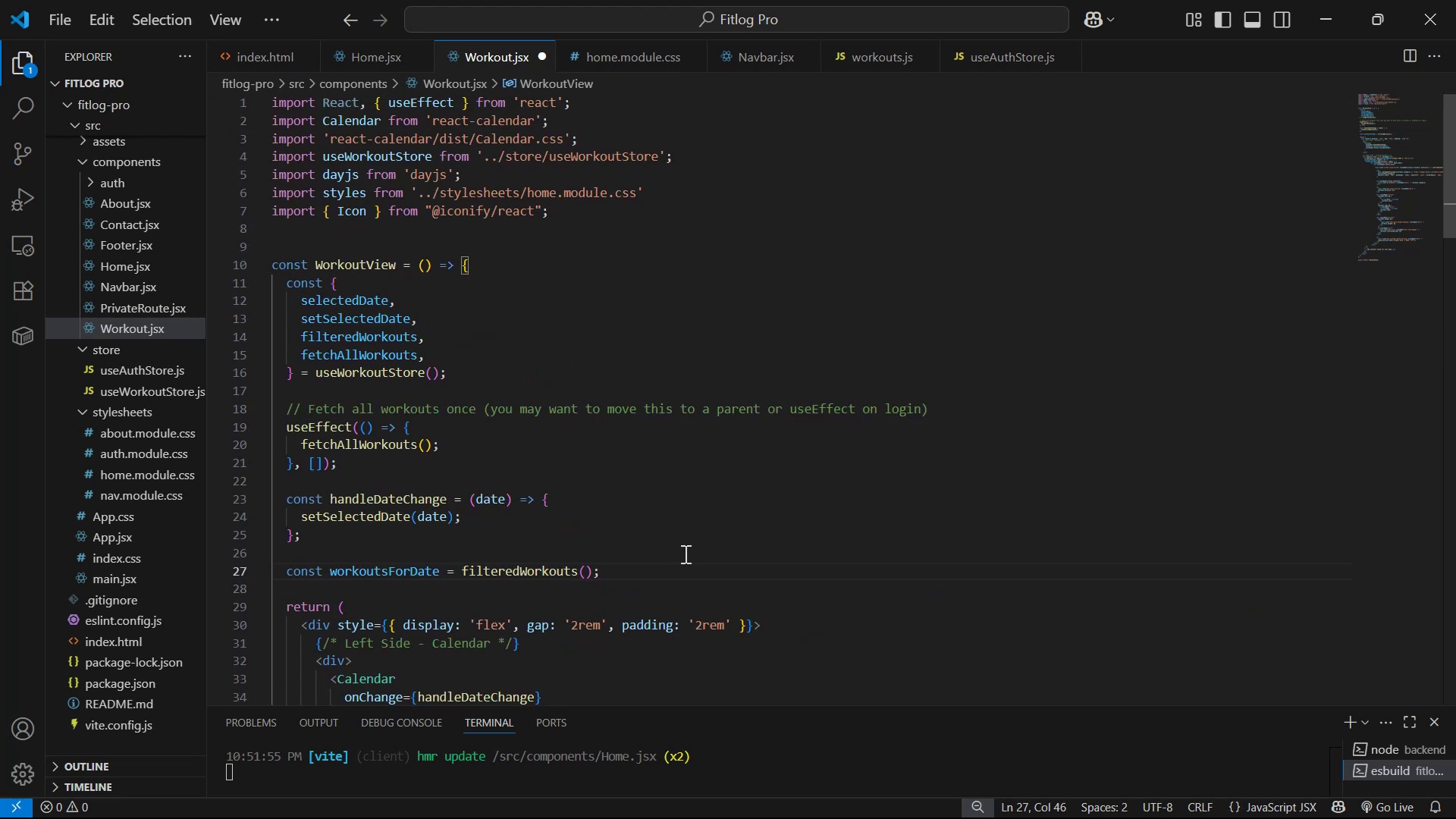 
key(Enter)
 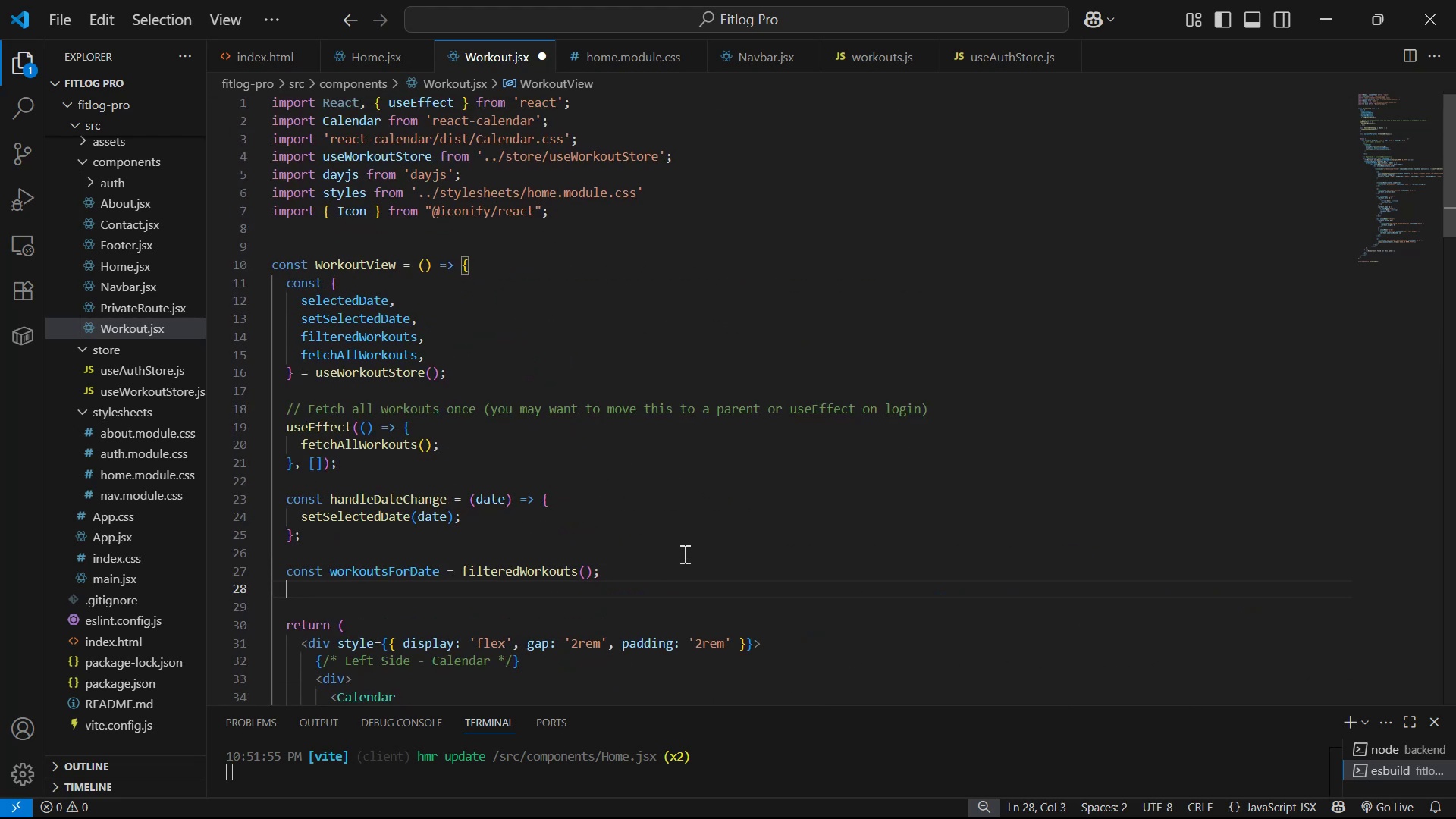 
key(Control+V)
 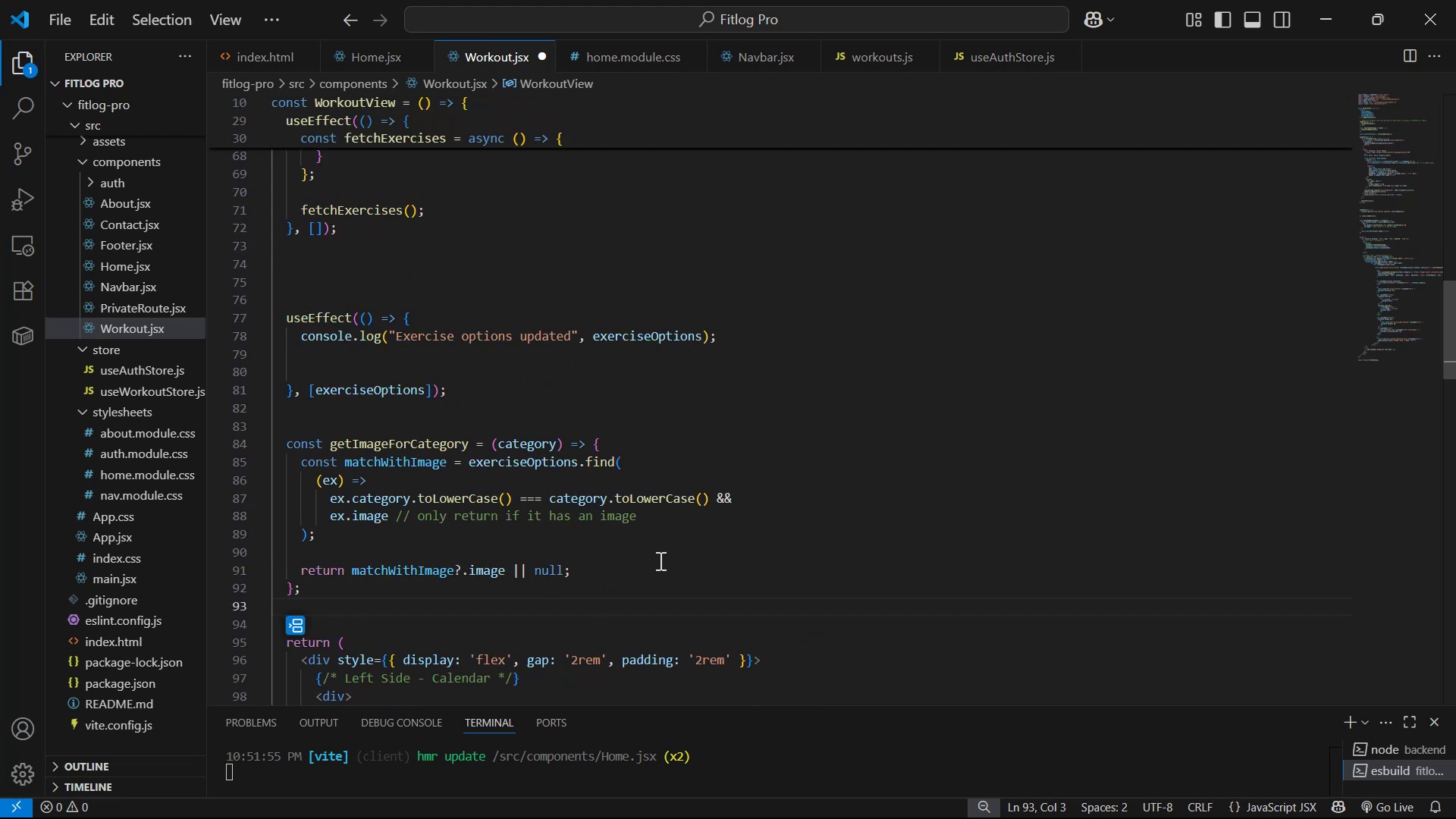 
scroll: coordinate [1455, 283], scroll_direction: up, amount: 26.0
 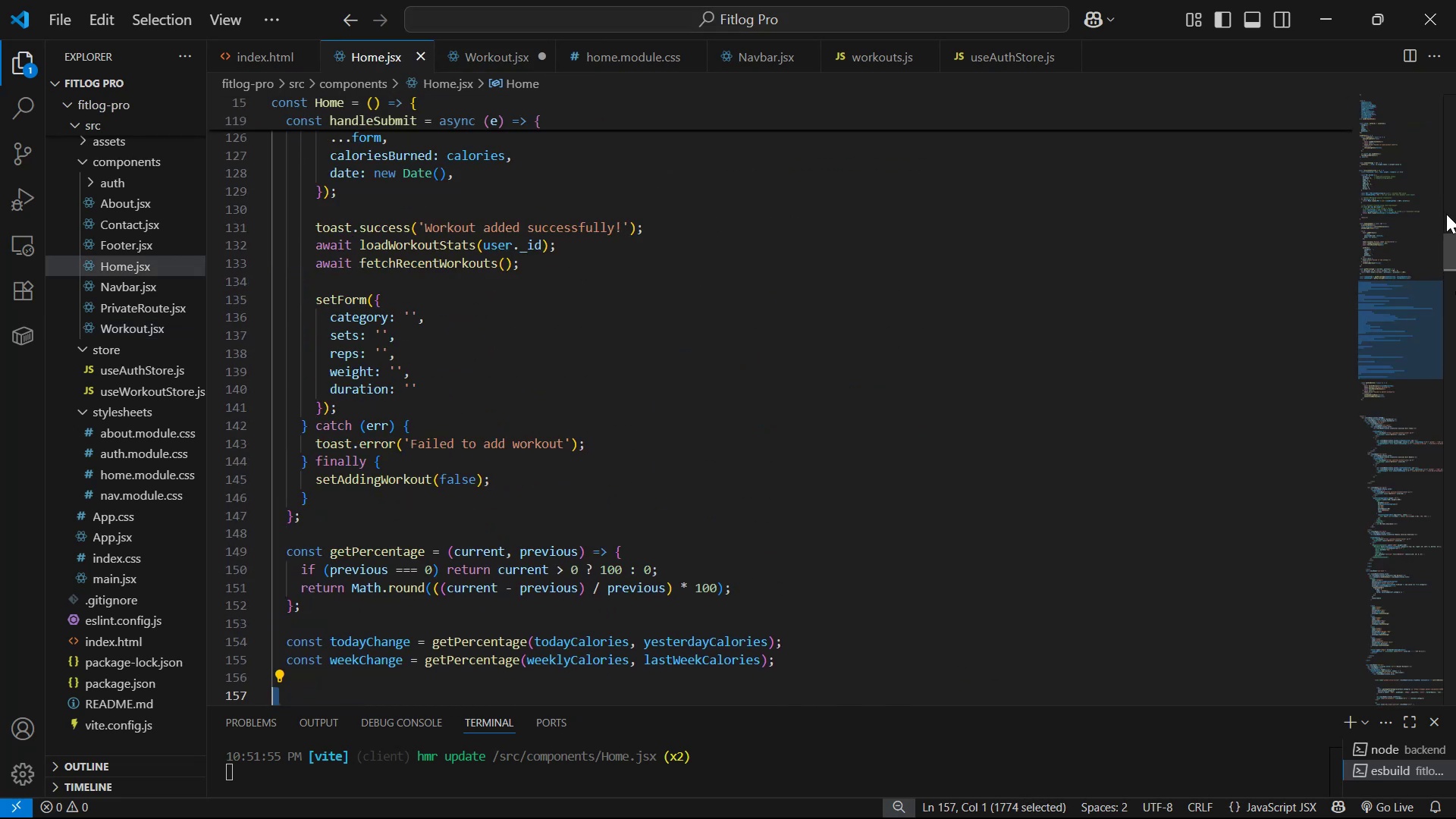 
left_click_drag(start_coordinate=[1455, 244], to_coordinate=[1444, 73])
 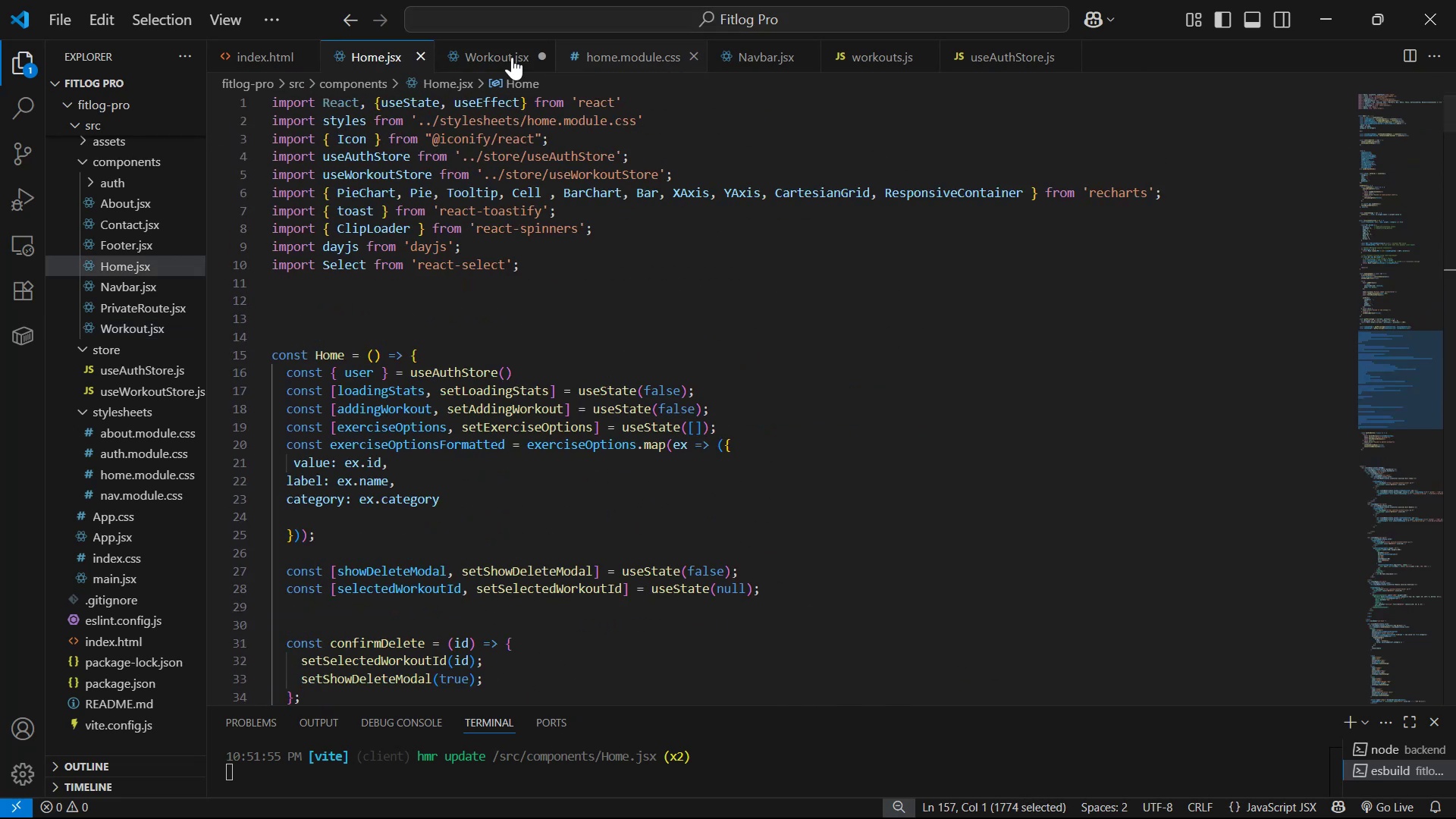 
left_click([469, 50])
 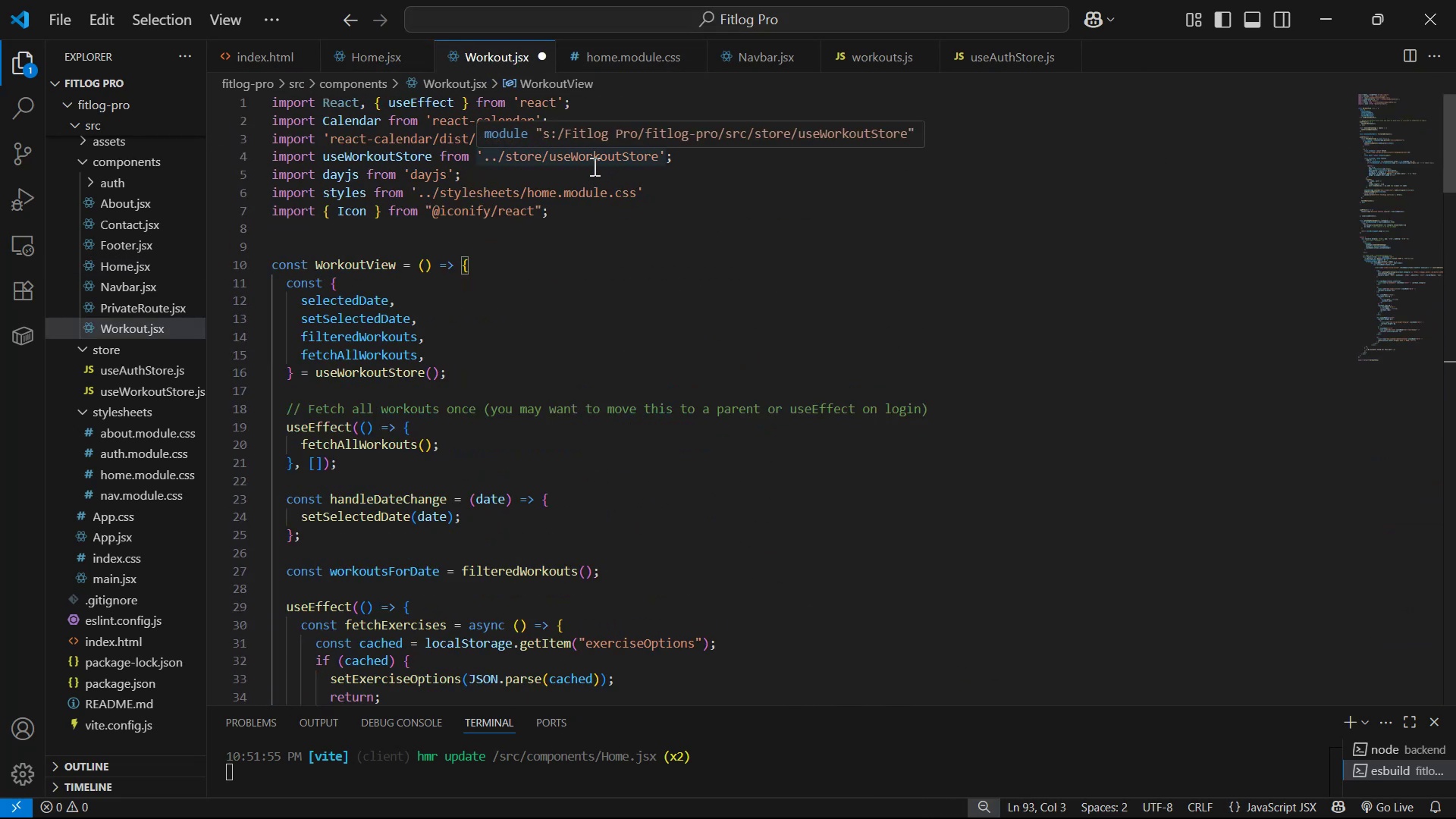 
left_click([378, 67])
 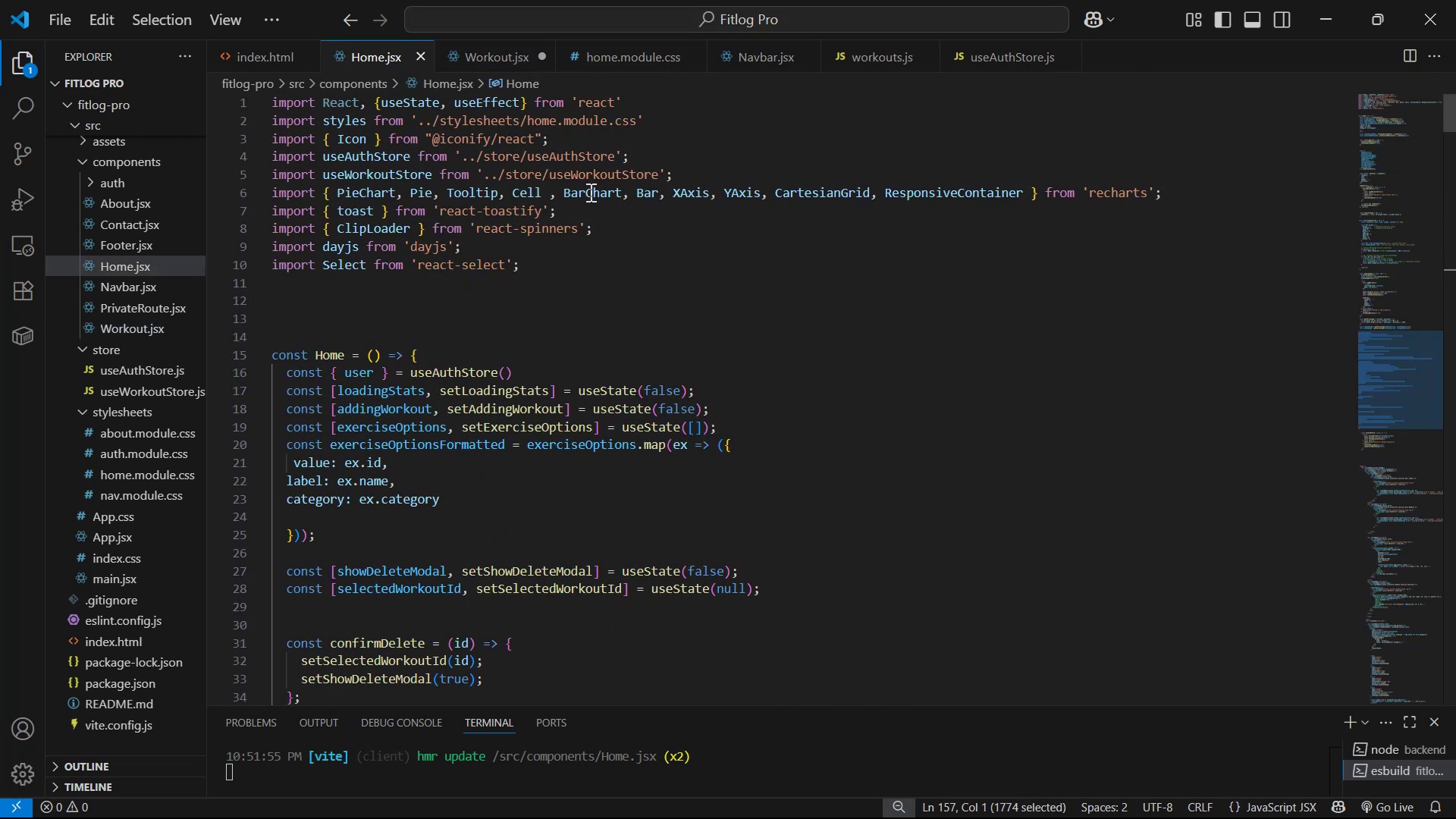 
scroll: coordinate [585, 211], scroll_direction: down, amount: 3.0
 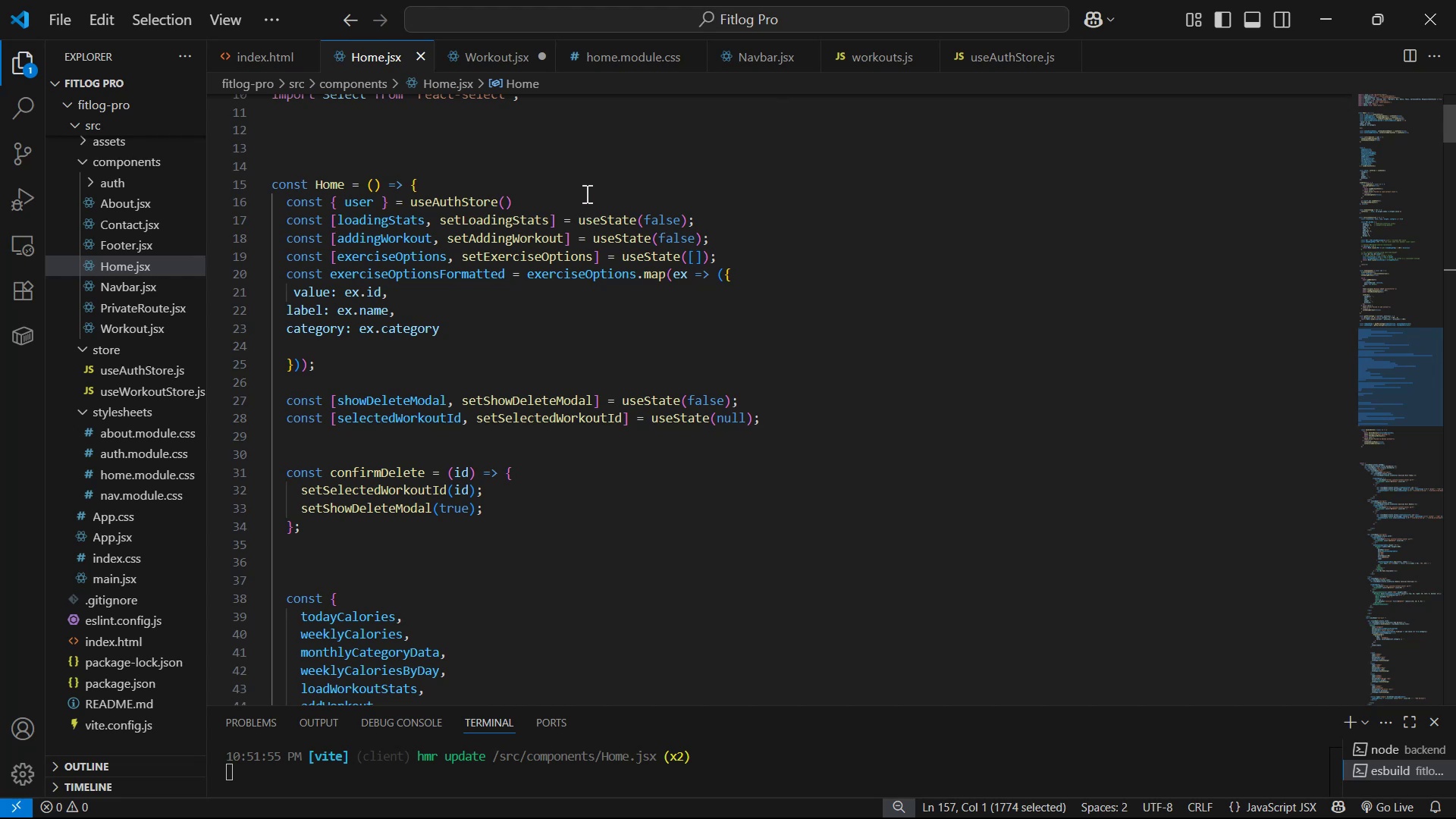 
left_click([819, 253])
 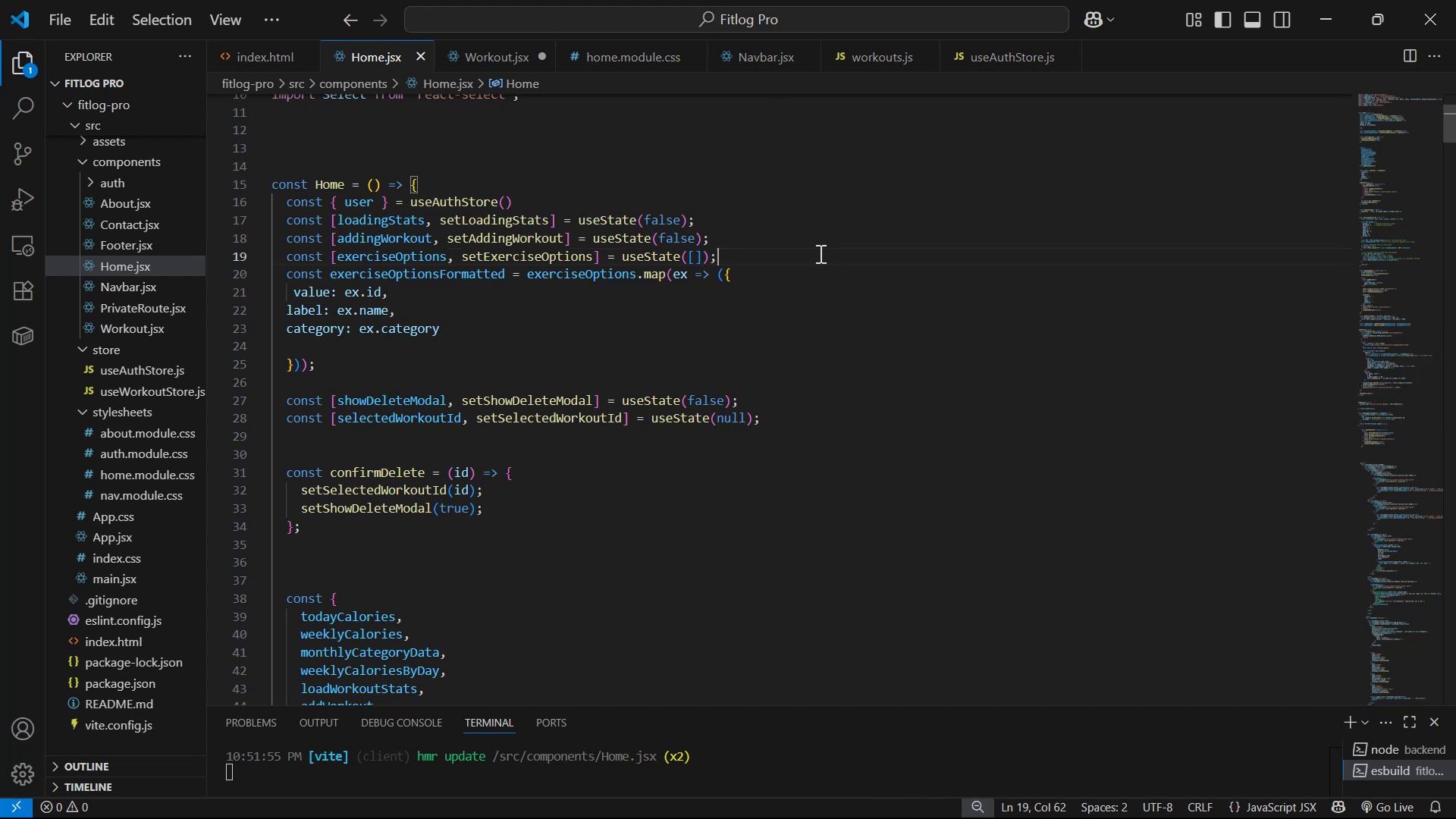 
key(Control+C)
 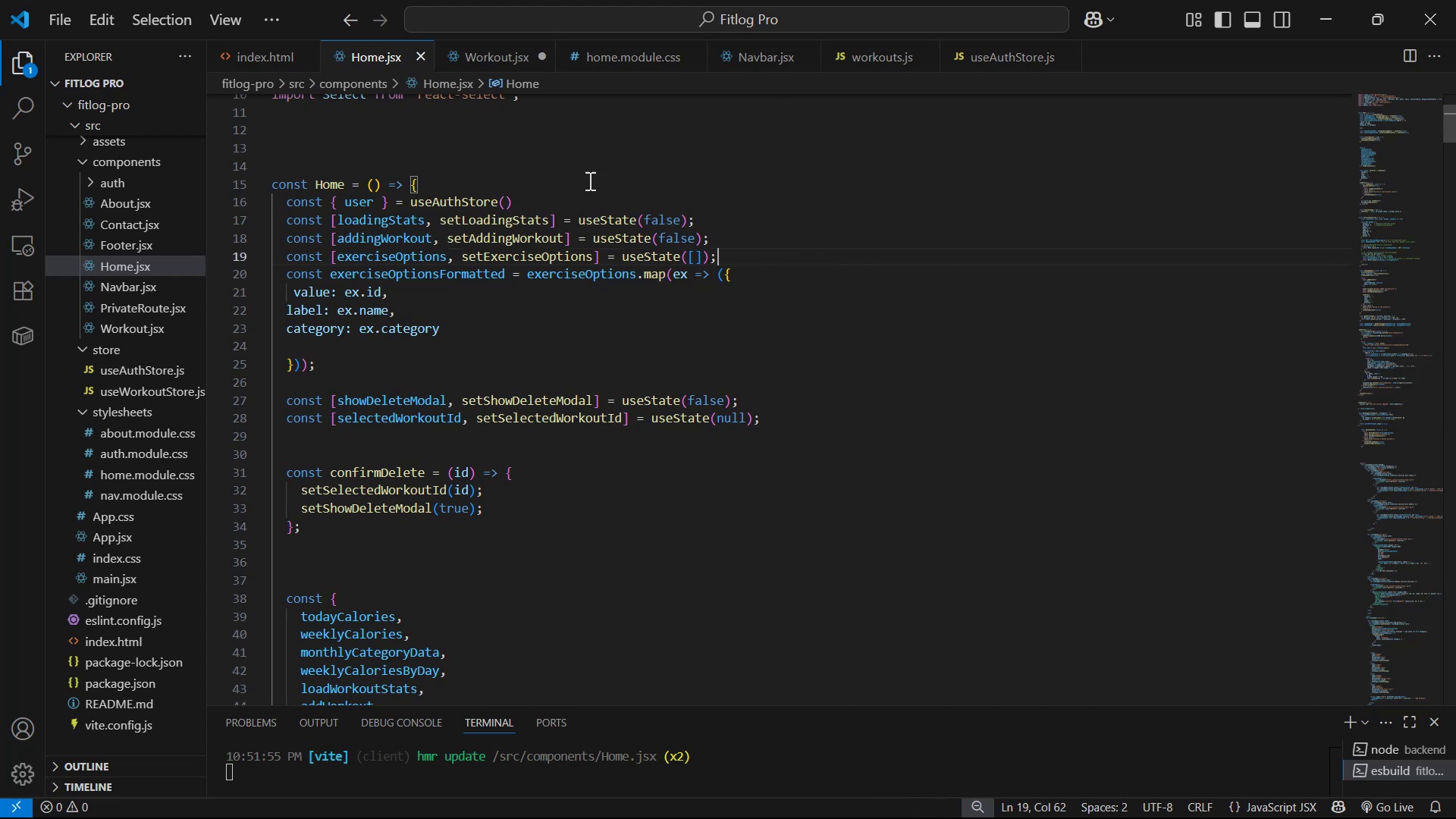 
left_click([497, 56])
 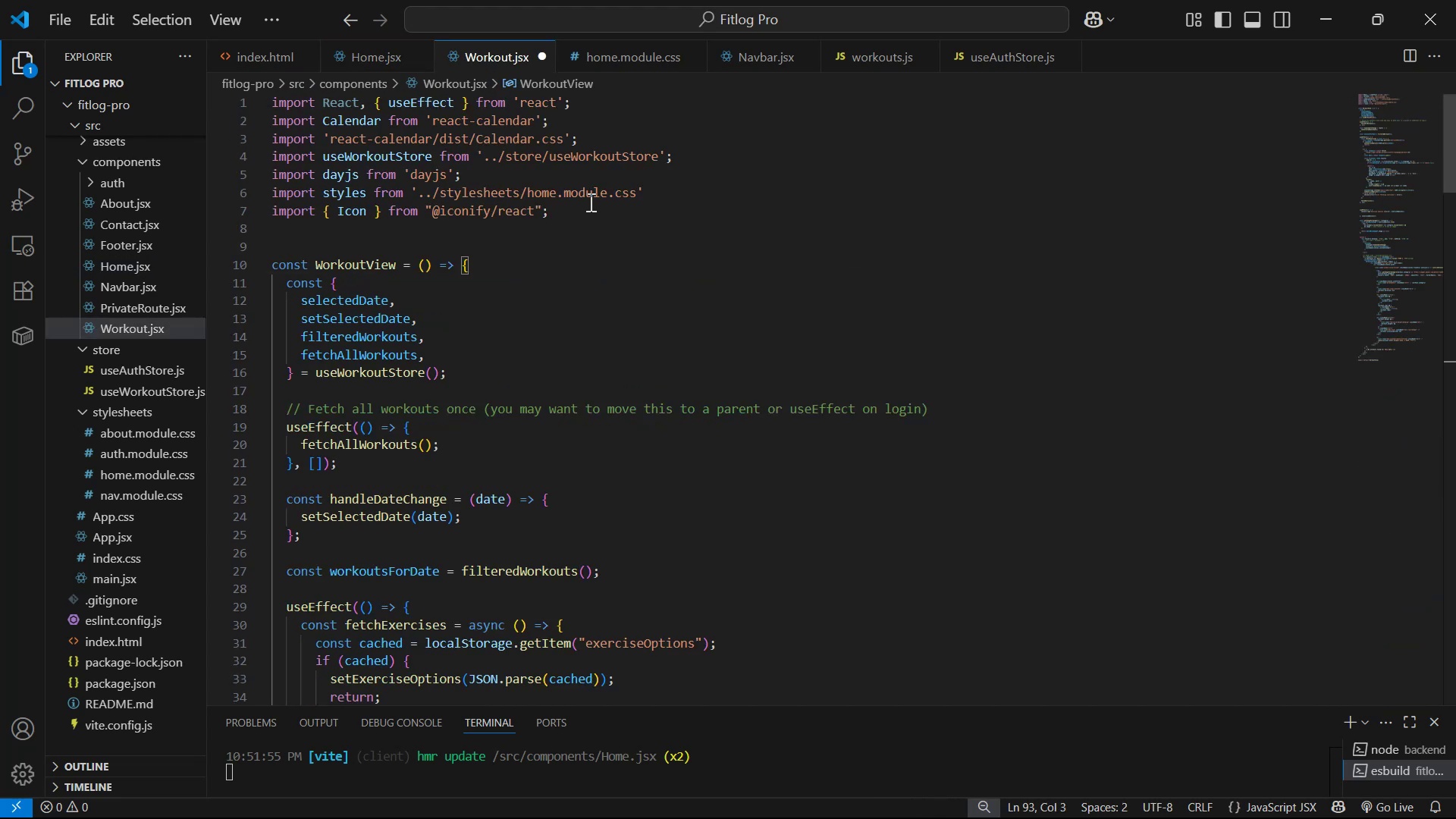 
scroll: coordinate [613, 287], scroll_direction: up, amount: 4.0
 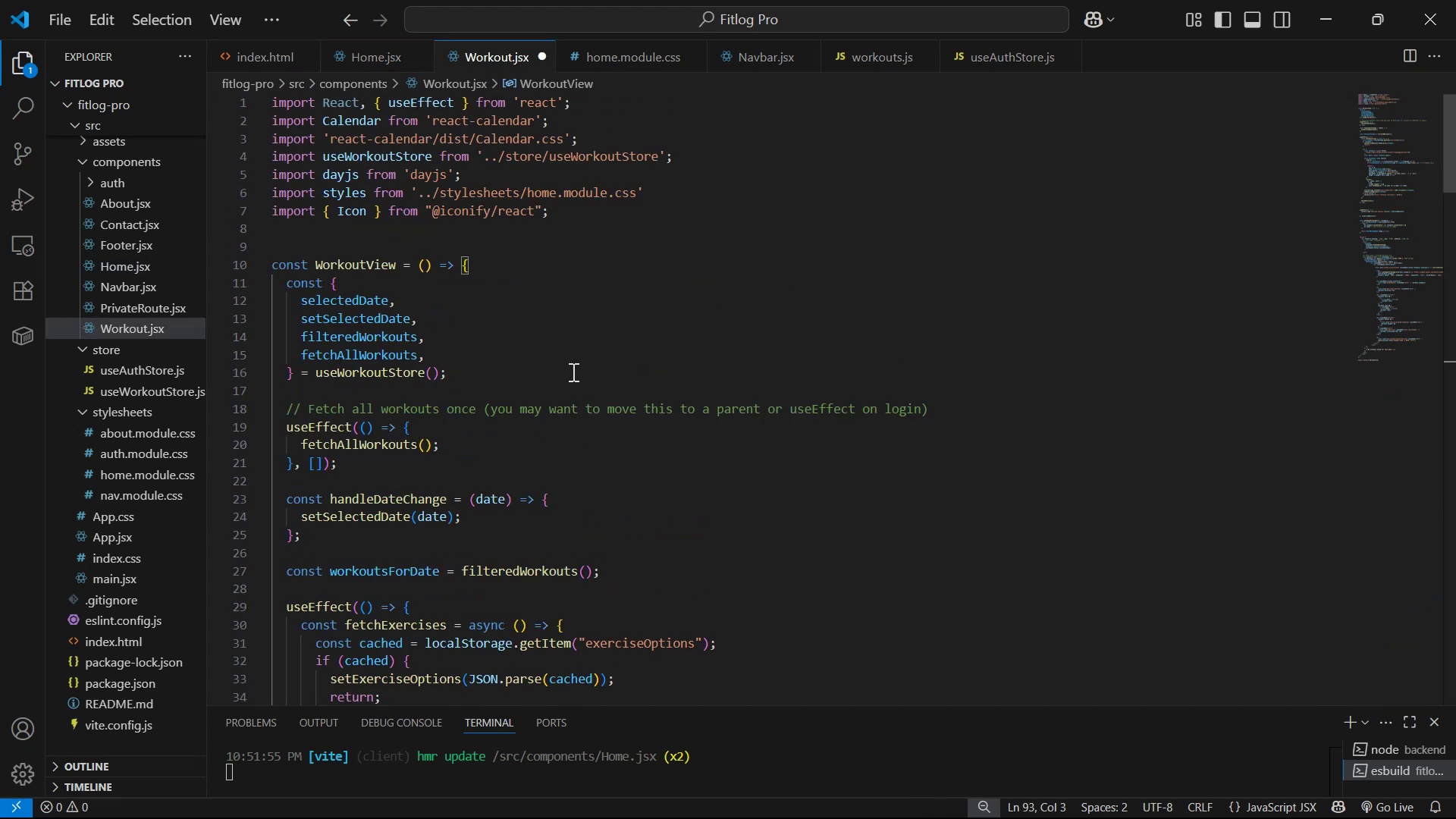 
left_click([552, 264])
 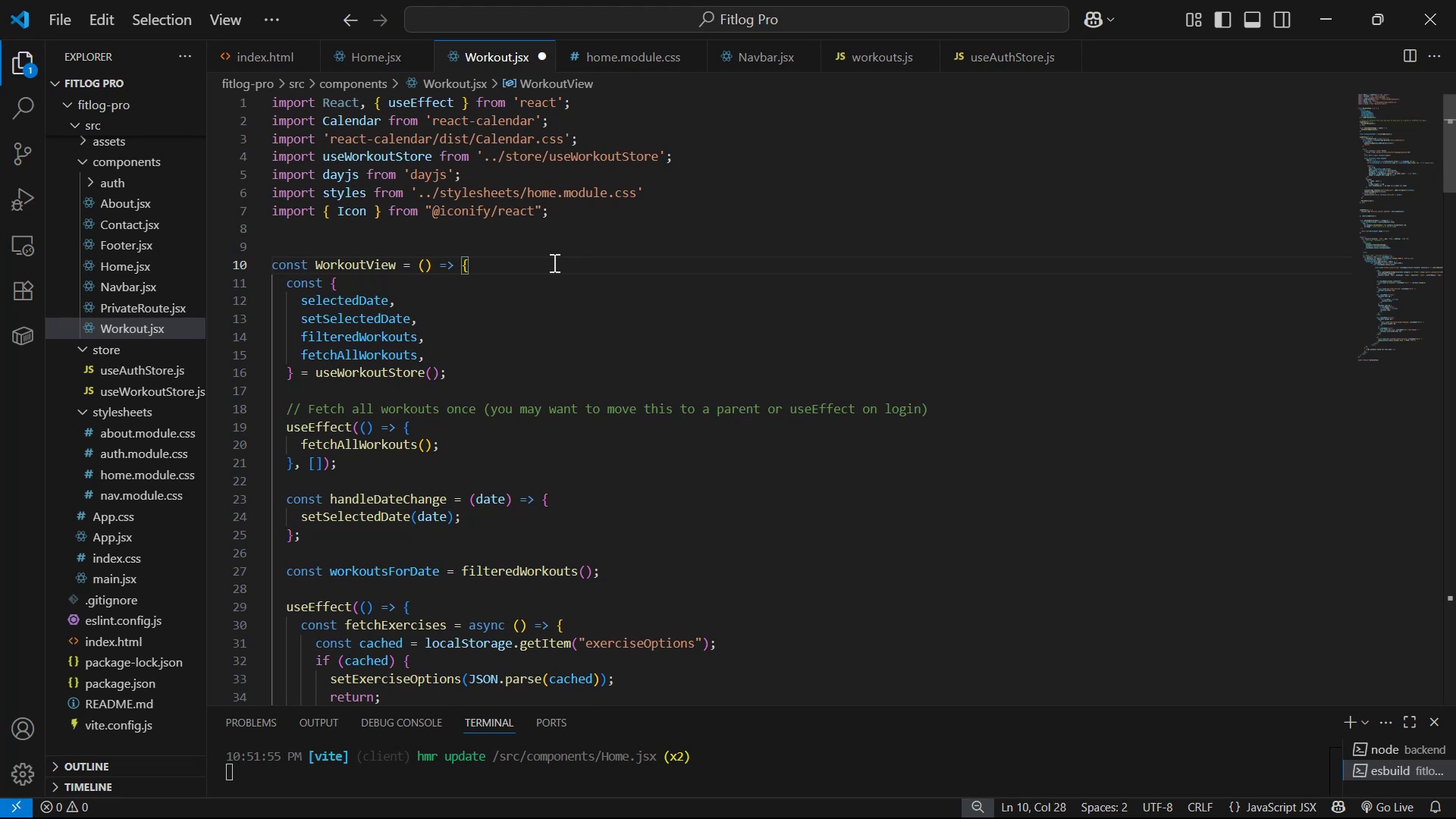 
key(Enter)
 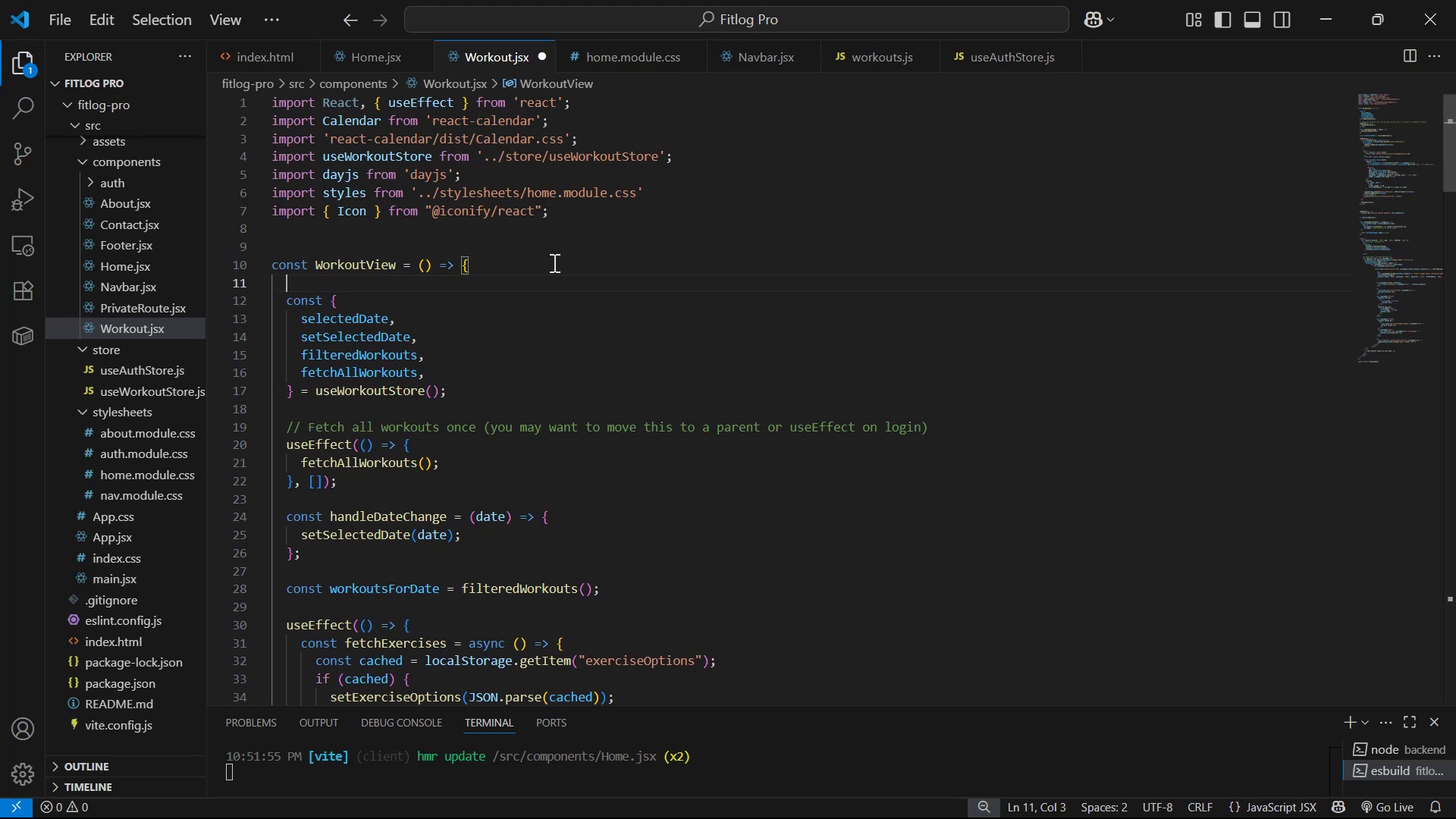 
key(Enter)
 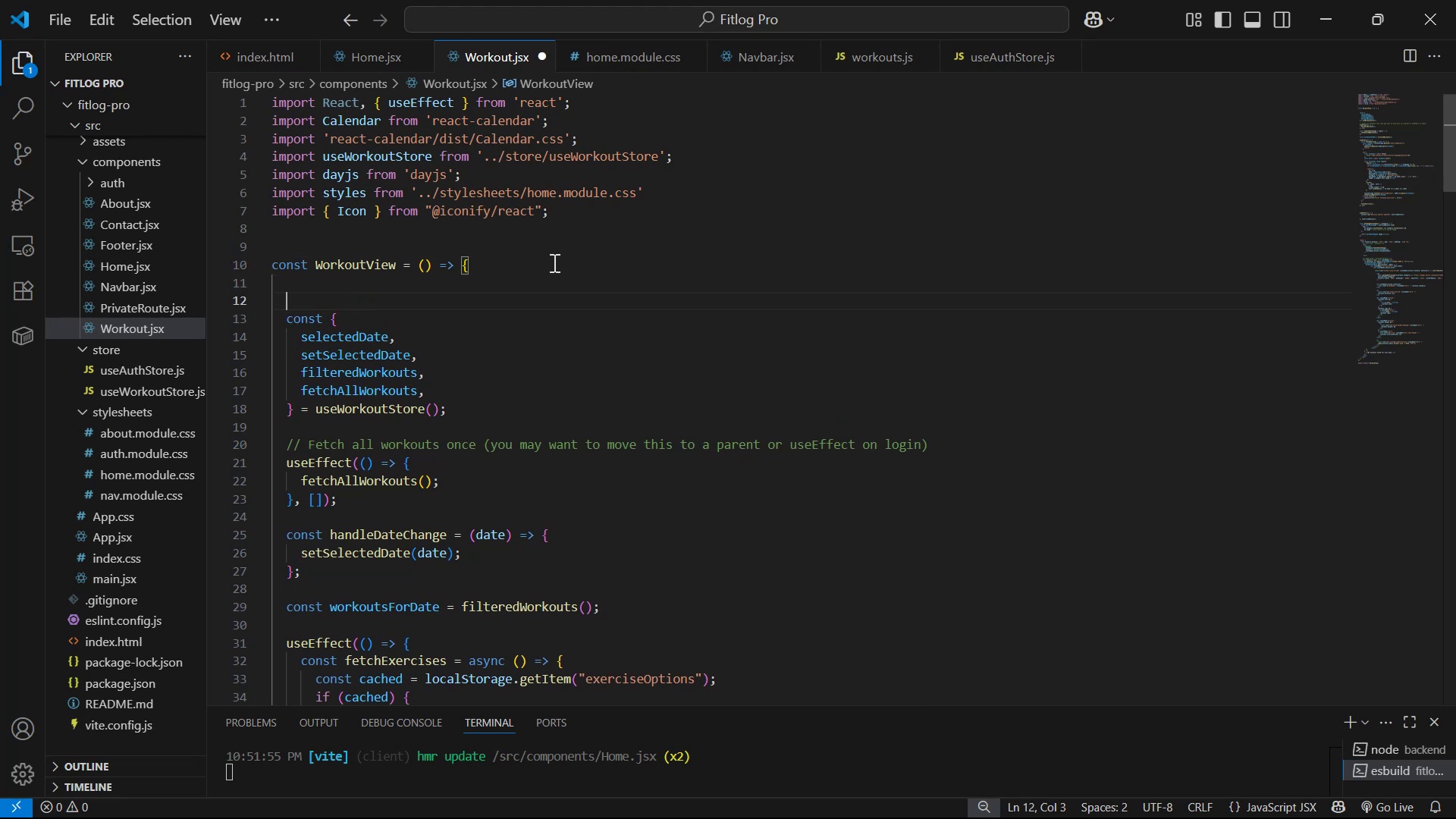 
key(Enter)
 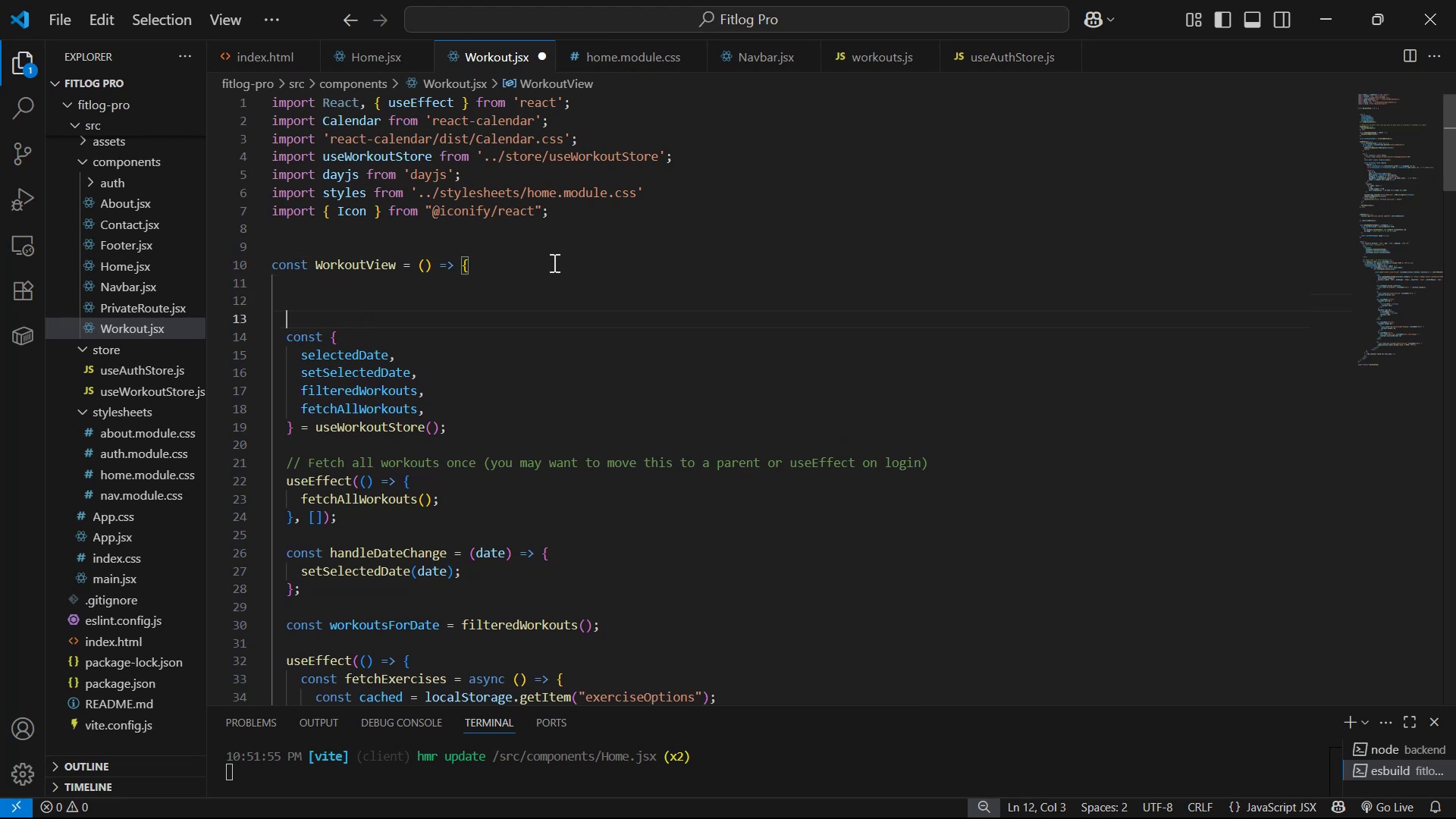 
key(Control+V)
 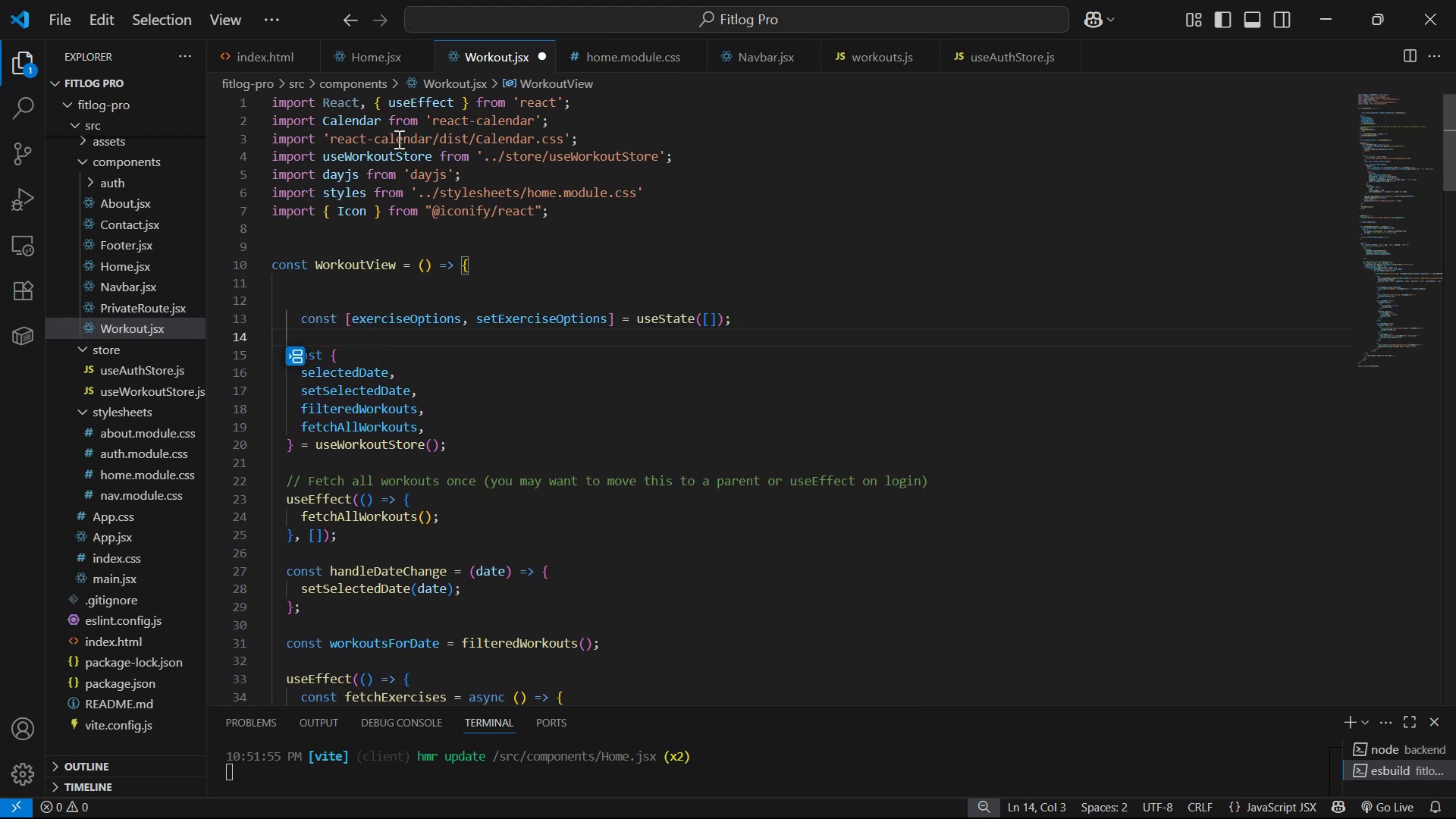 
left_click([386, 103])
 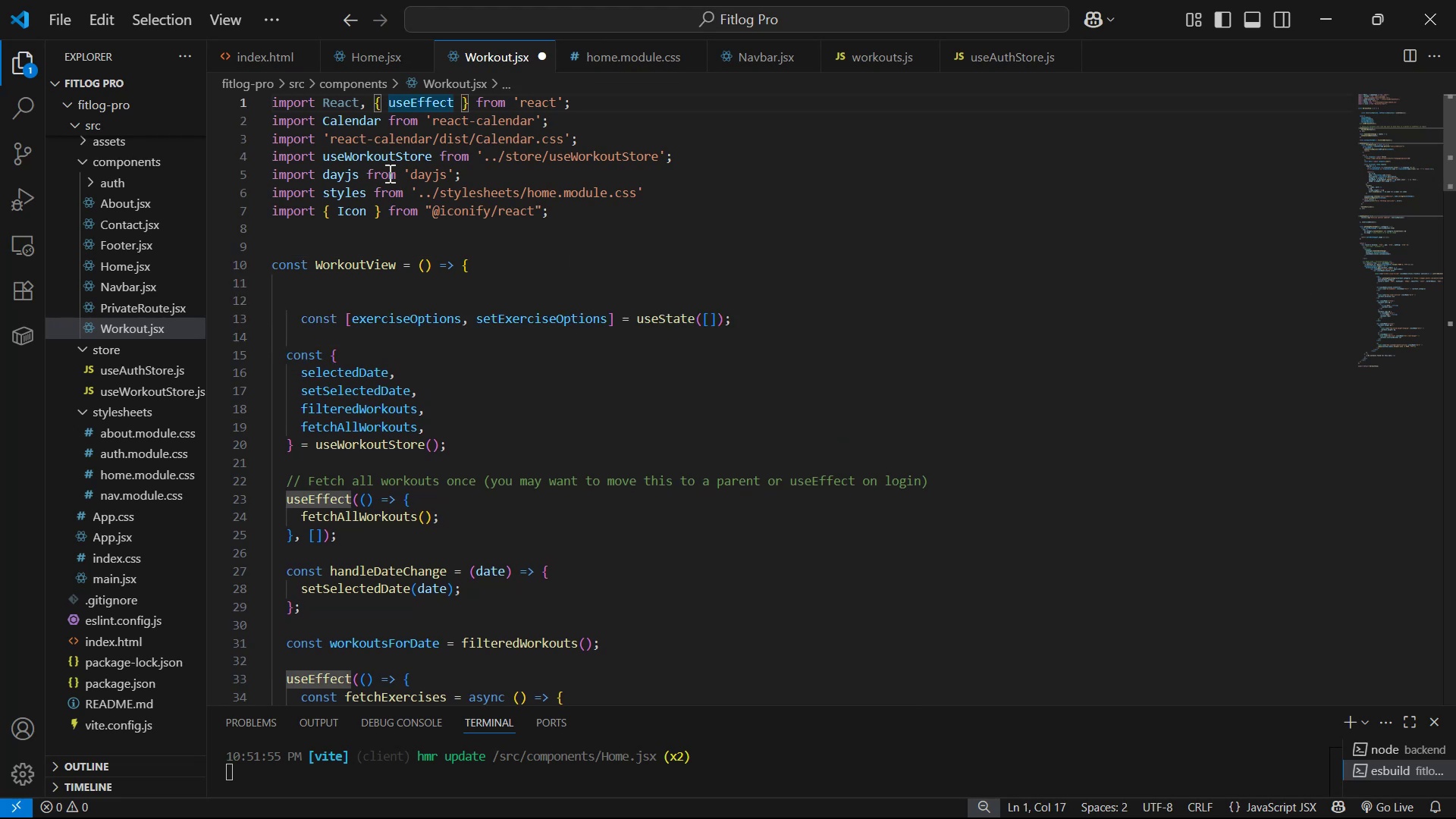 
key(Comma)
 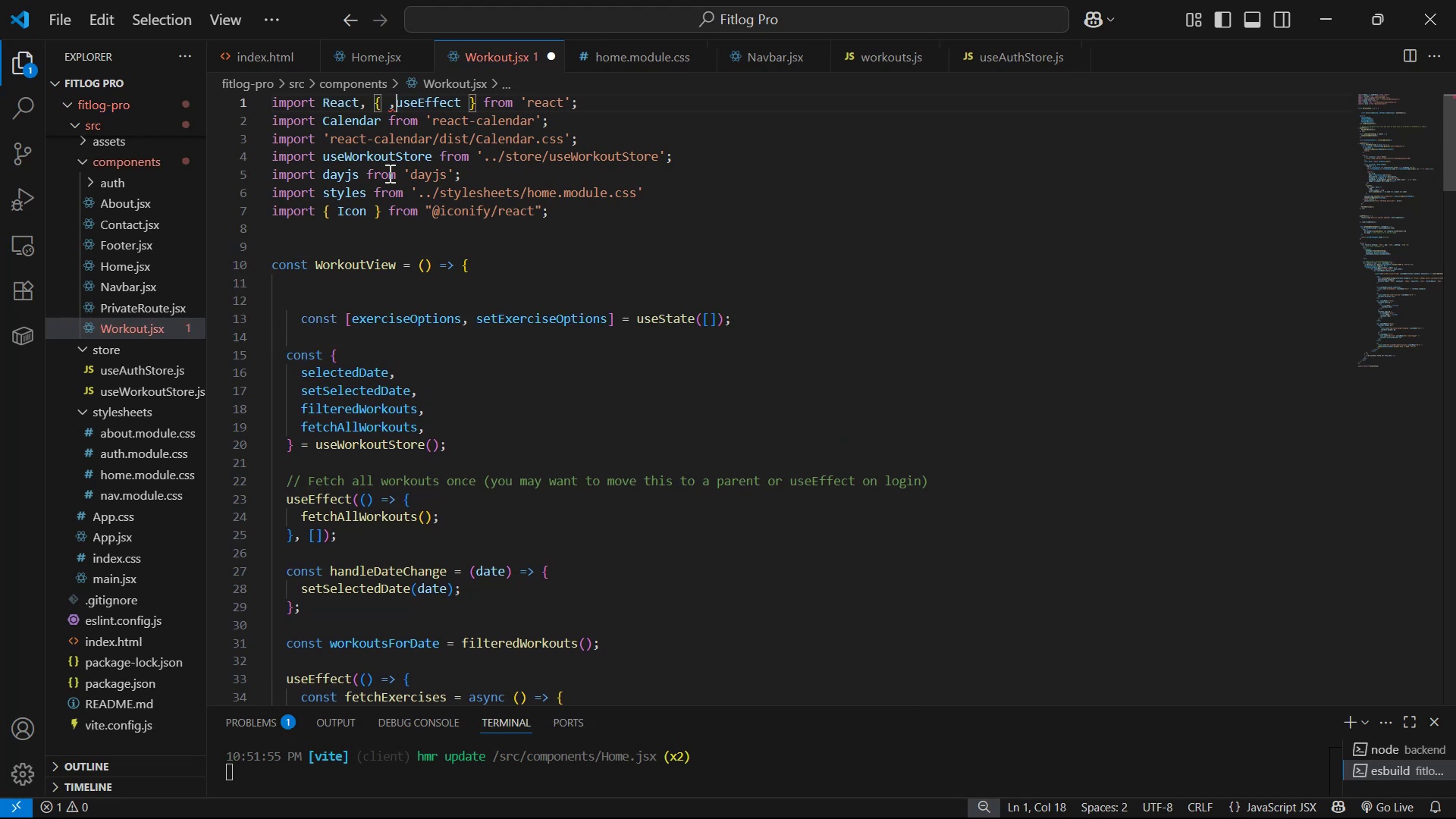 
key(ArrowLeft)
 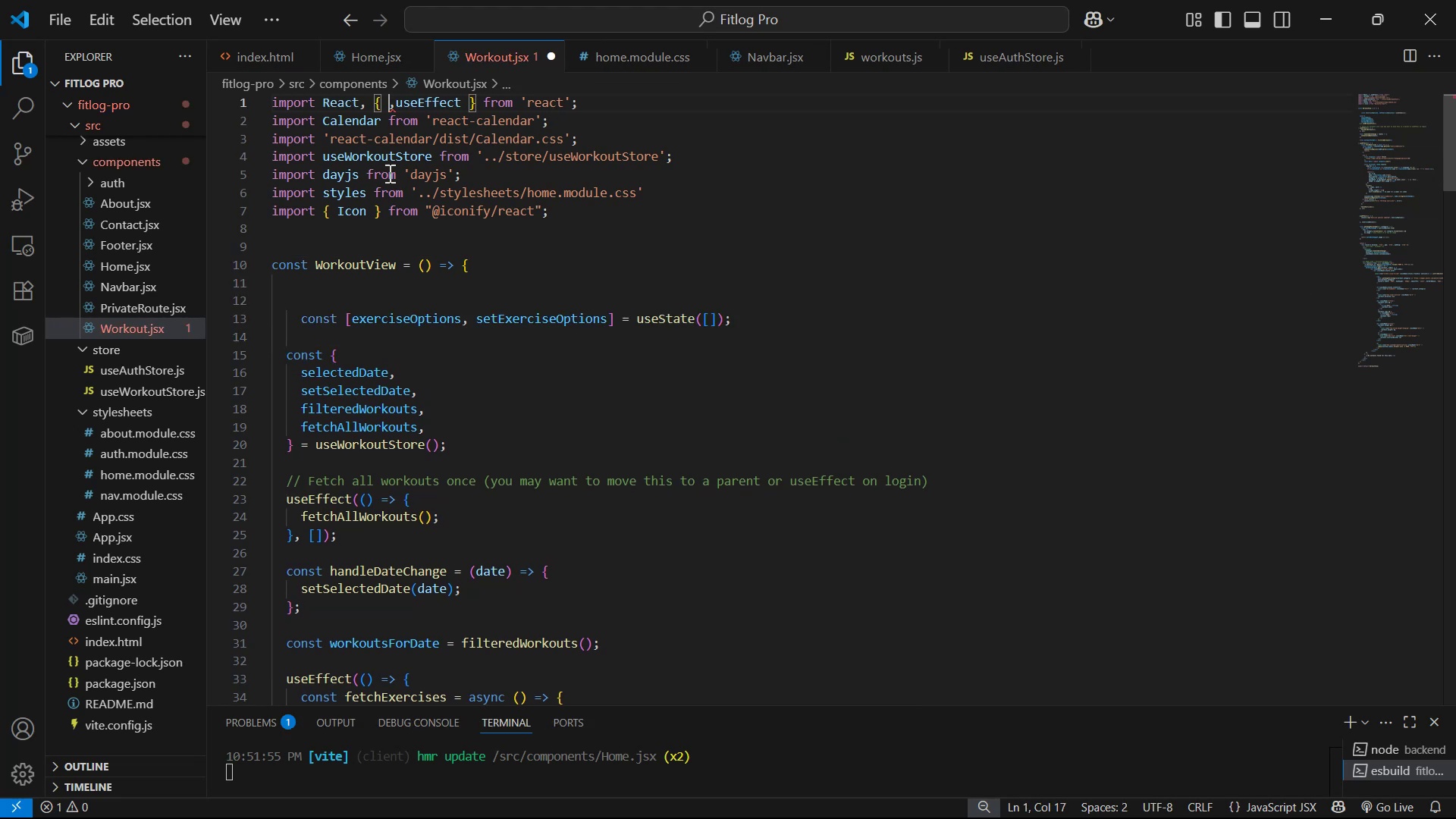 
key(ArrowLeft)
 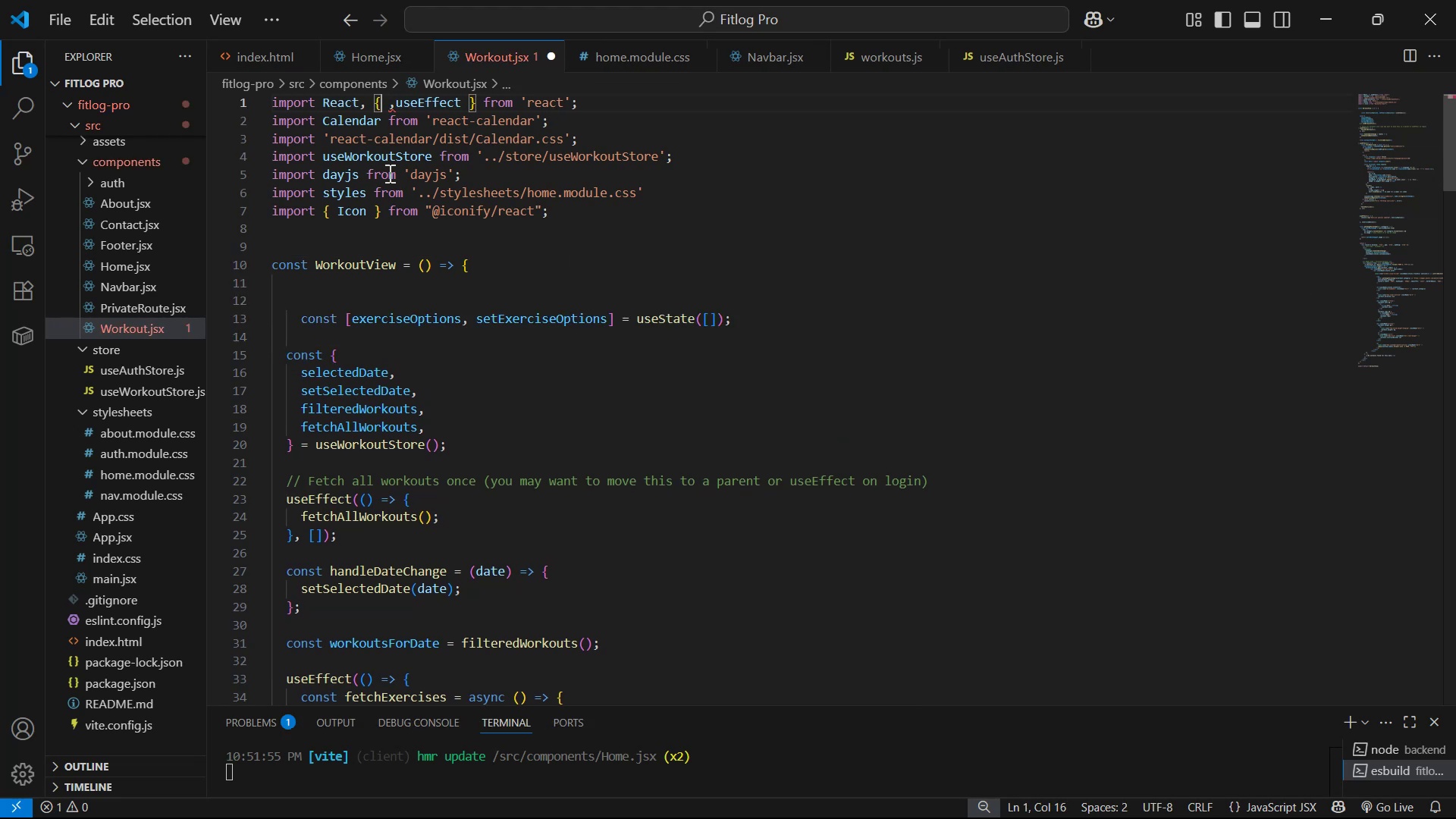 
type(useS)
 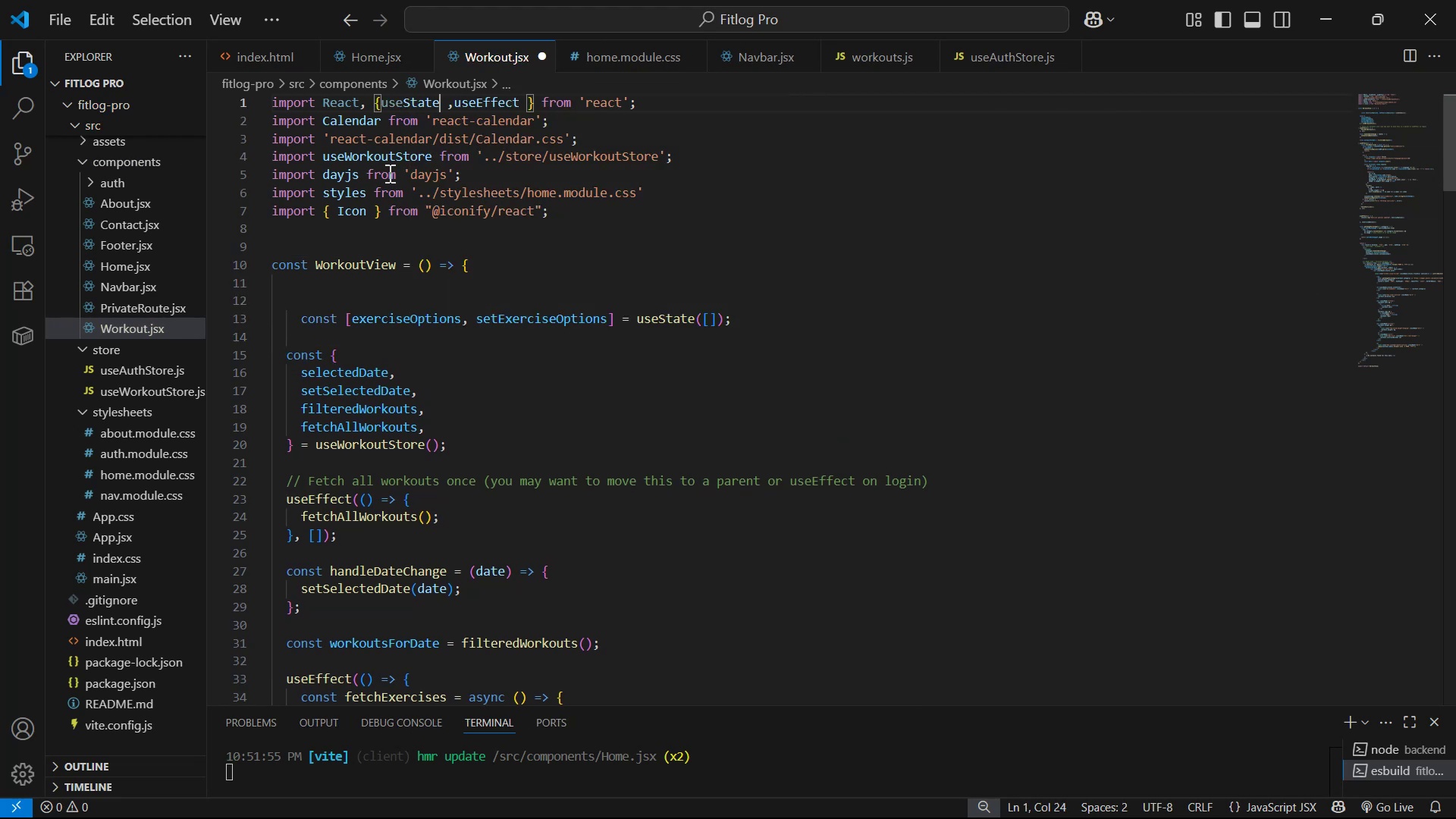 
 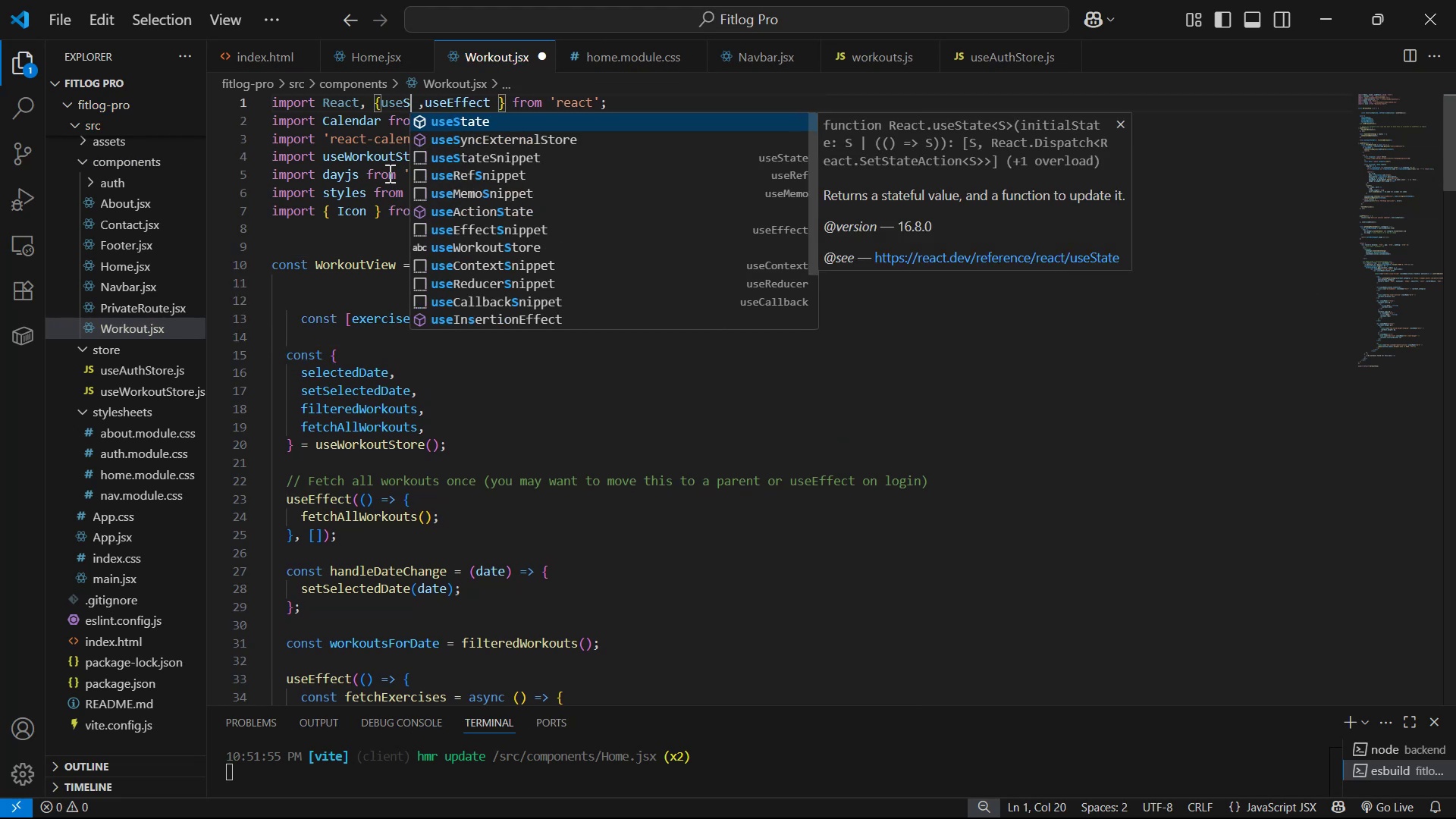 
key(Enter)
 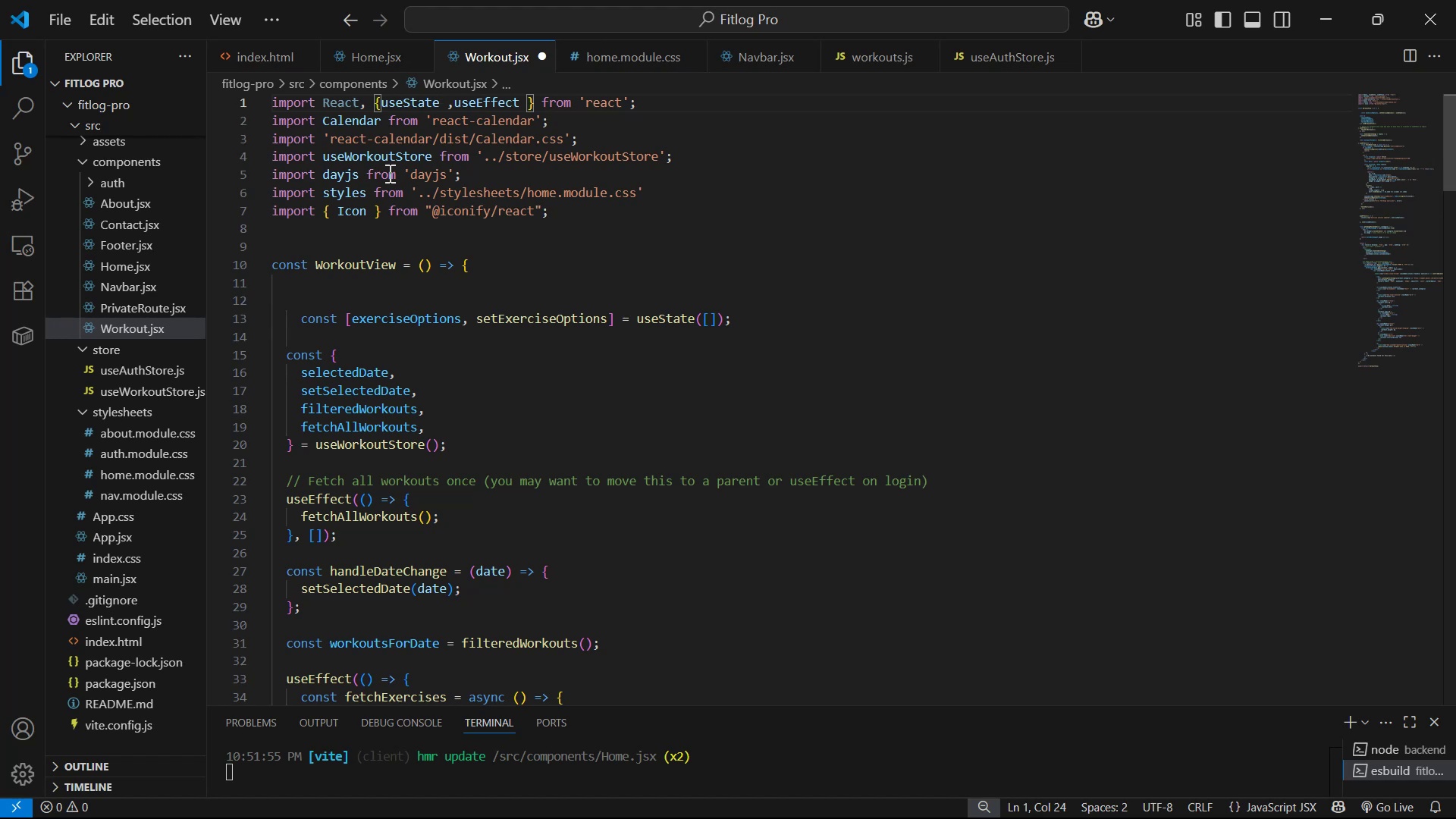 
left_click([300, 315])
 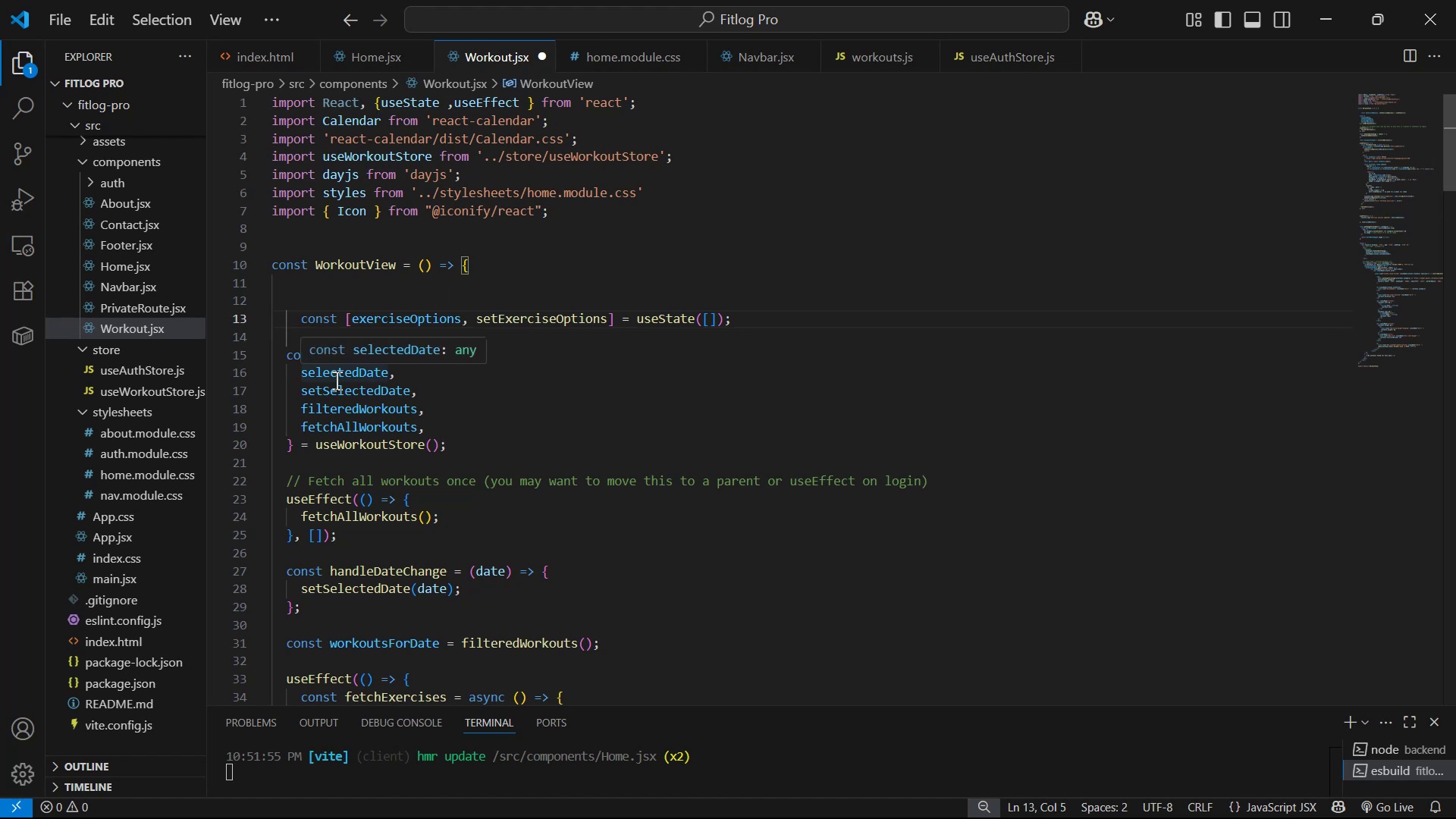 
key(Backspace)
 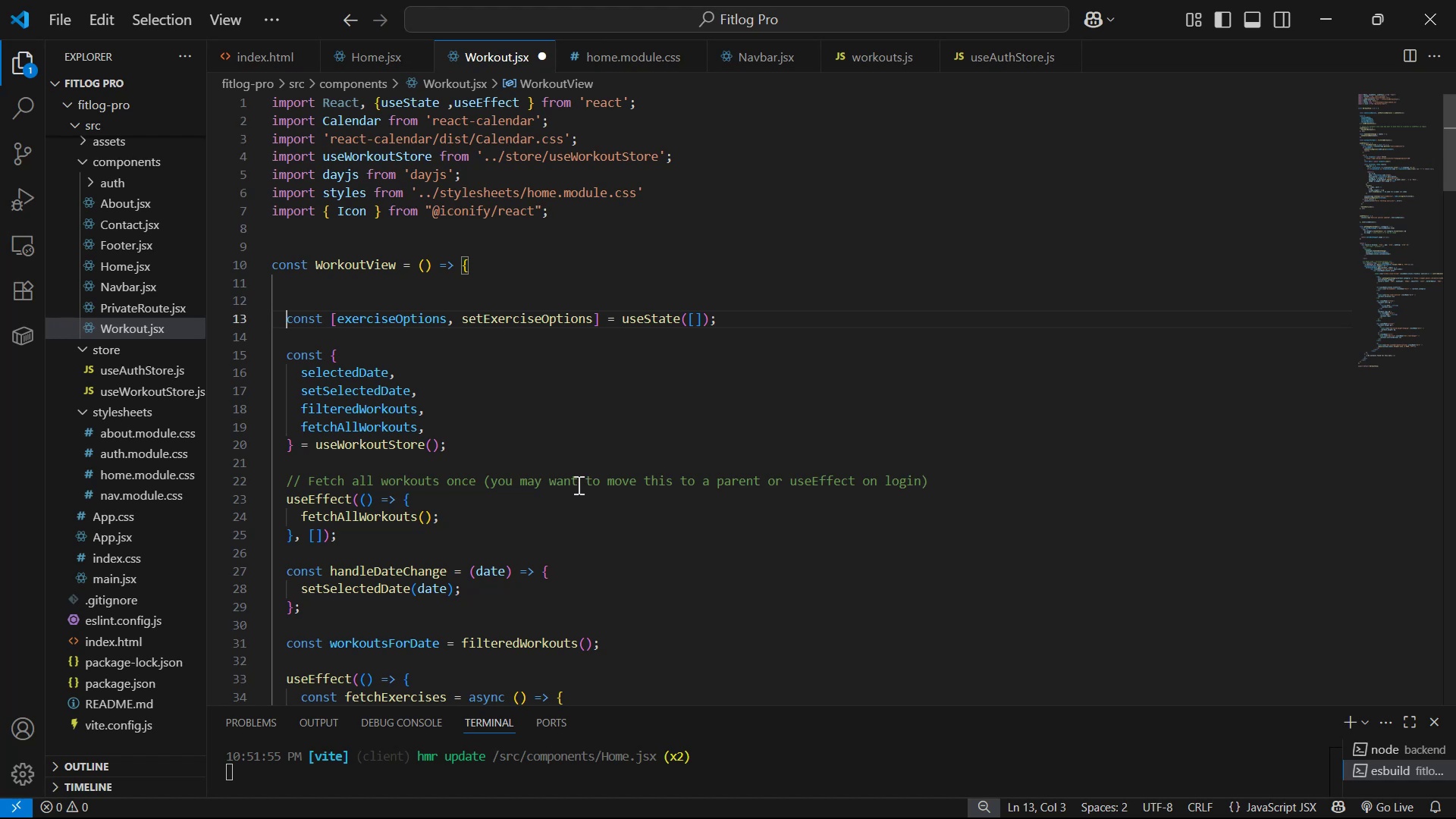 
wait(12.36)
 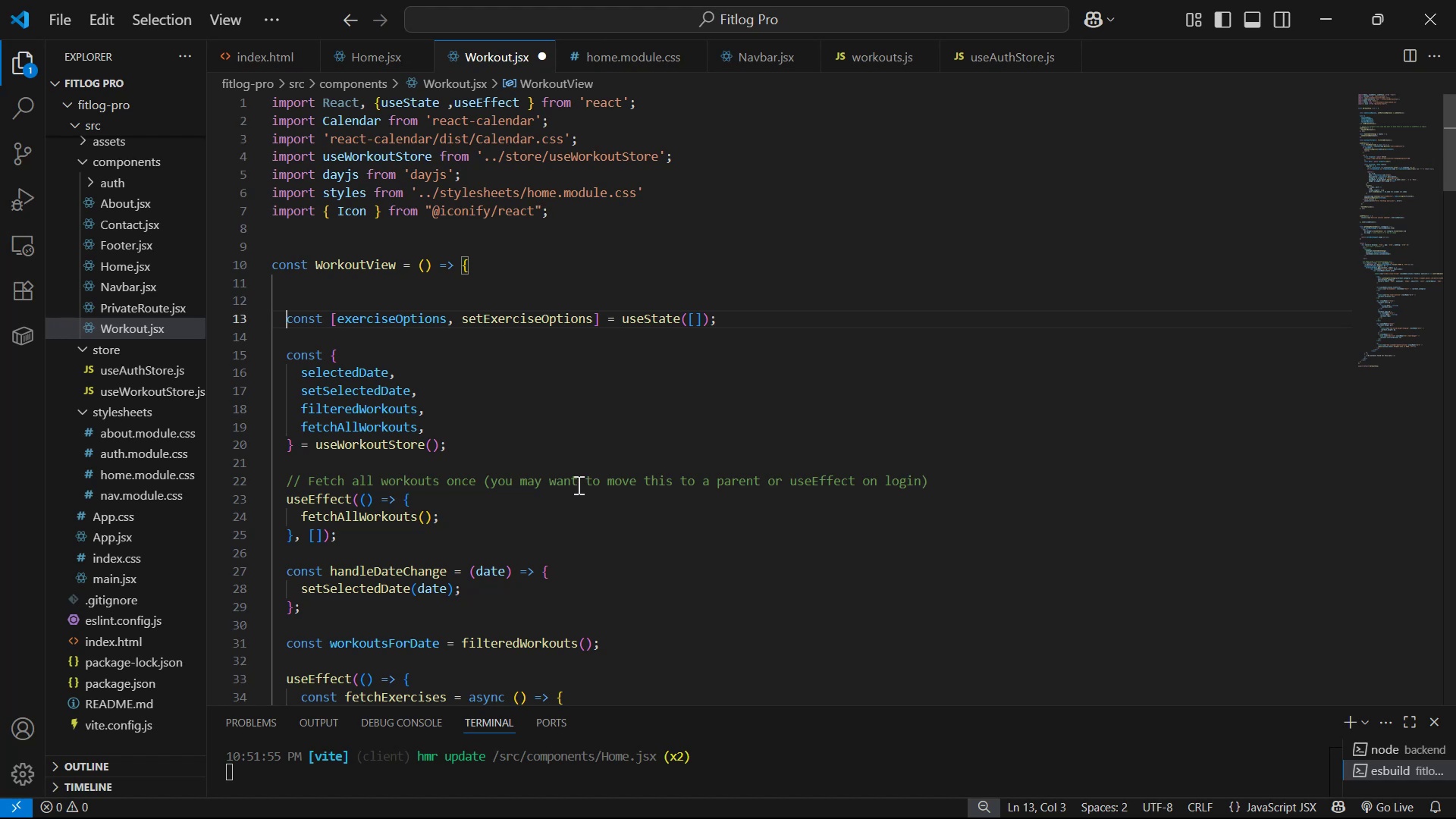 
mouse_move([526, 564])
 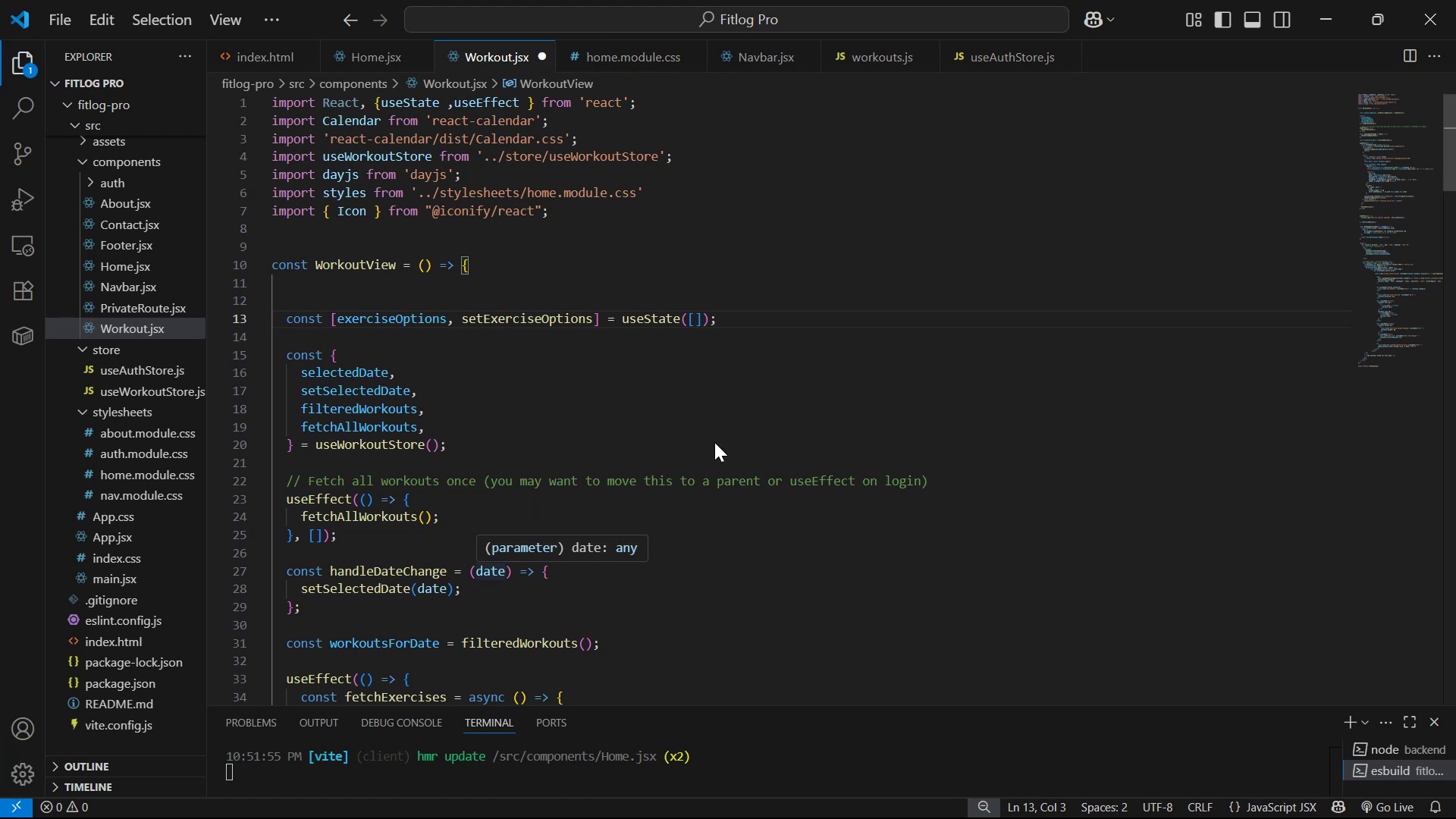 
scroll: coordinate [718, 388], scroll_direction: down, amount: 4.0
 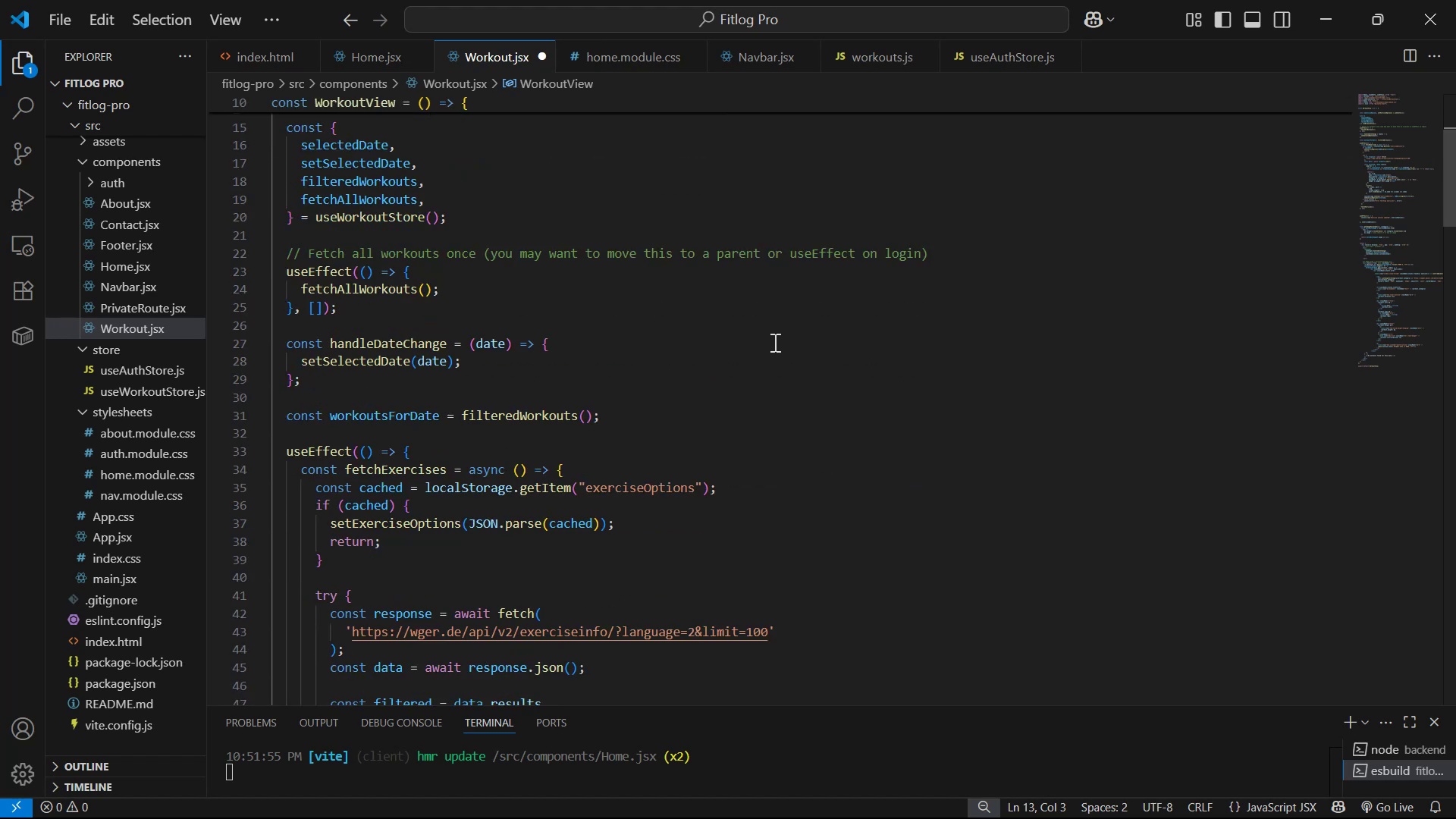 
key(Alt+AltLeft)
 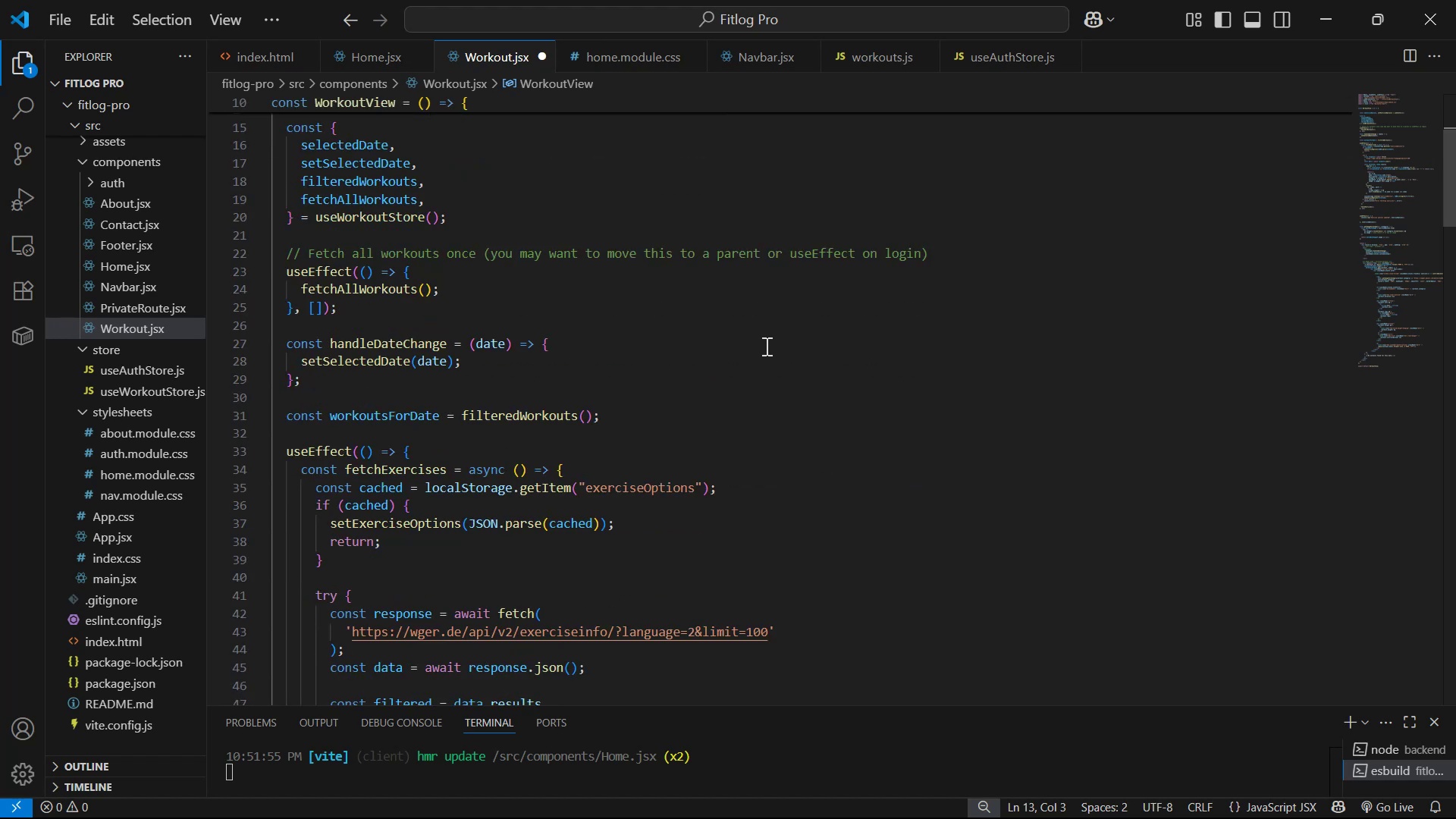 
key(Alt+Tab)
 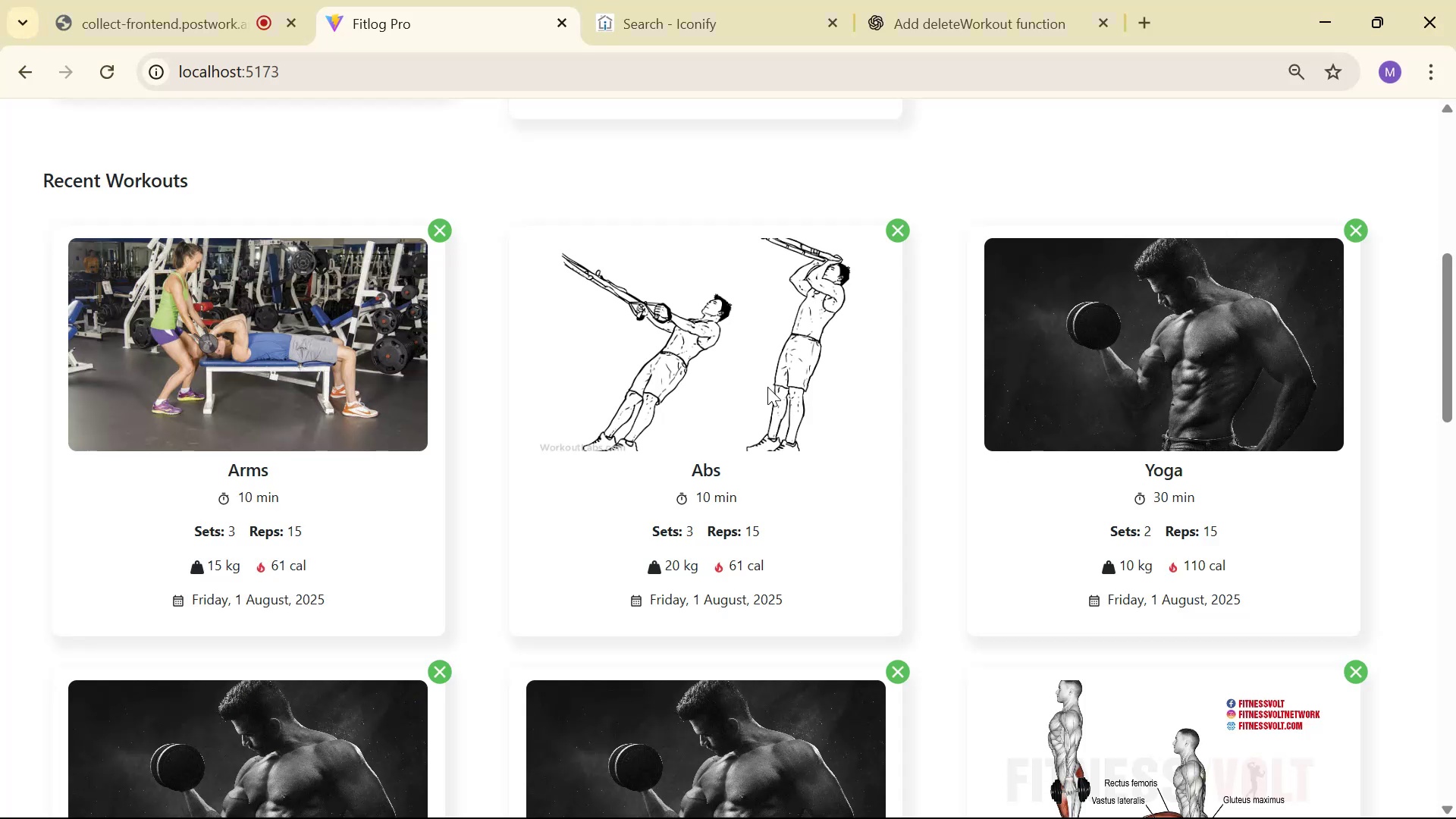 
key(Alt+AltLeft)
 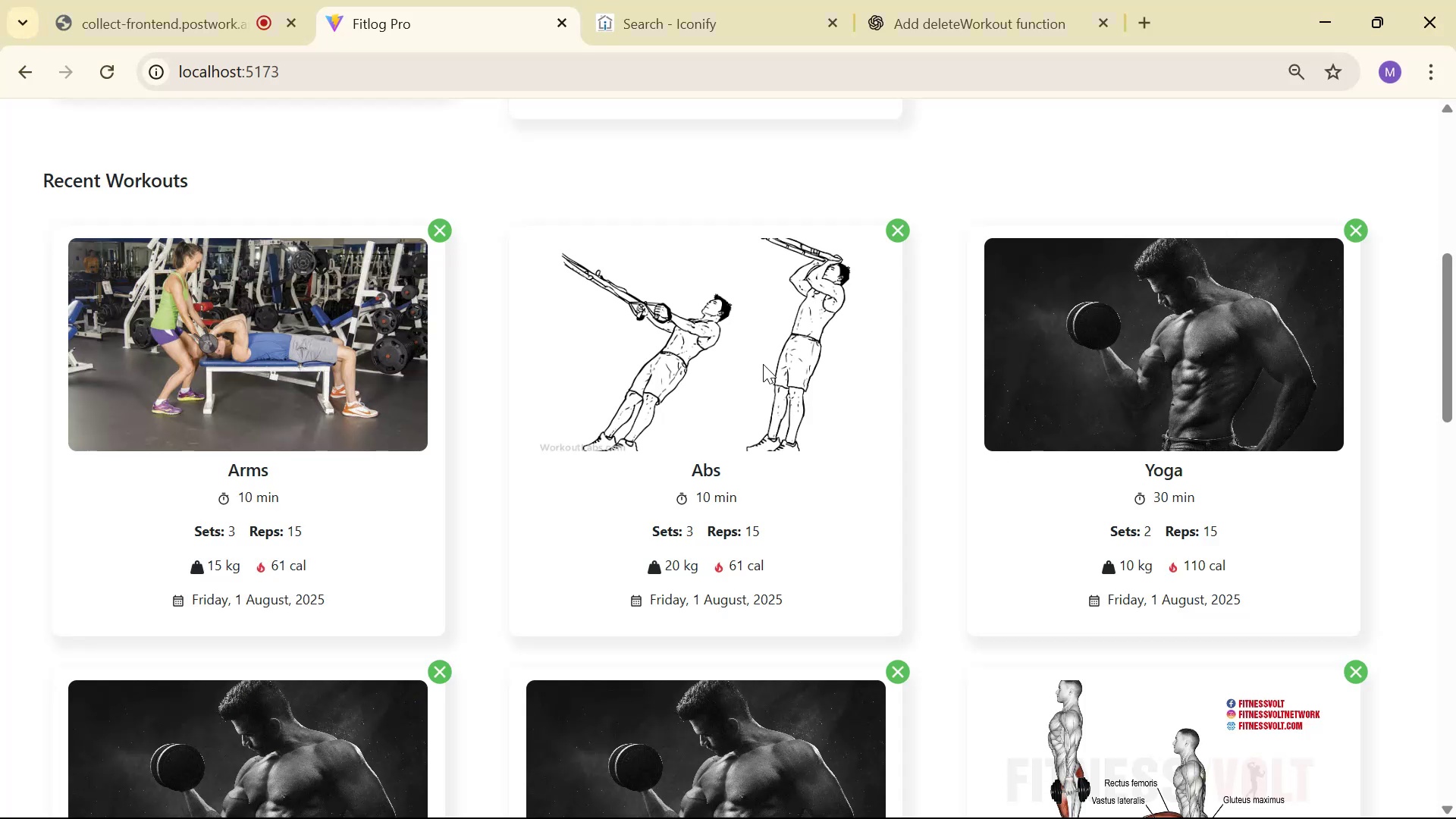 
key(Alt+Tab)
 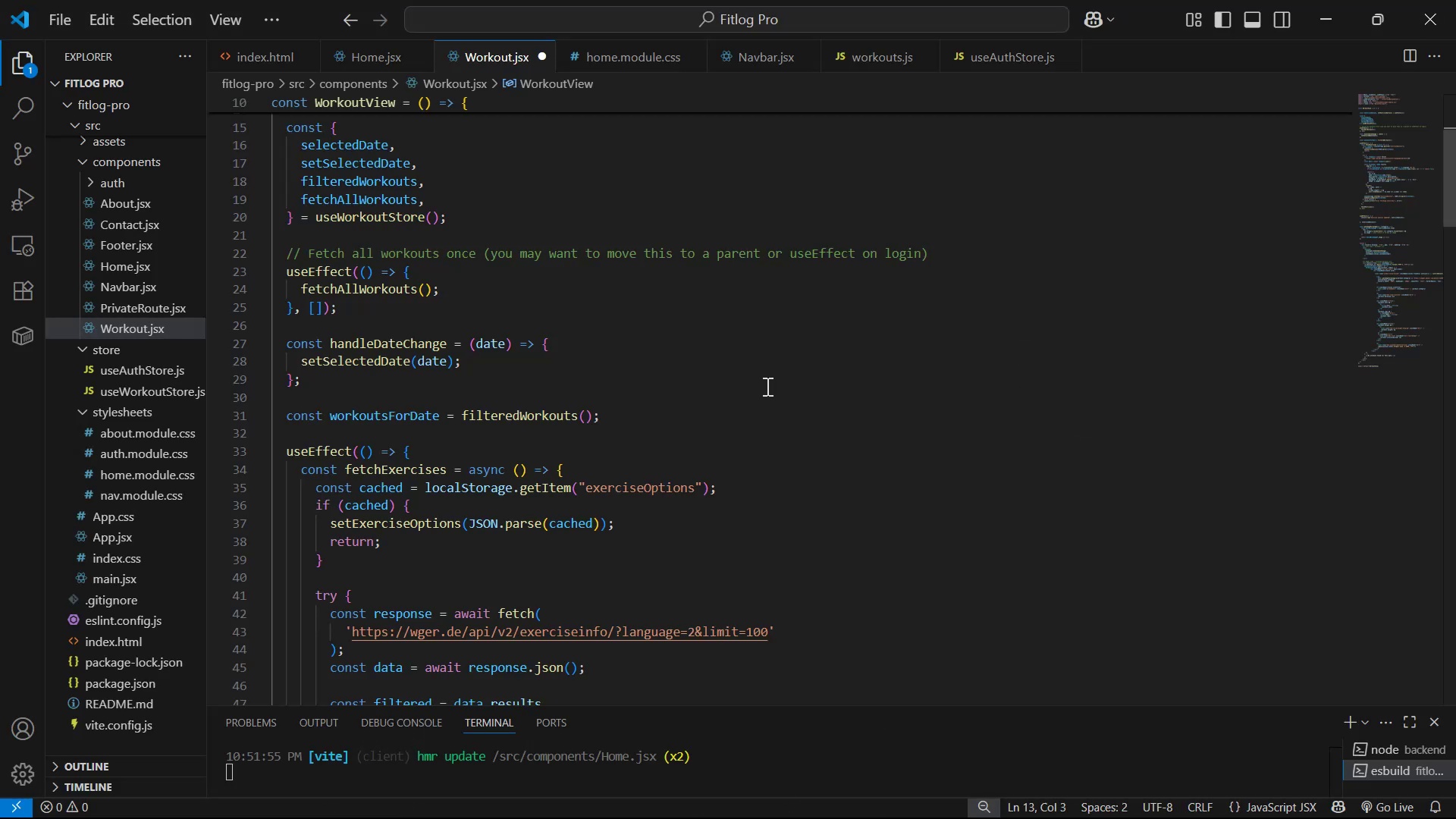 
scroll: coordinate [761, 403], scroll_direction: up, amount: 2.0
 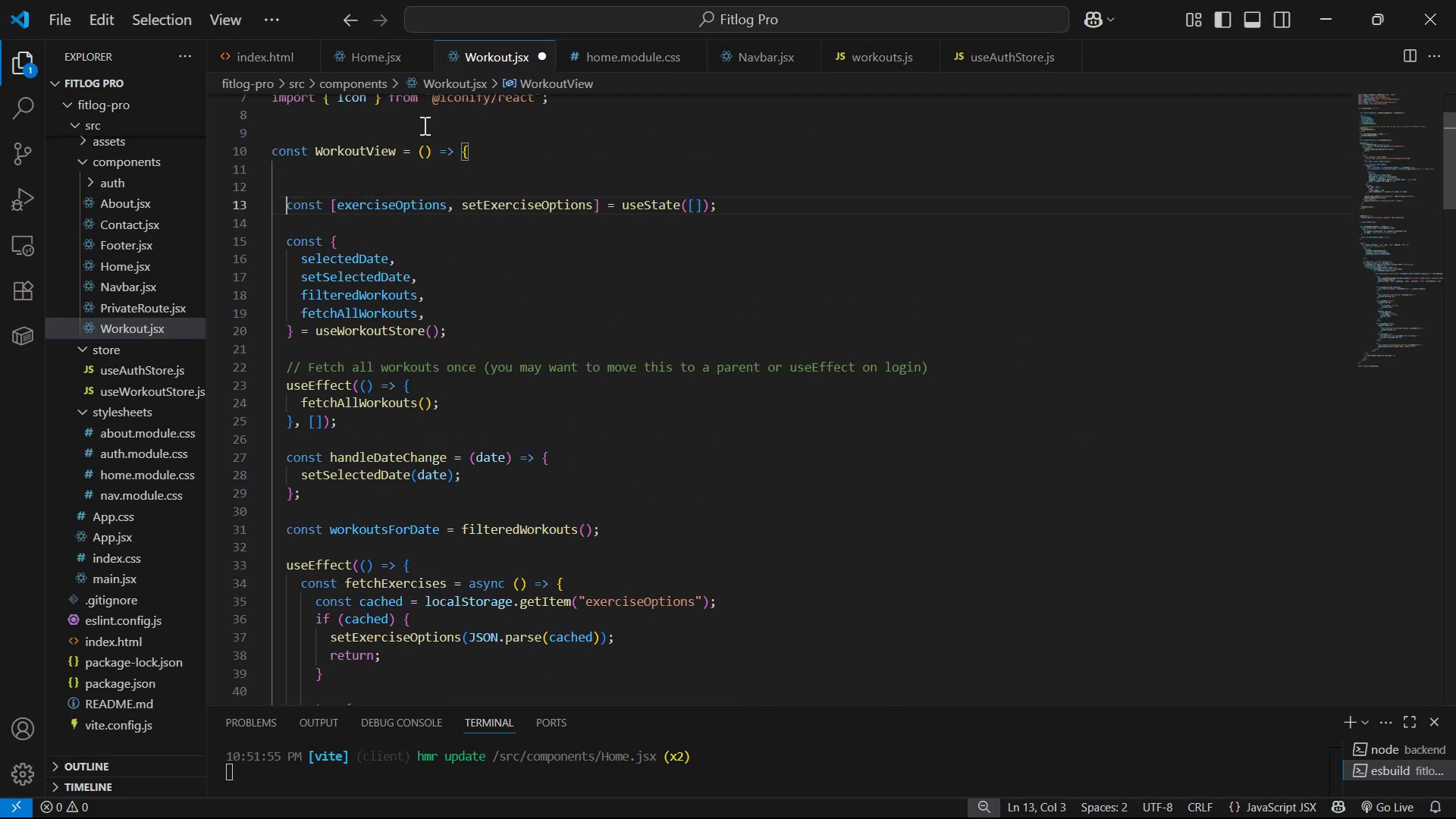 
left_click([375, 58])
 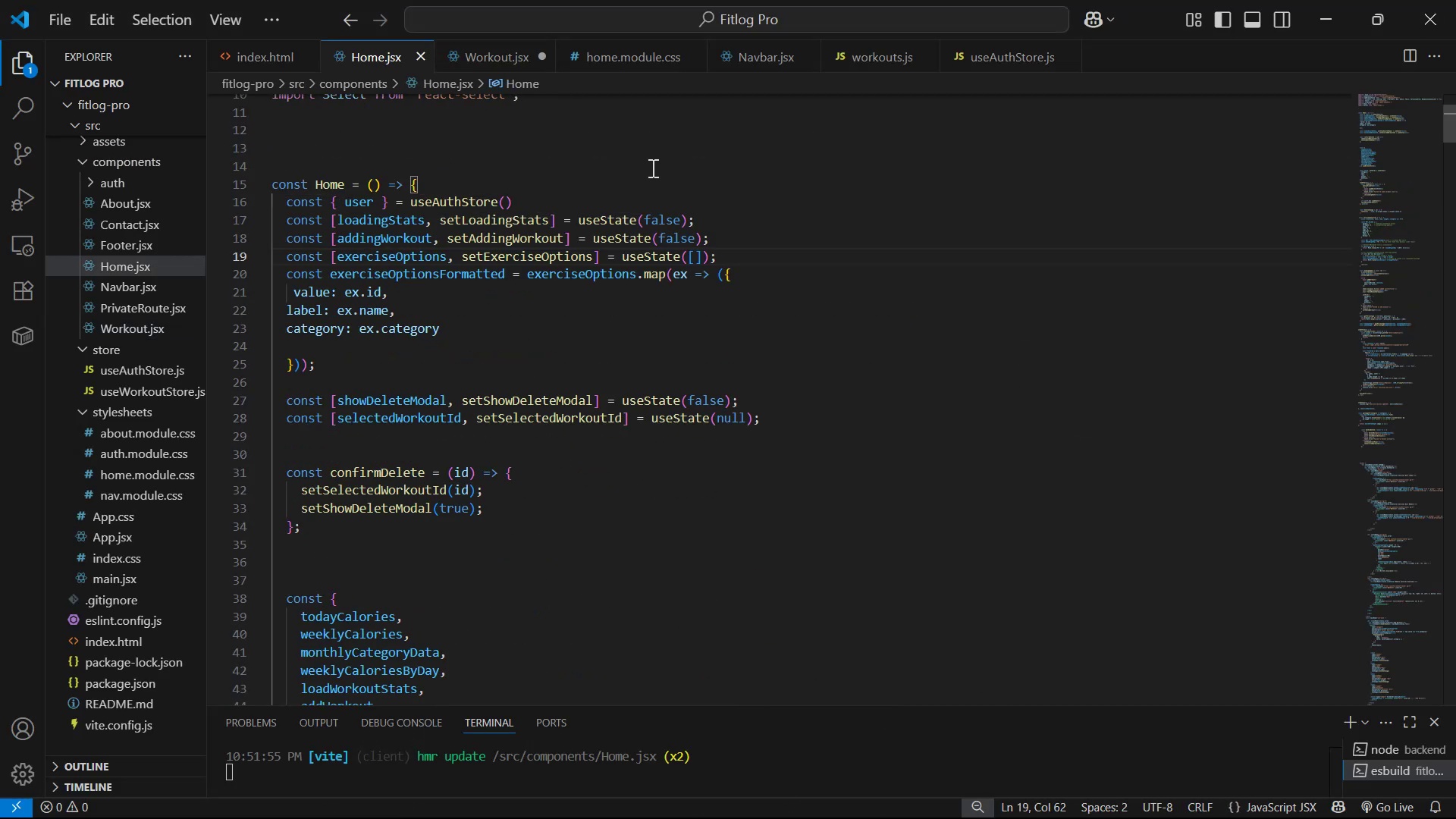 
scroll: coordinate [668, 201], scroll_direction: down, amount: 1.0
 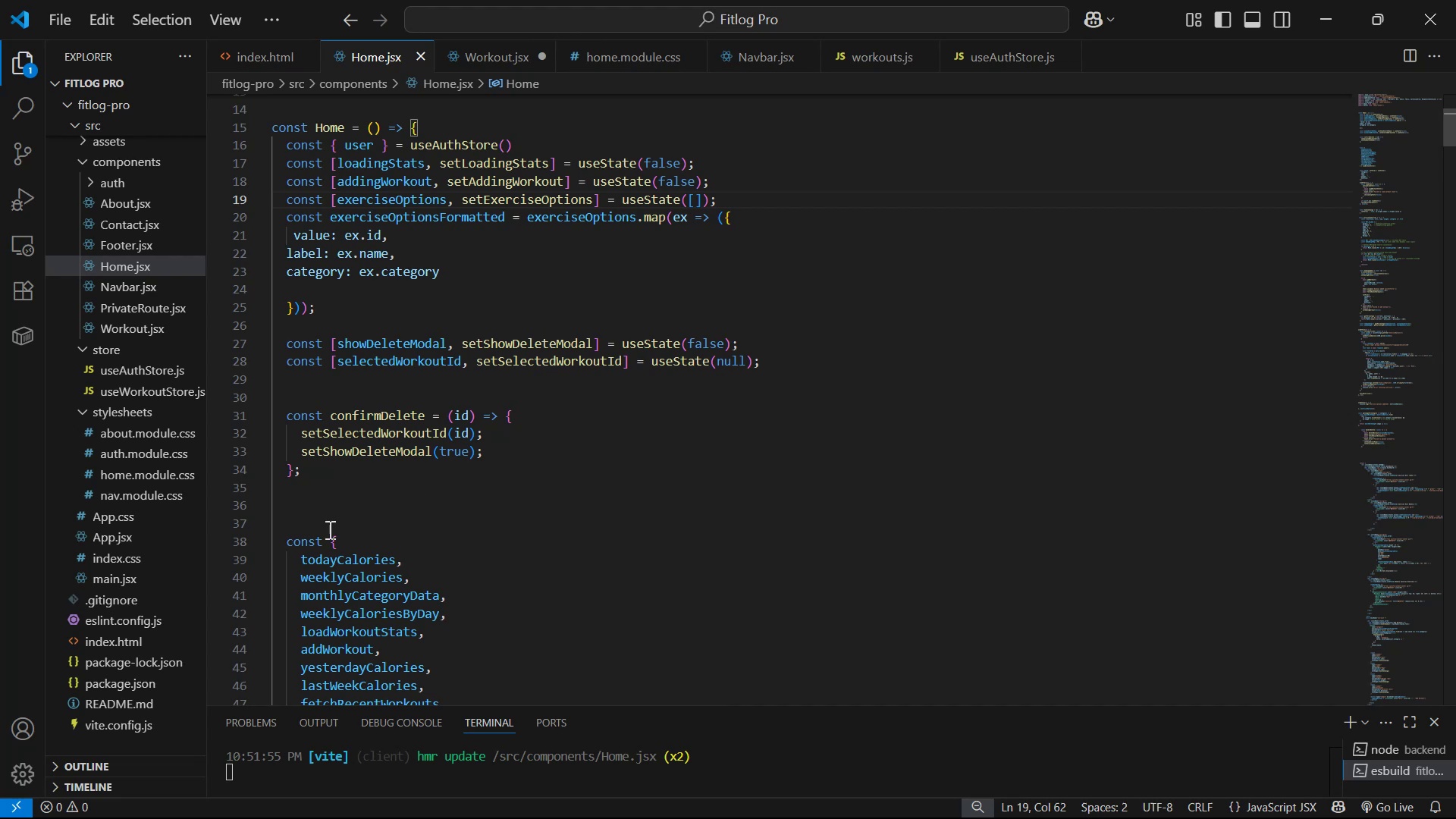 
left_click_drag(start_coordinate=[316, 488], to_coordinate=[282, 340])
 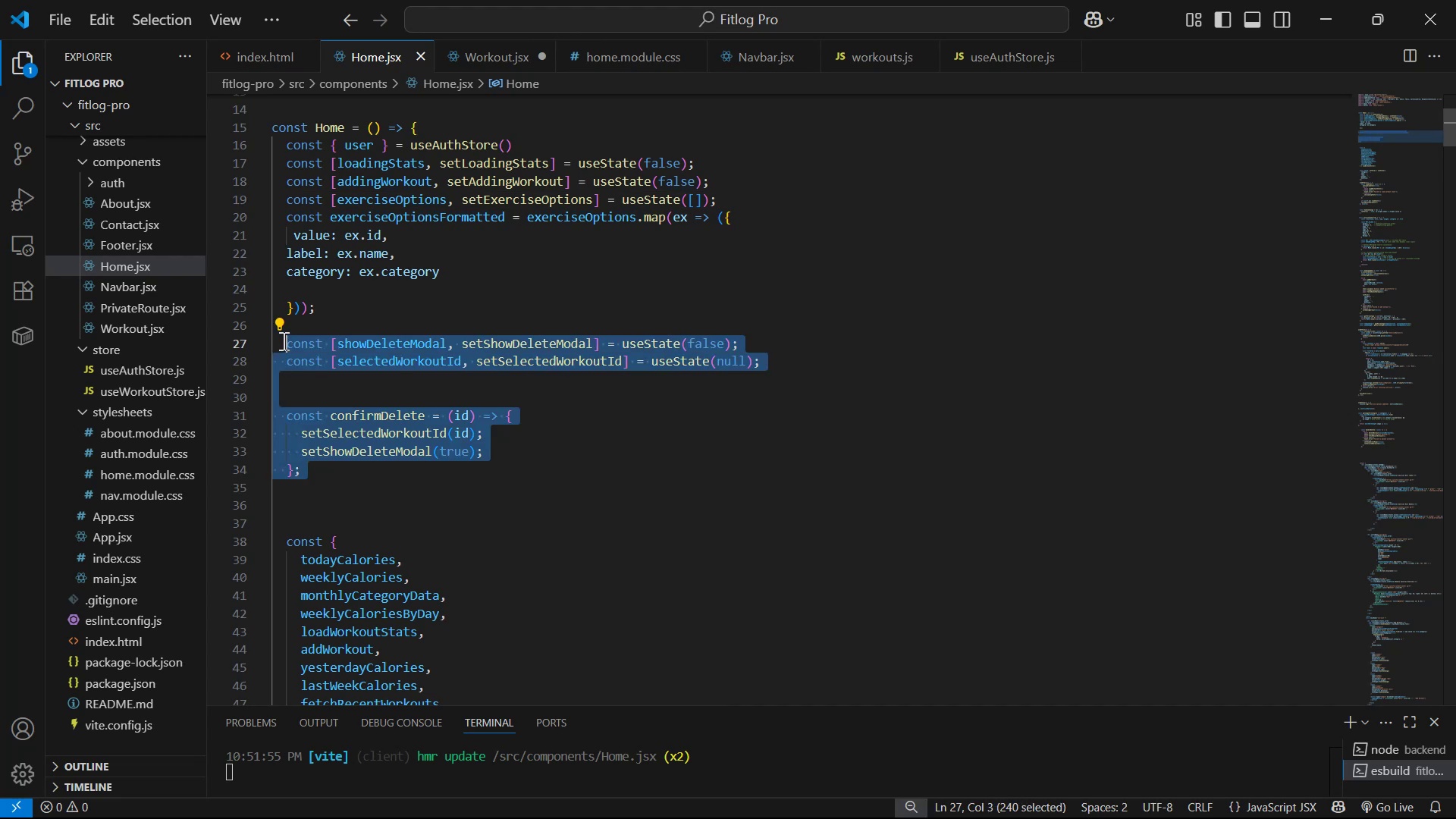 
key(Control+C)
 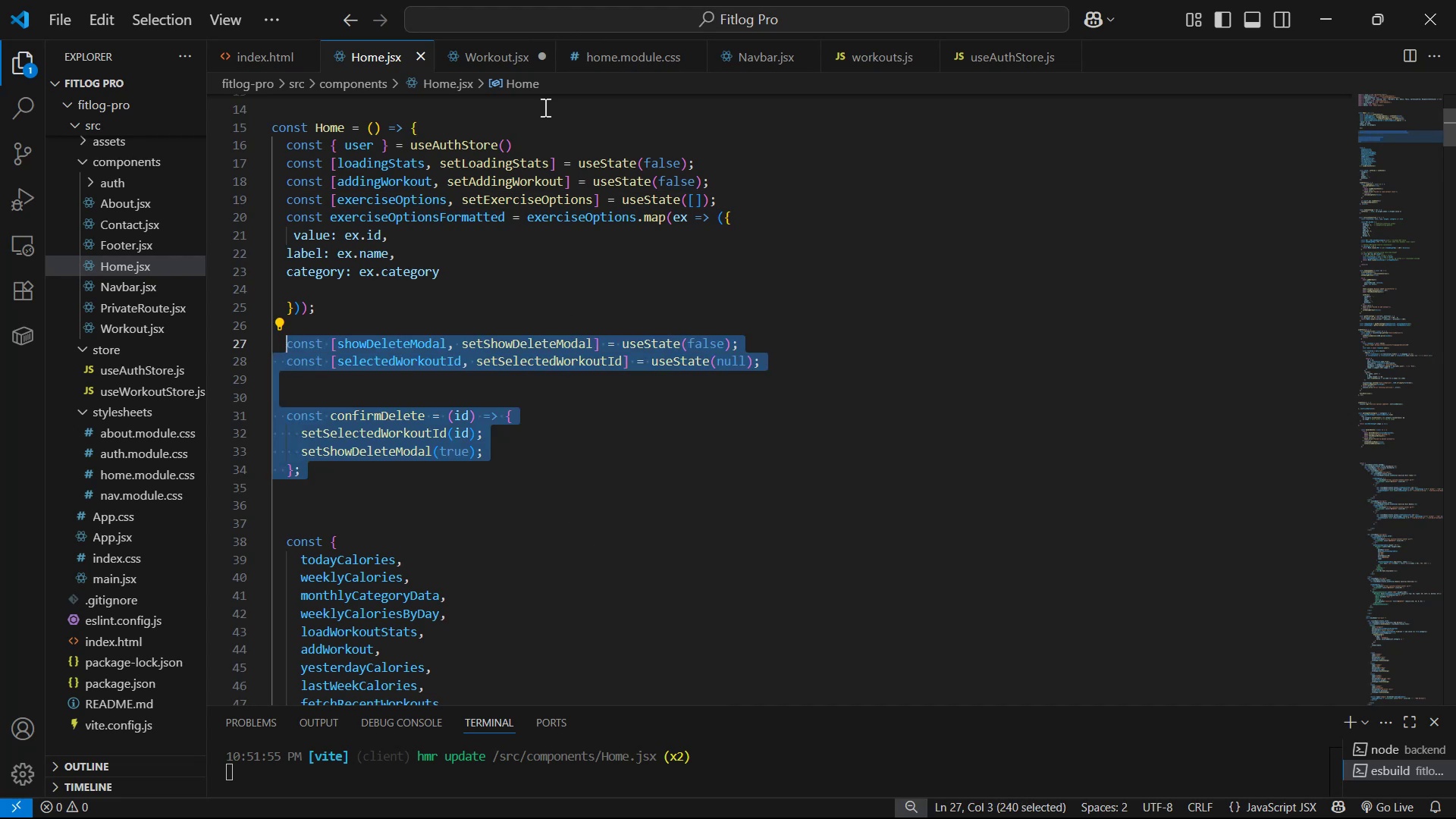 
left_click([497, 58])
 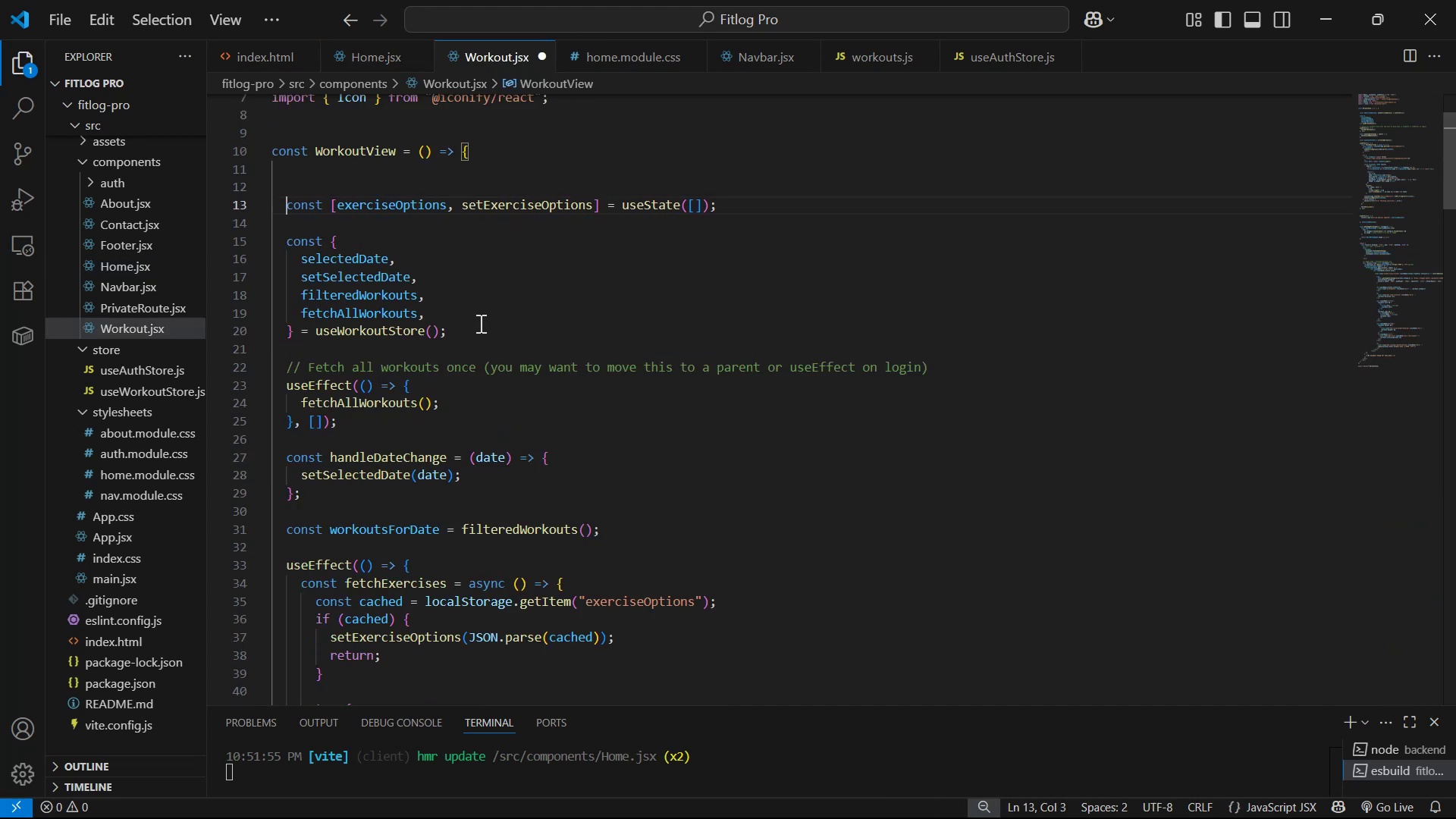 
scroll: coordinate [654, 447], scroll_direction: down, amount: 18.0
 